 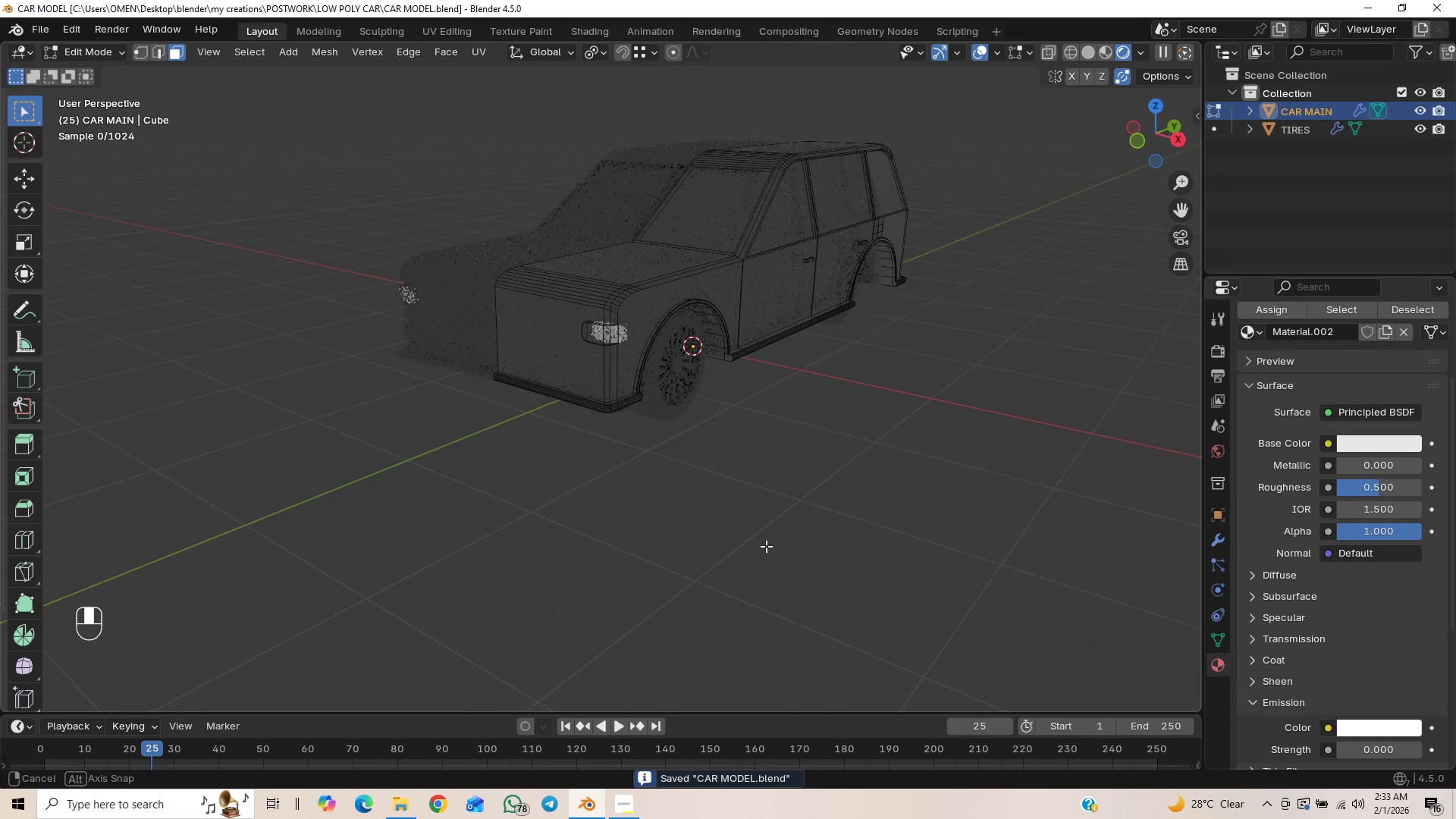 
hold_key(key=ShiftLeft, duration=0.48)
 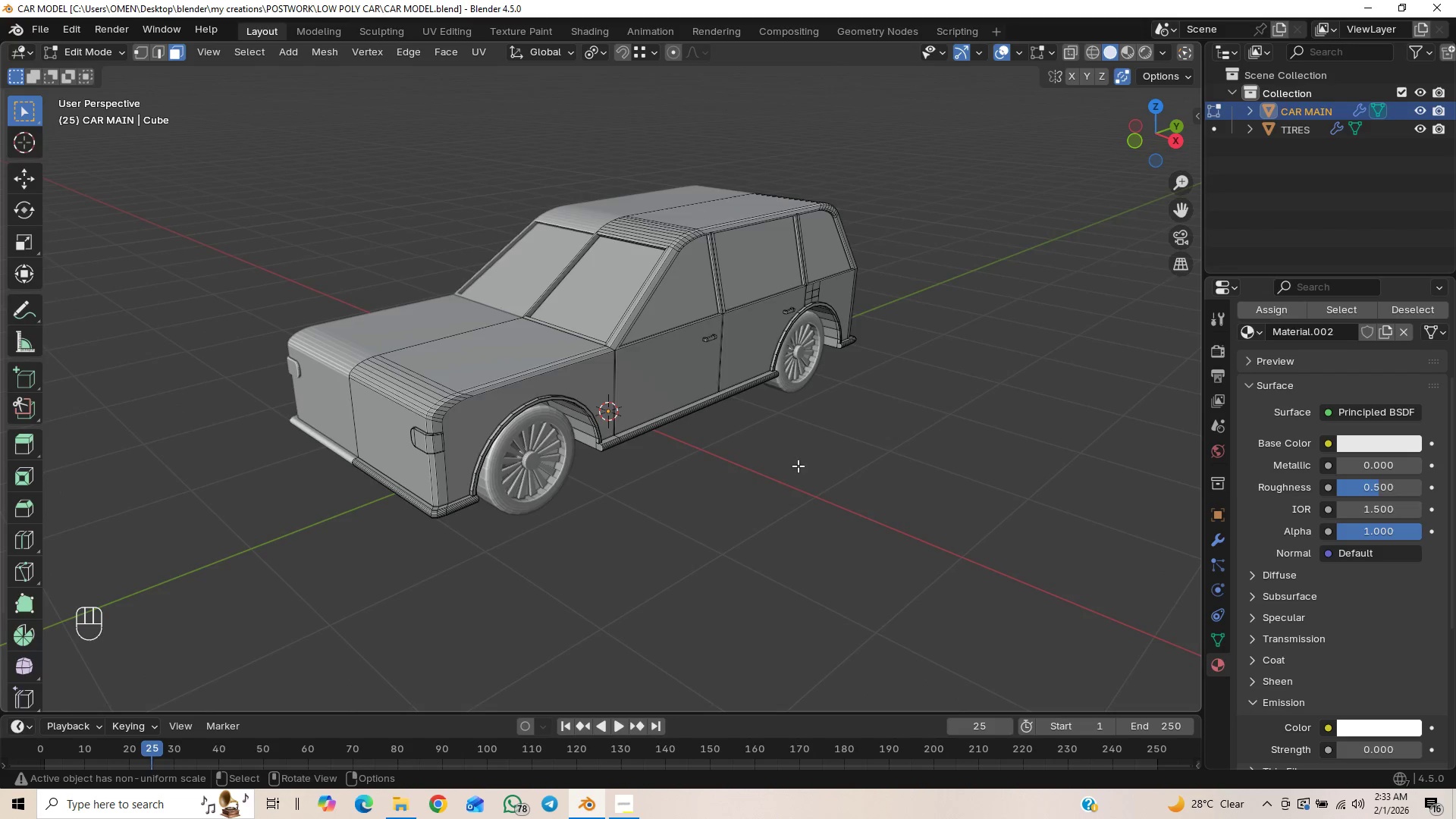 
scroll: coordinate [800, 479], scroll_direction: up, amount: 1.0
 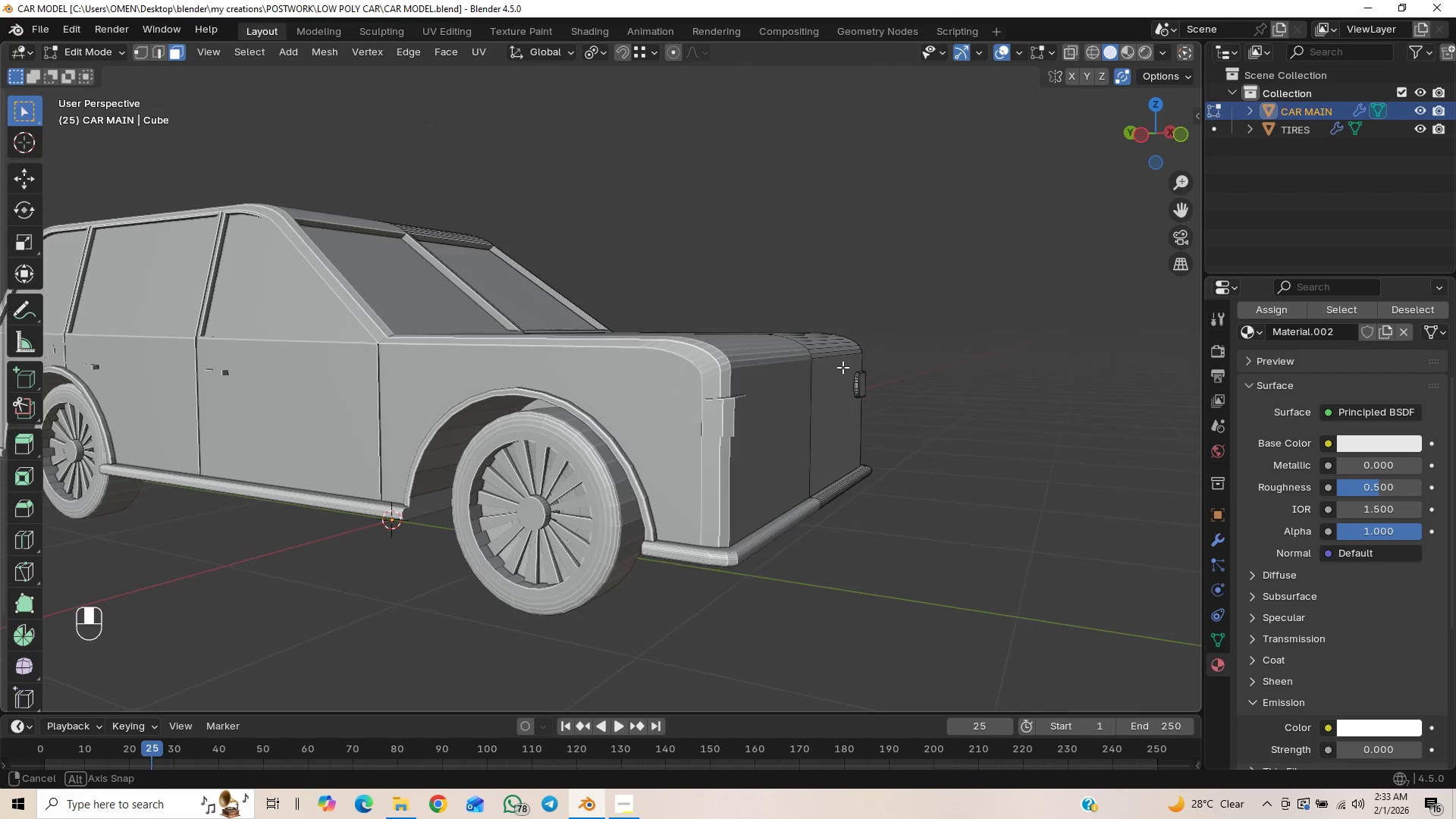 
wait(7.07)
 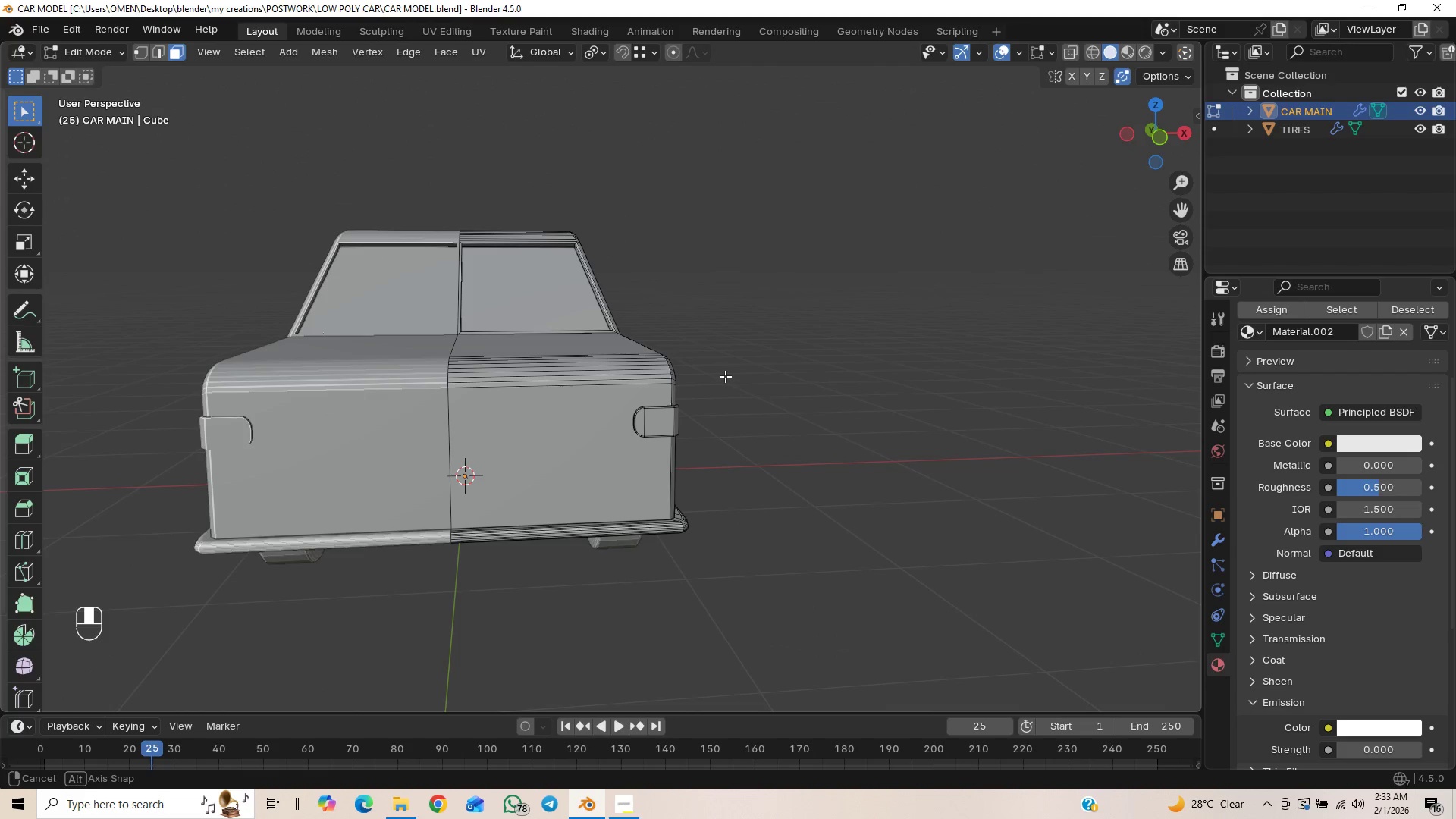 
scroll: coordinate [639, 434], scroll_direction: up, amount: 2.0
 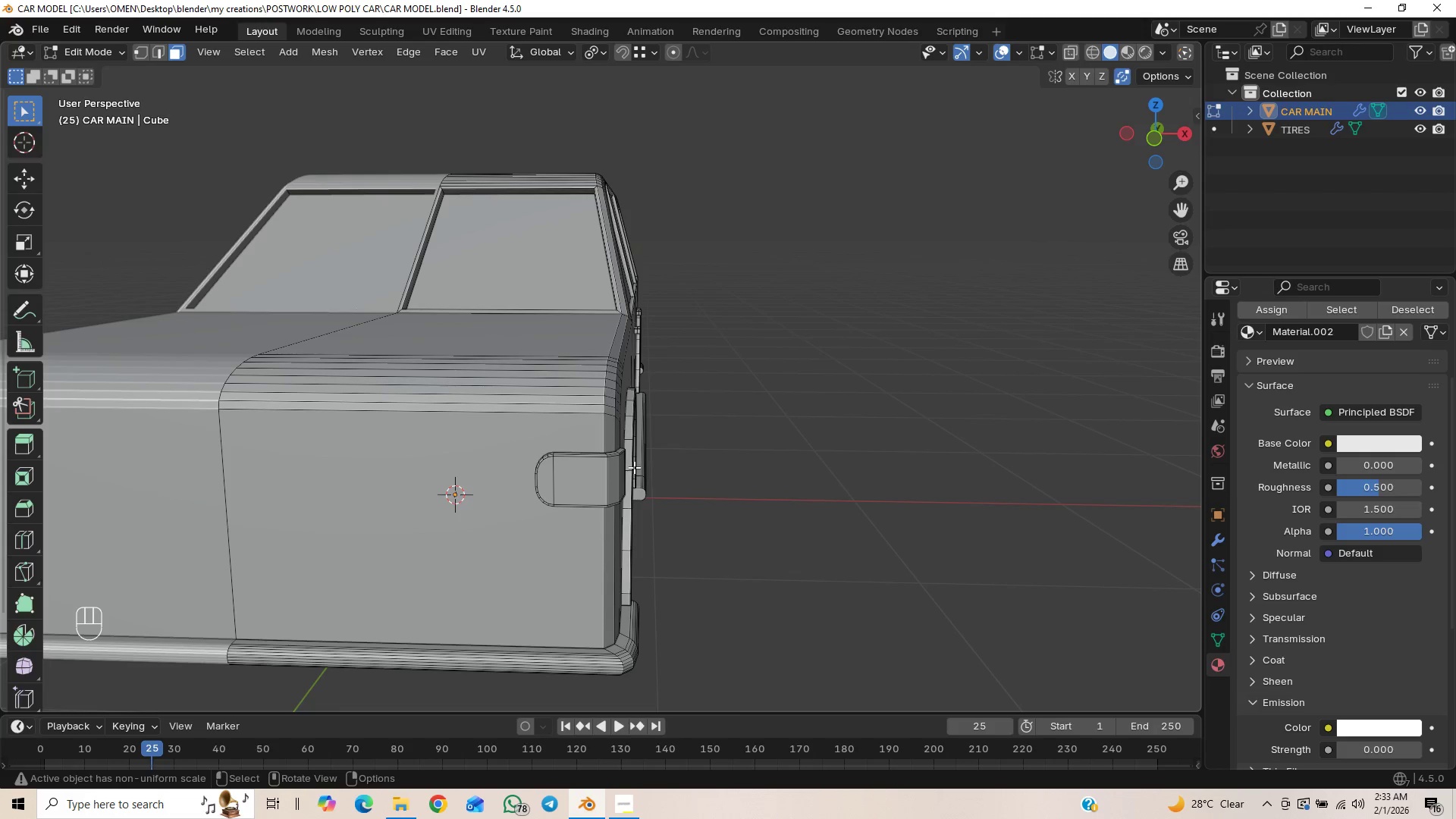 
hold_key(key=ShiftLeft, duration=0.39)
 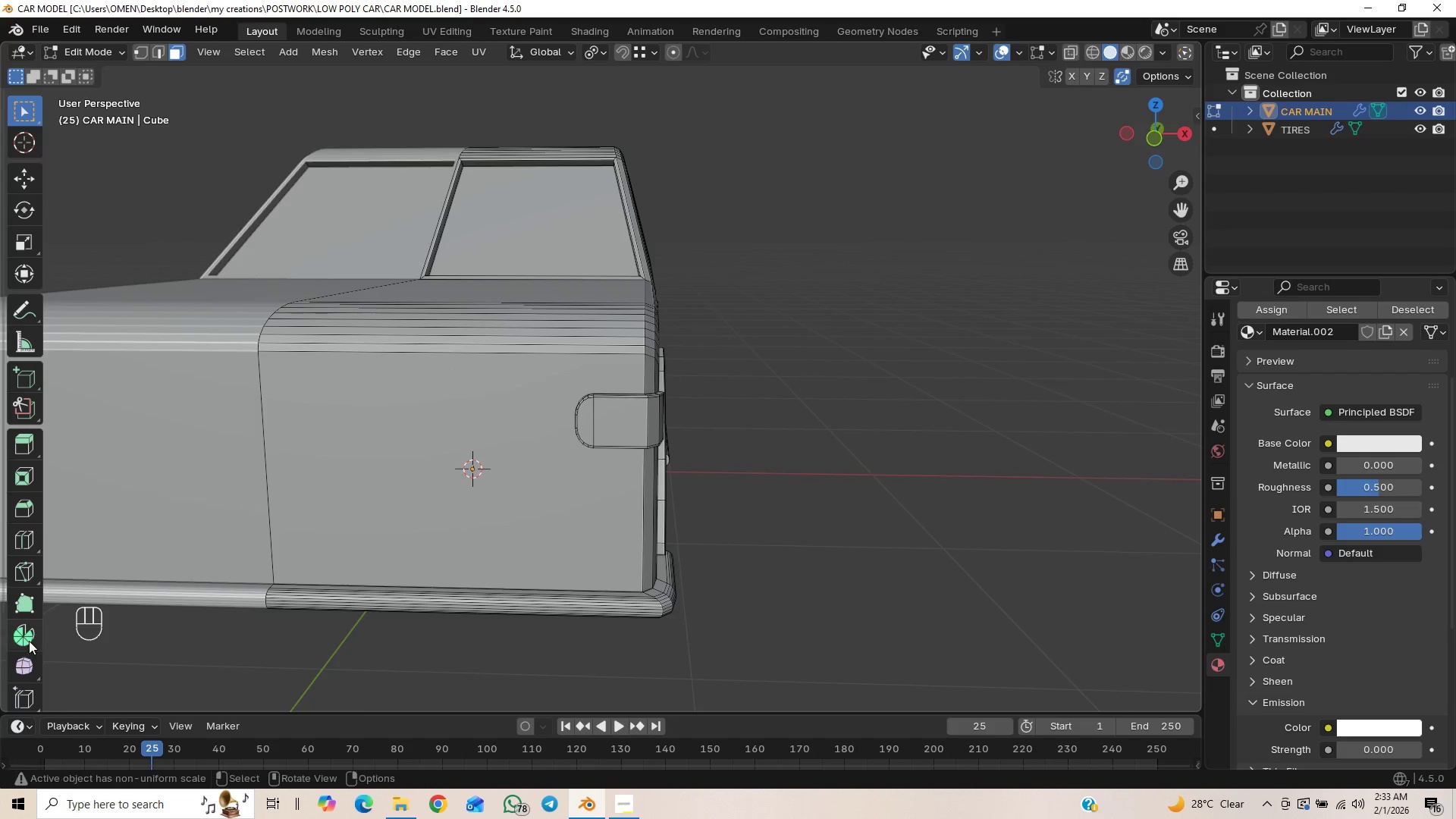 
scroll: coordinate [27, 661], scroll_direction: down, amount: 5.0
 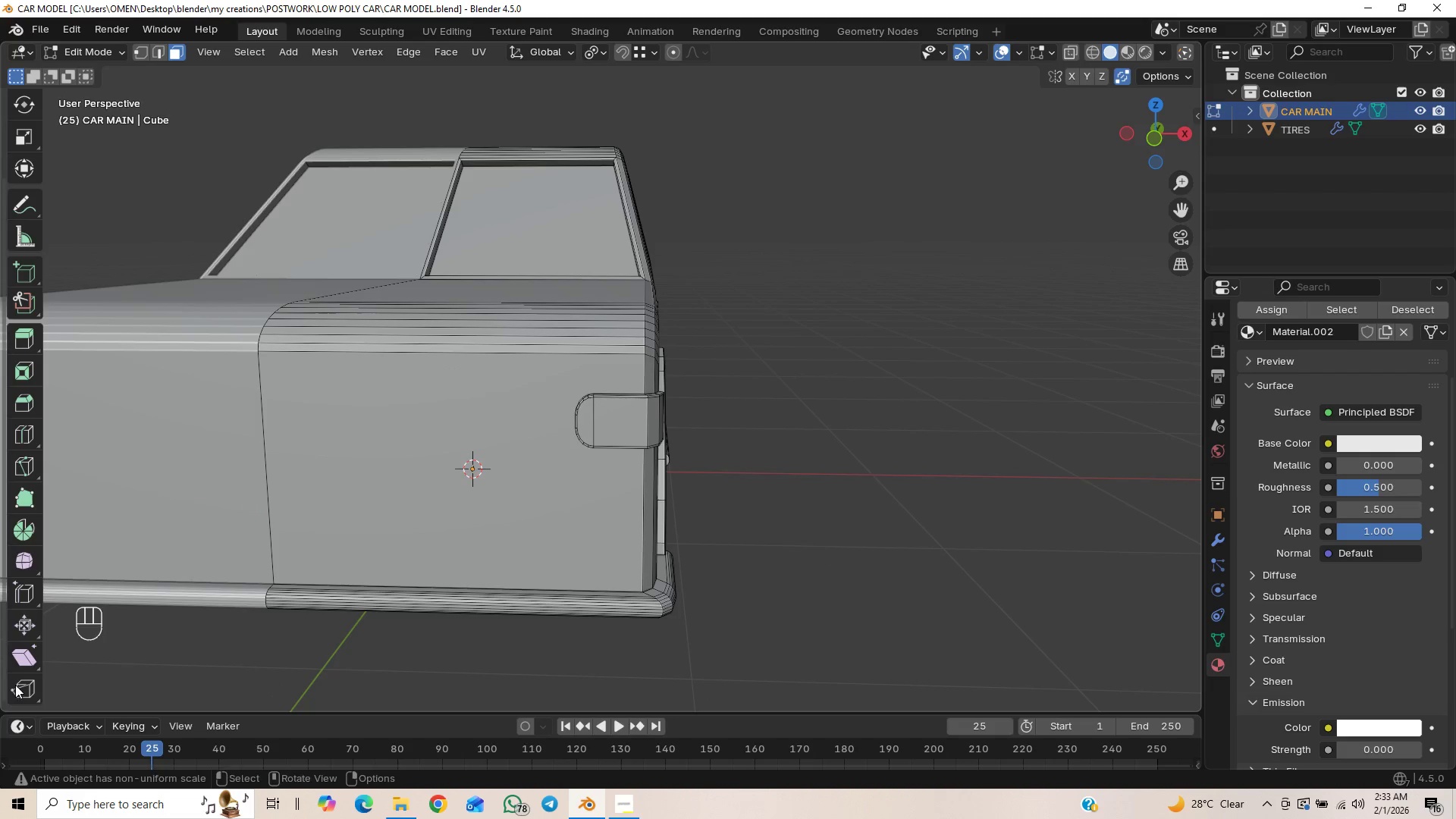 
mouse_move([27, 685])
 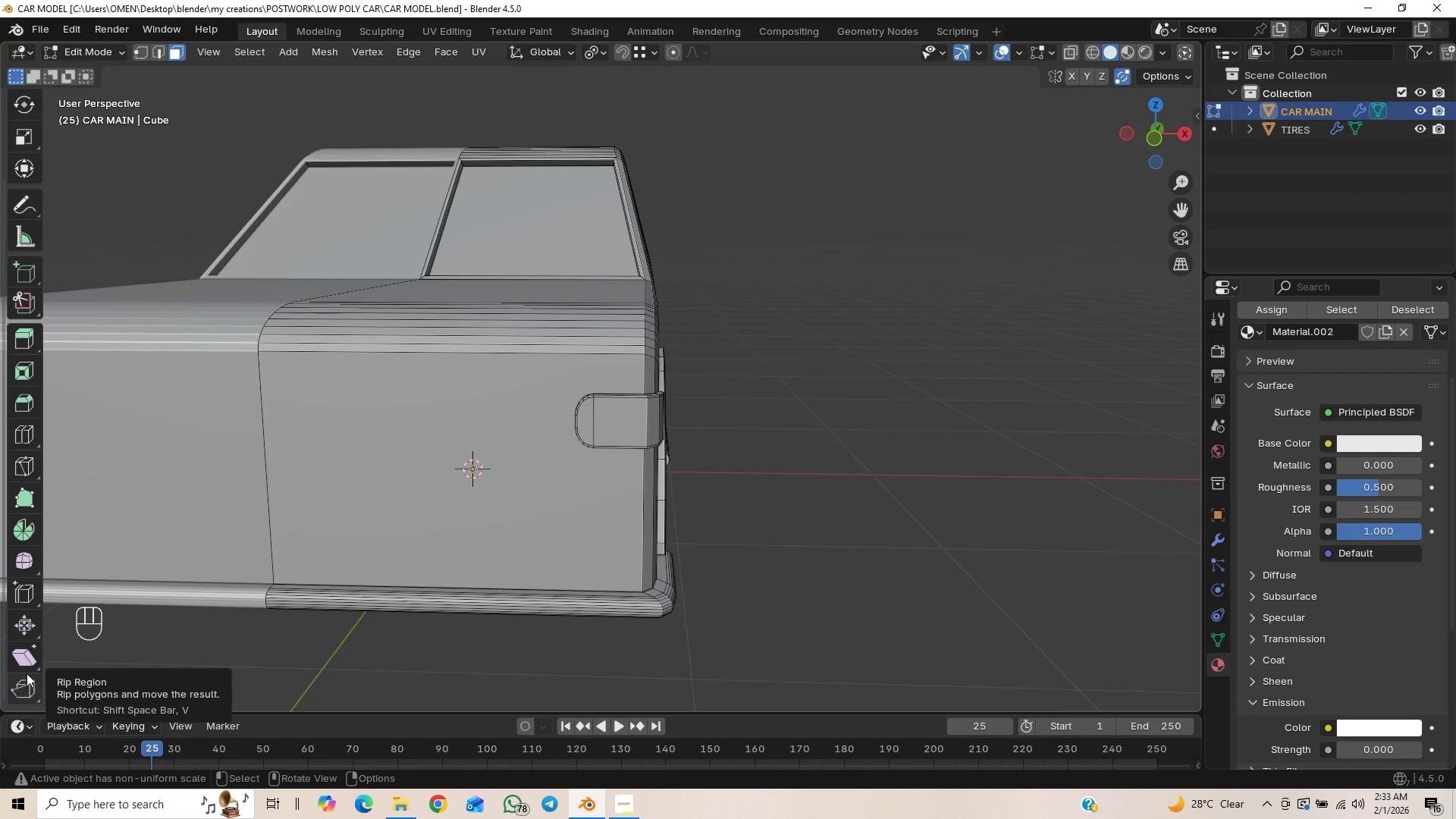 
mouse_move([16, 636])
 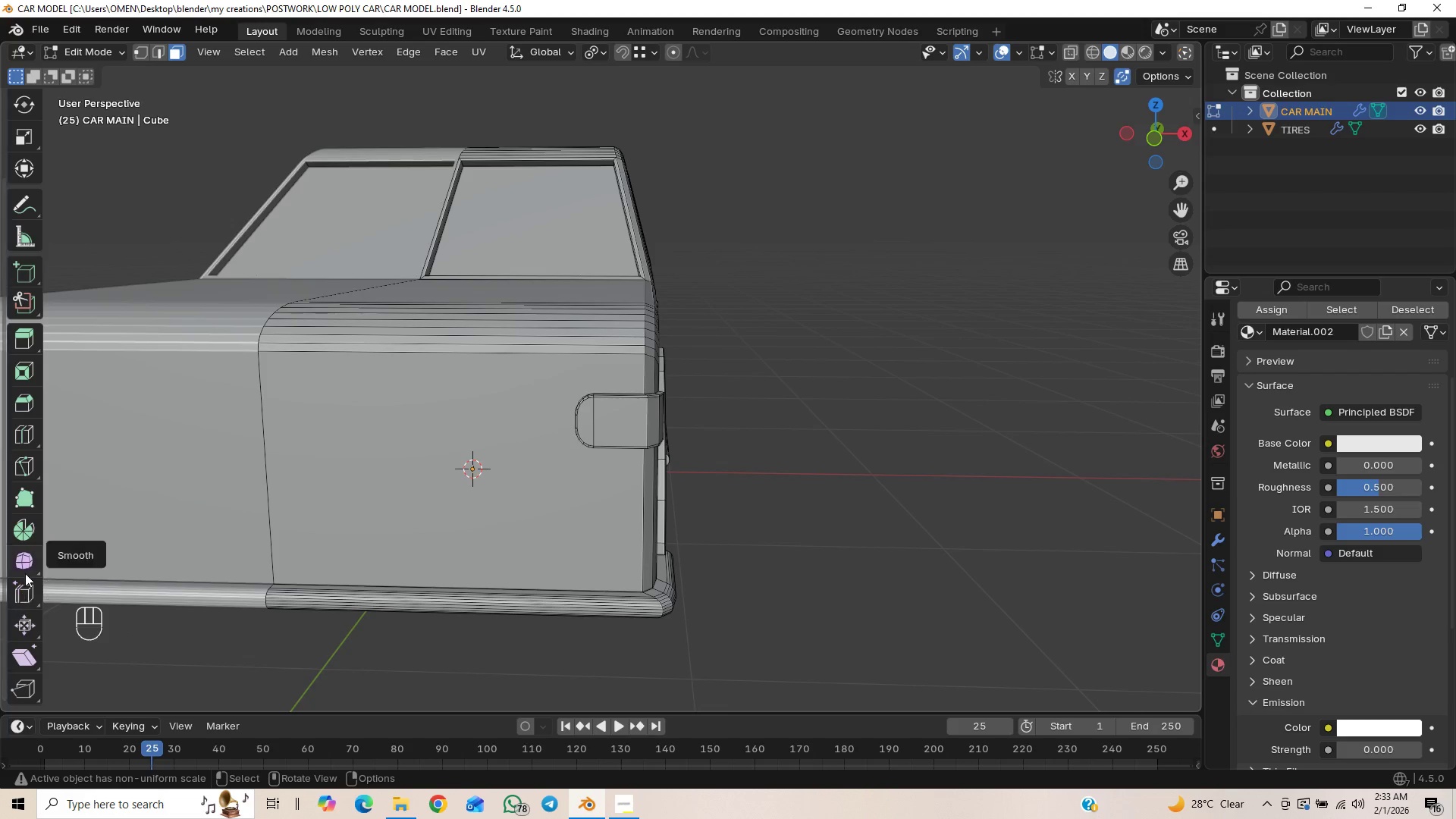 
scroll: coordinate [42, 472], scroll_direction: up, amount: 5.0
 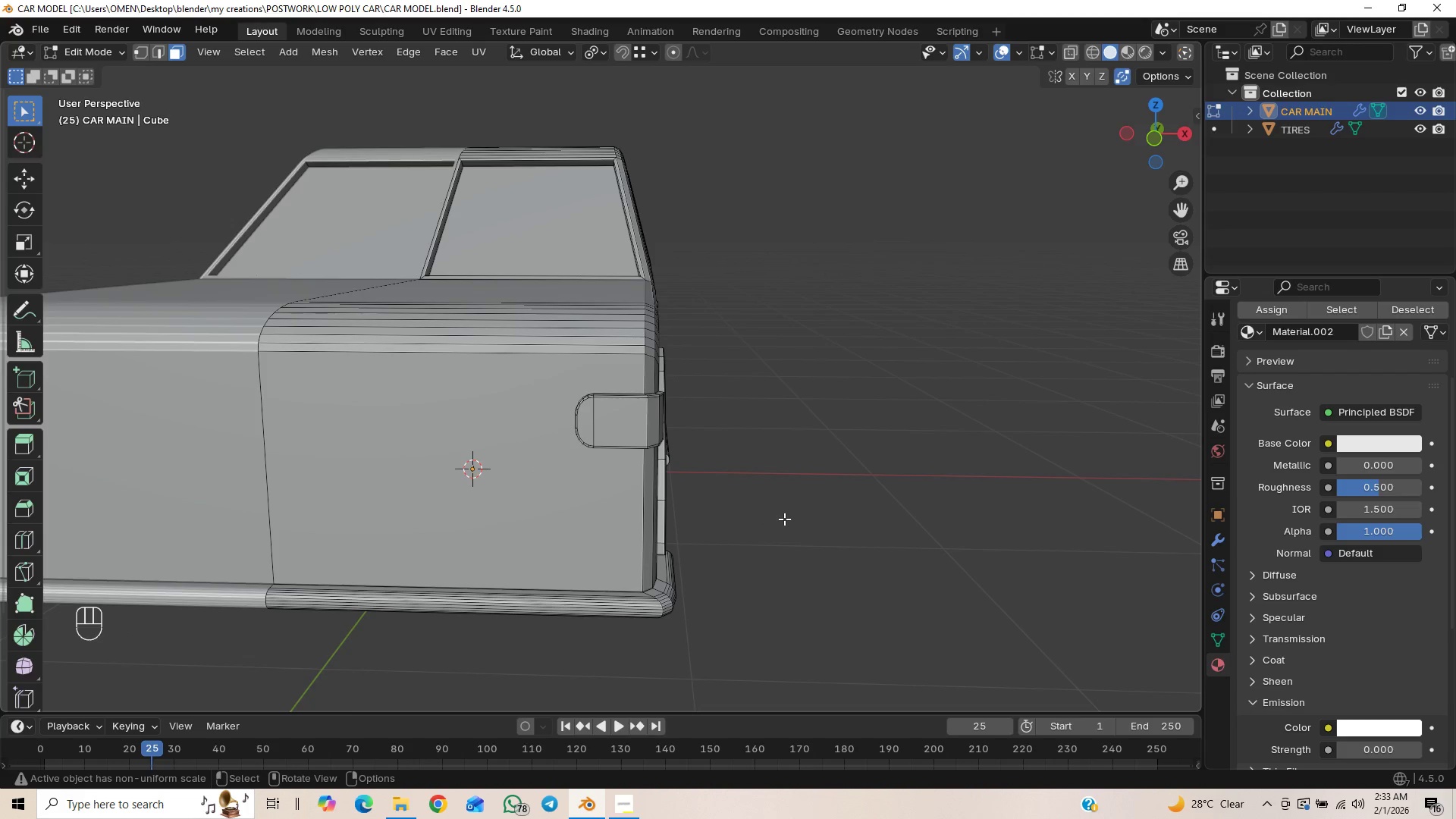 
wait(7.13)
 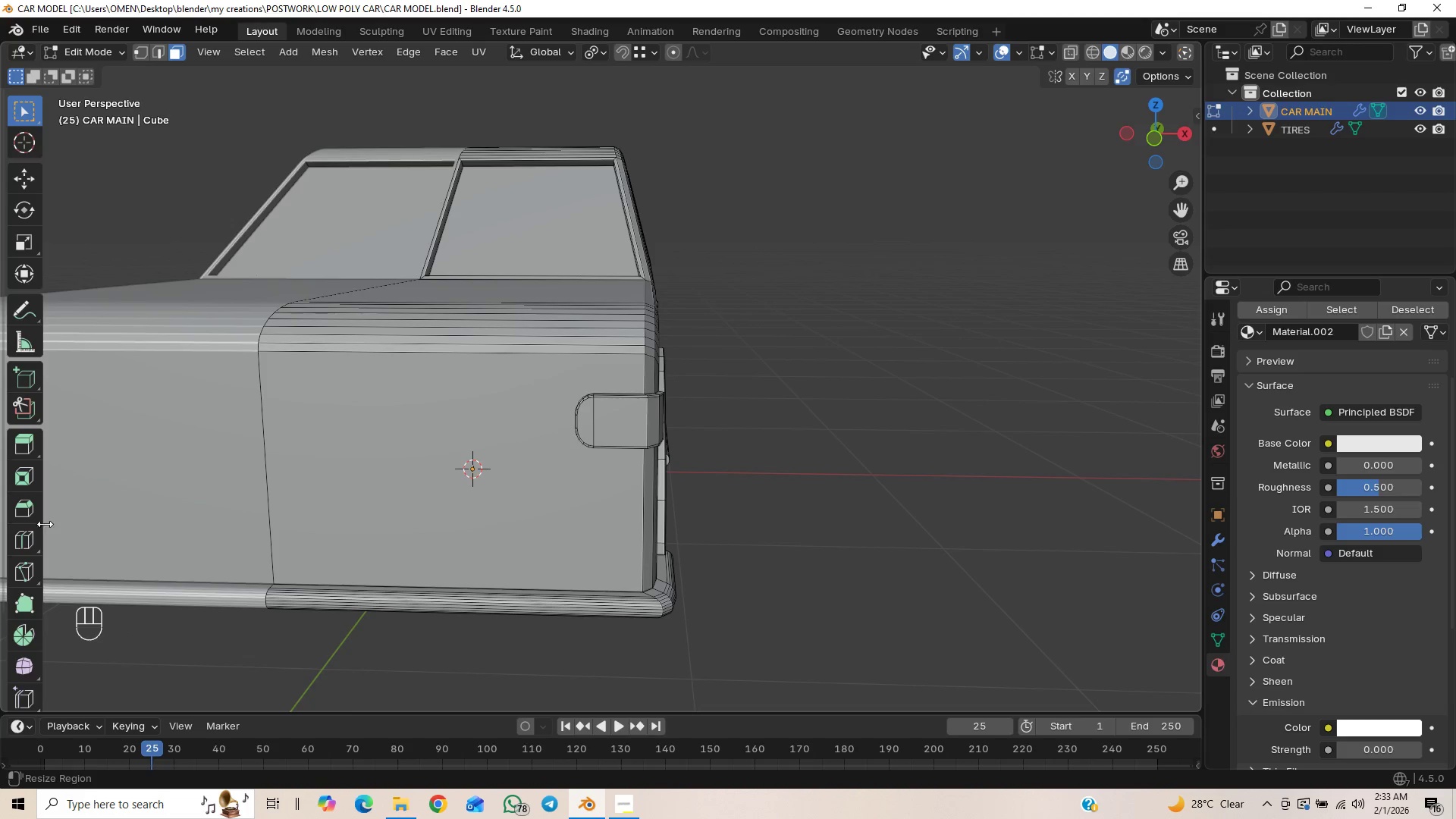 
key(CapsLock)
 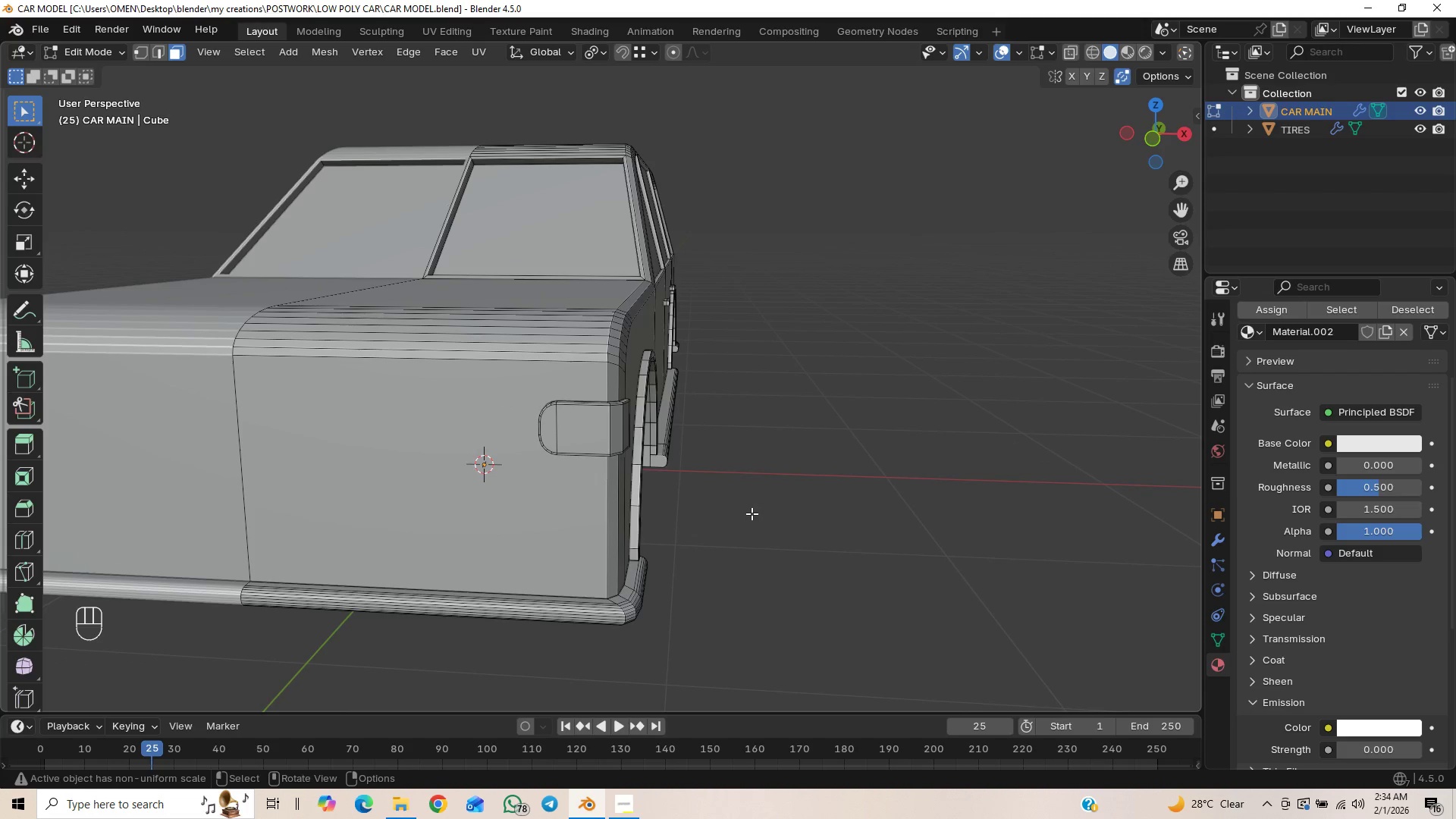 
key(Tab)
 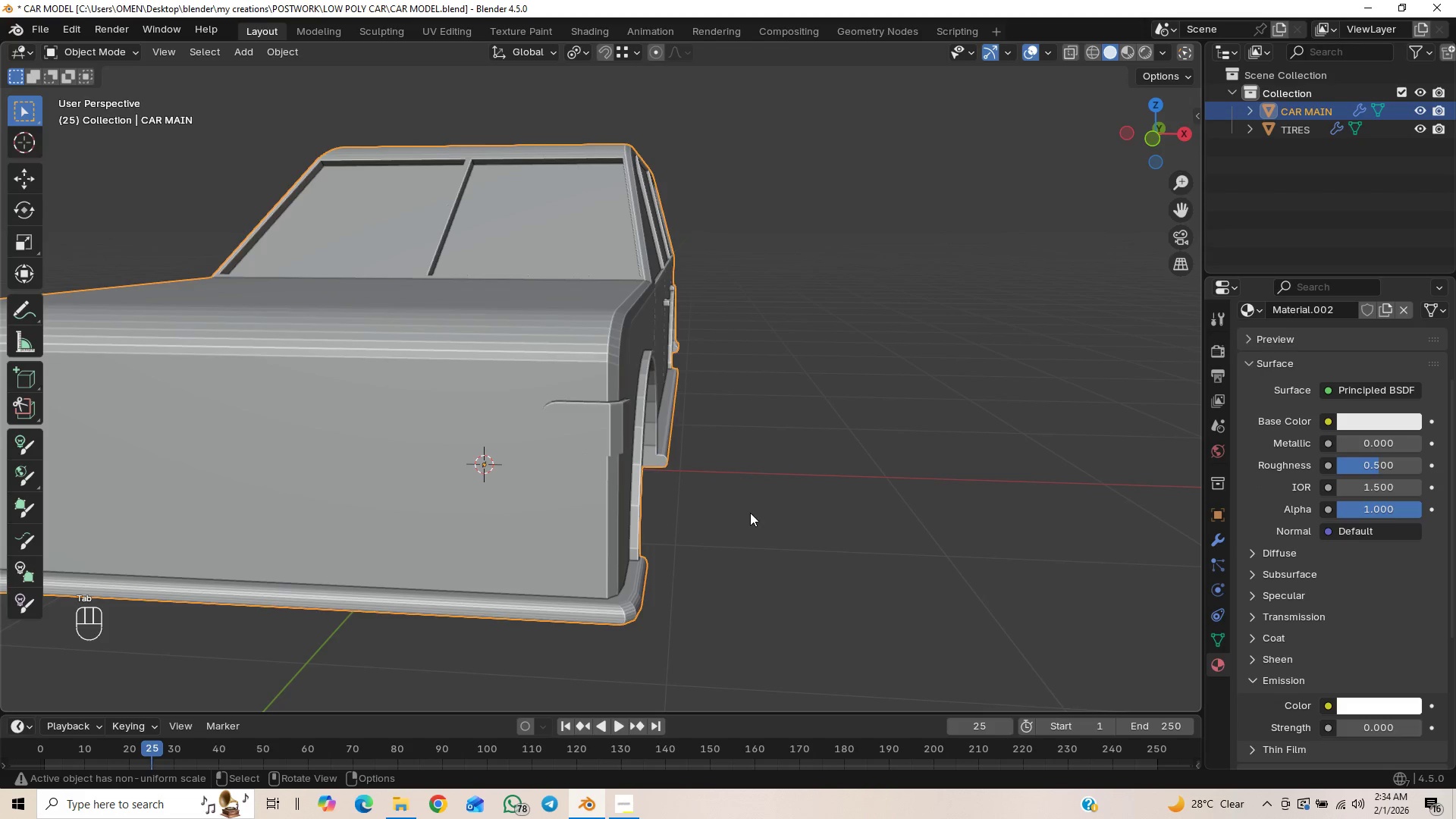 
scroll: coordinate [739, 513], scroll_direction: down, amount: 2.0
 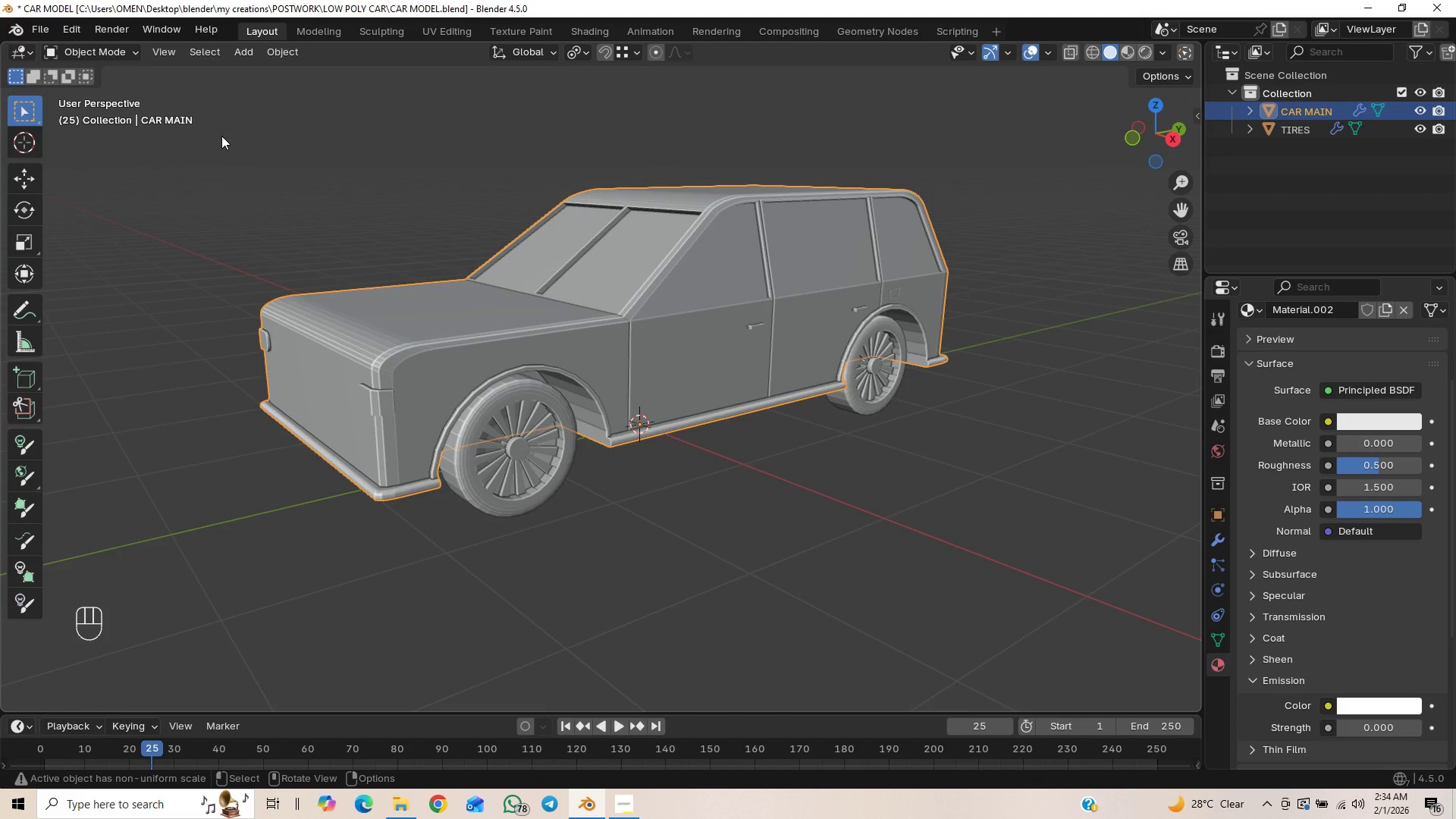 
wait(6.4)
 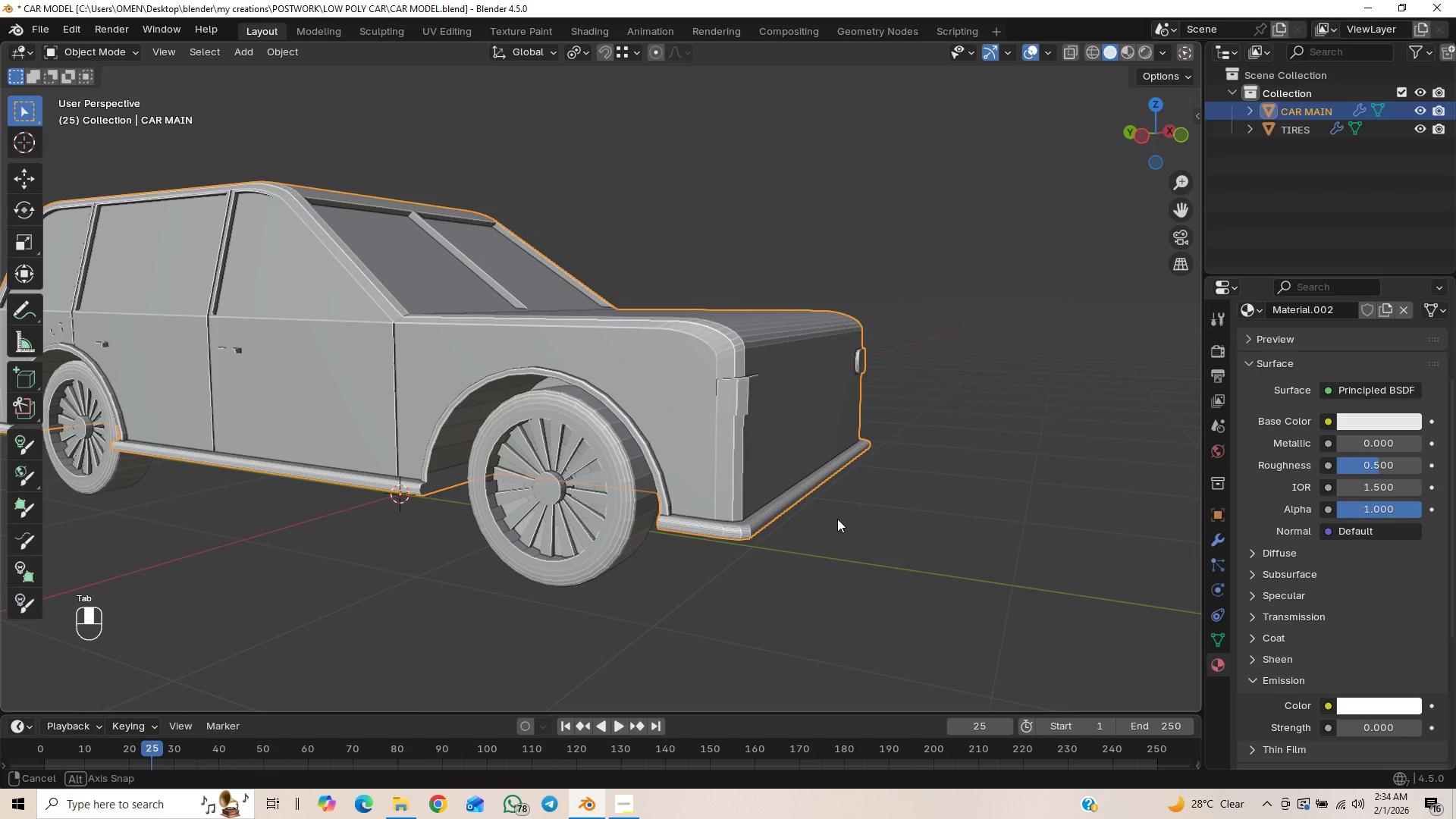 
key(Shift+A)
 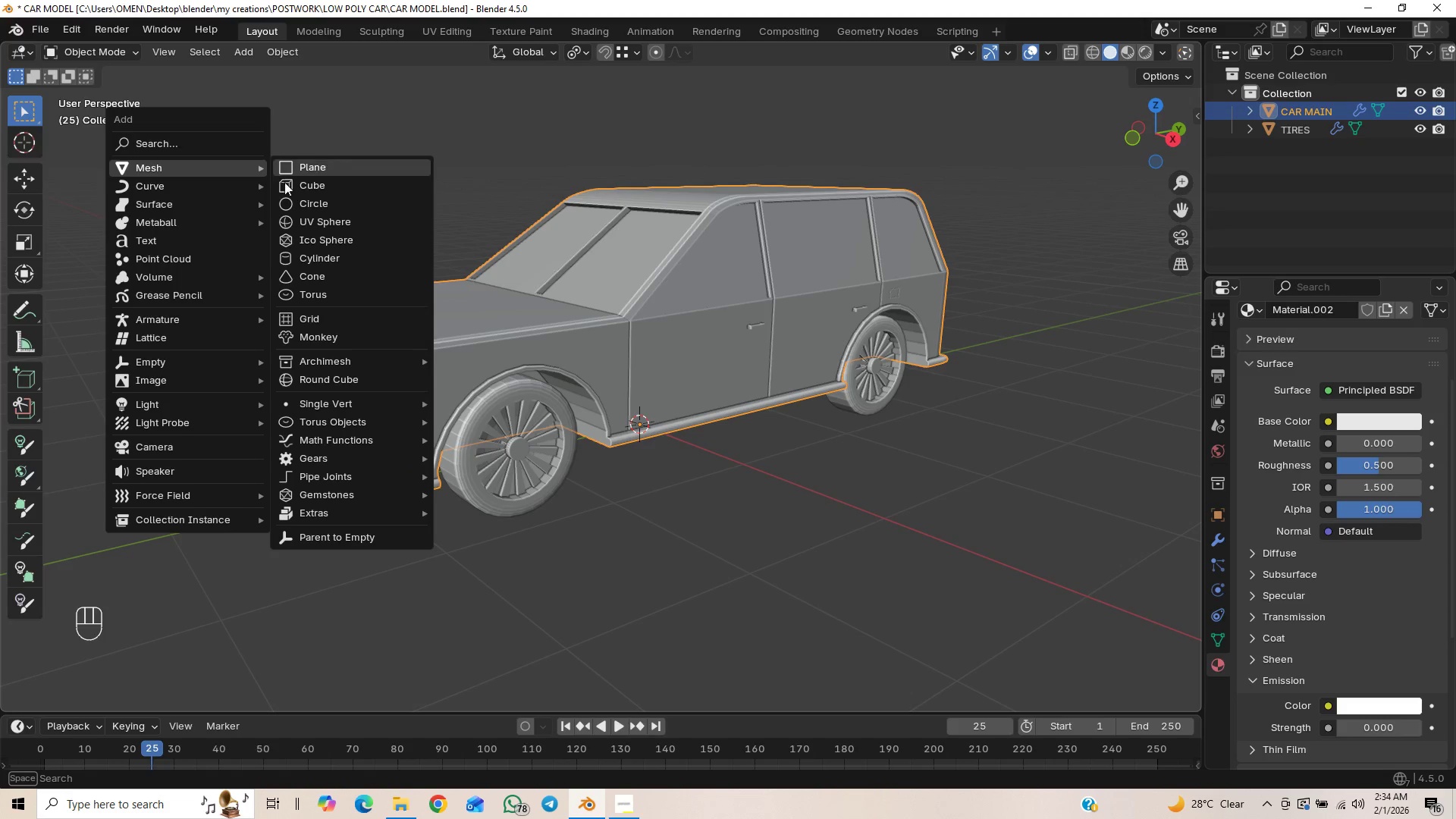 
left_click([303, 257])
 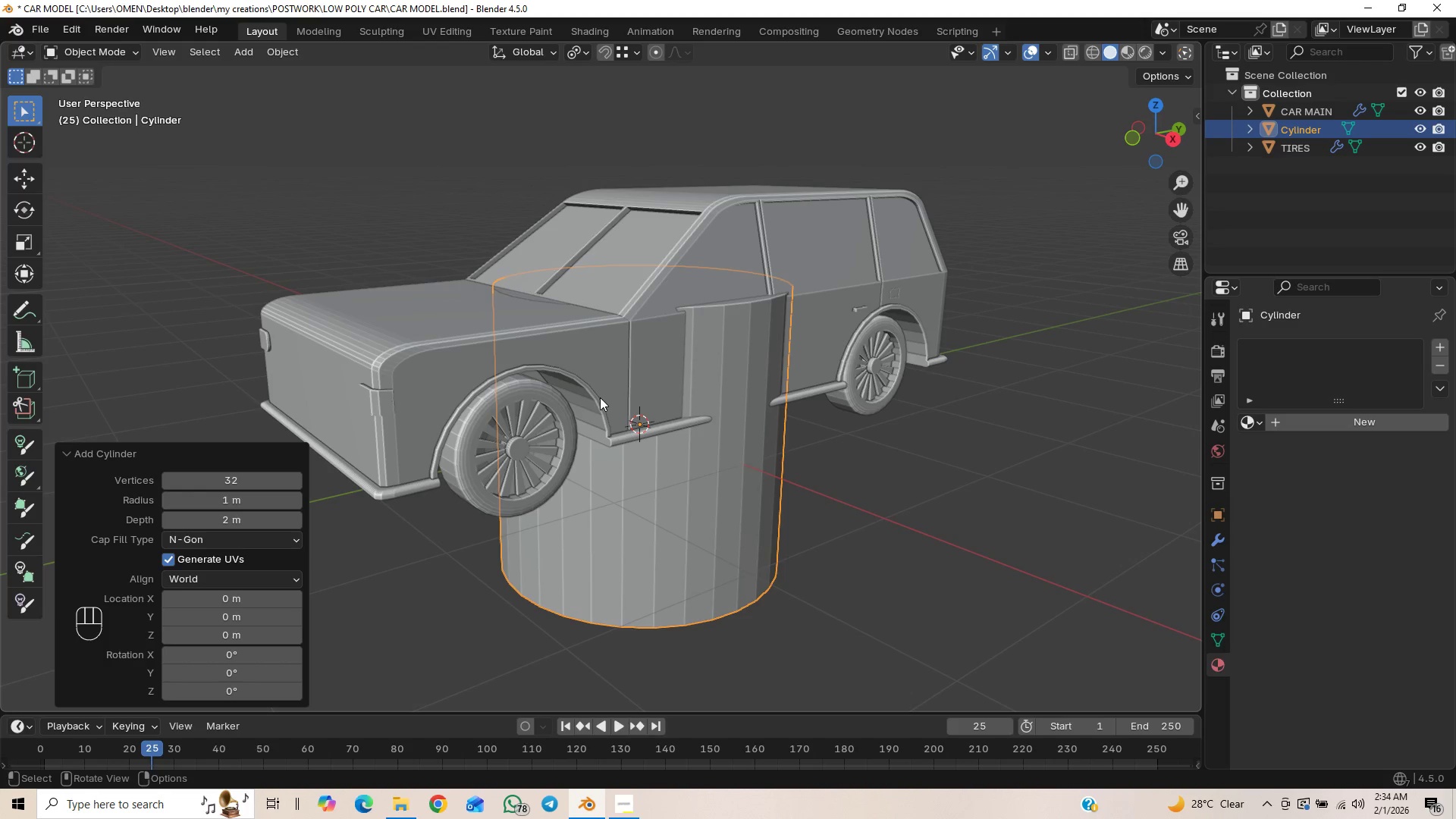 
type(GX)
 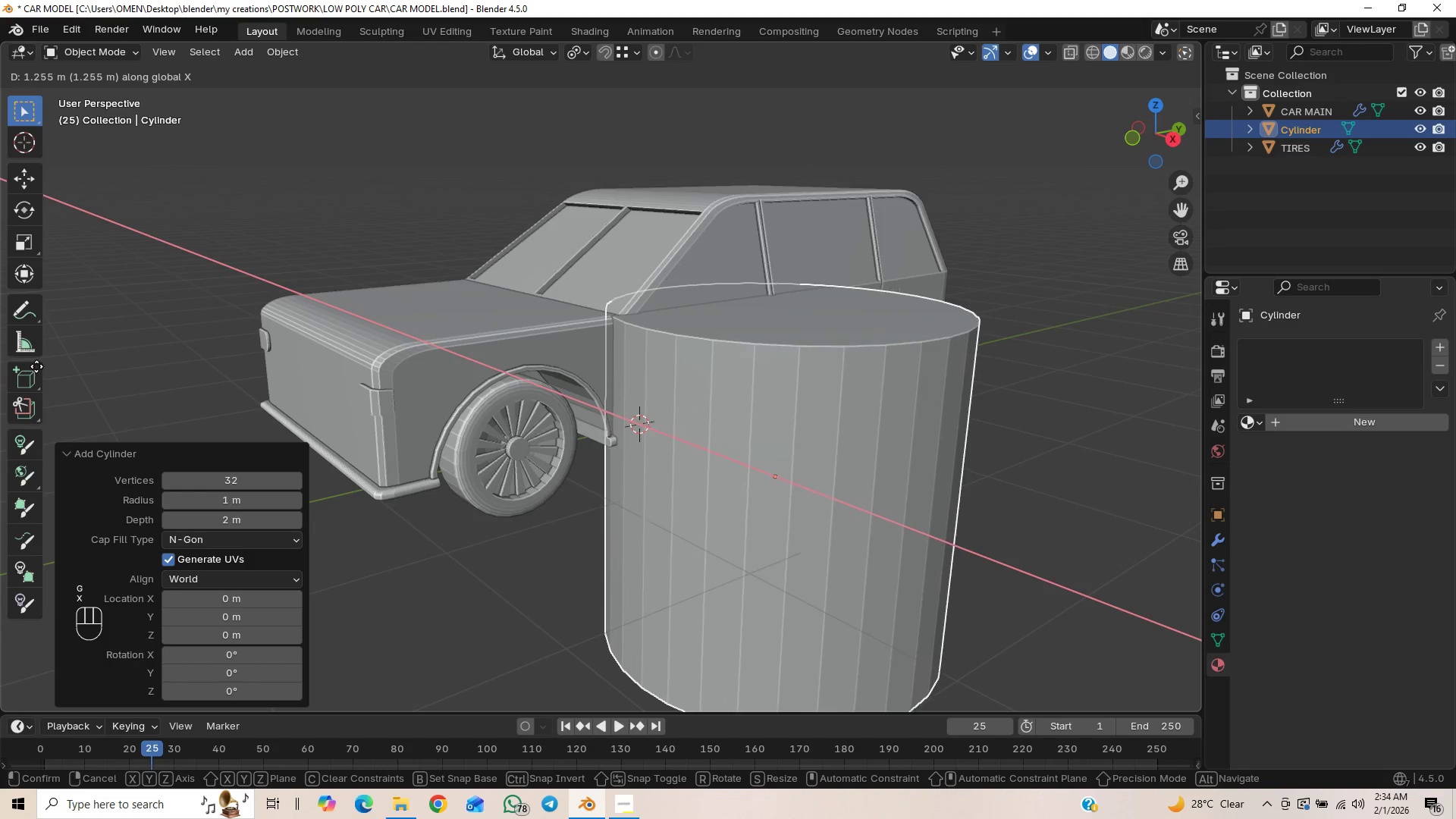 
left_click([39, 369])
 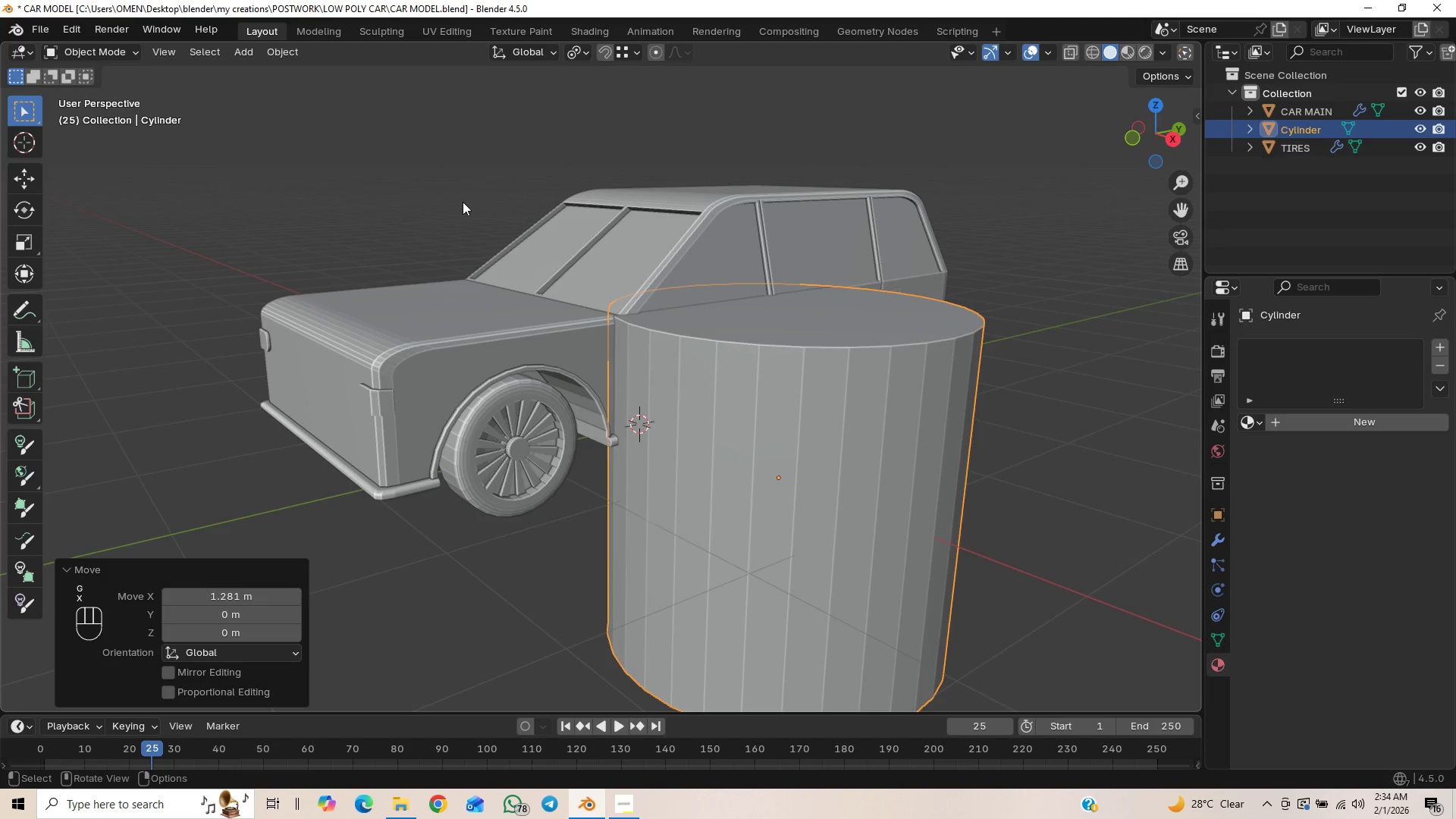 
scroll: coordinate [595, 167], scroll_direction: down, amount: 2.0
 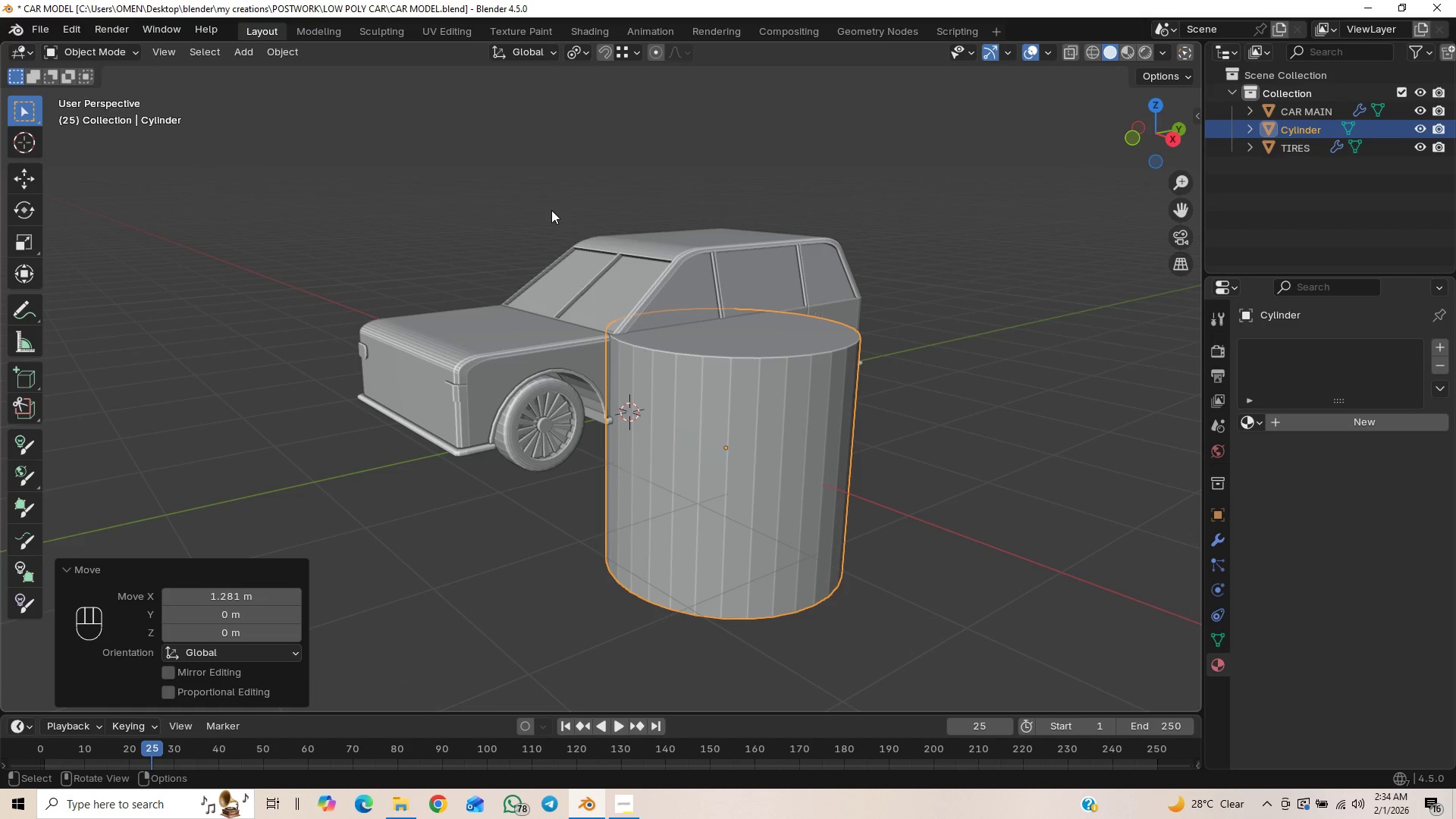 
key(Control+Z)
 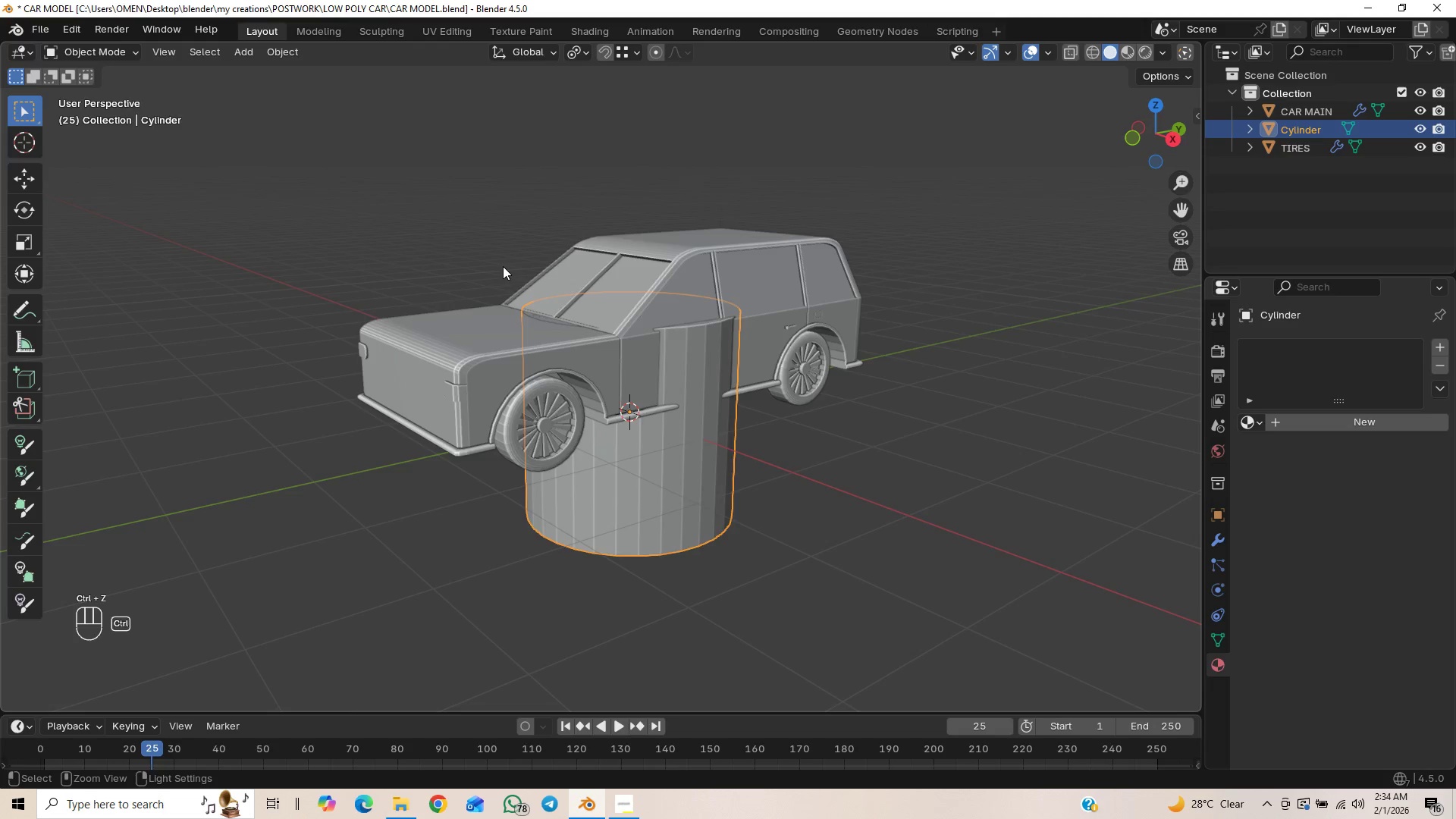 
key(Control+Z)
 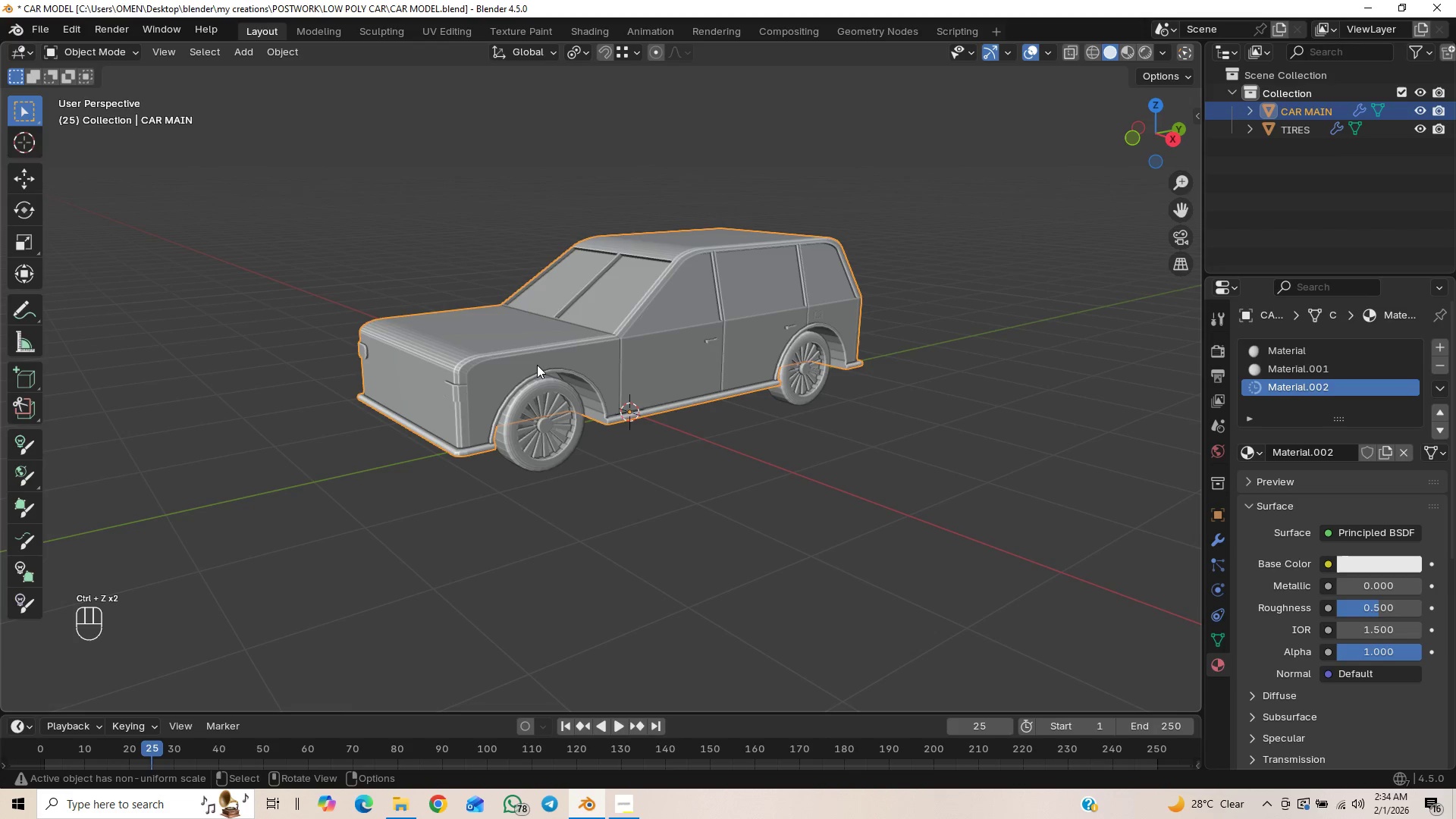 
key(Tab)
 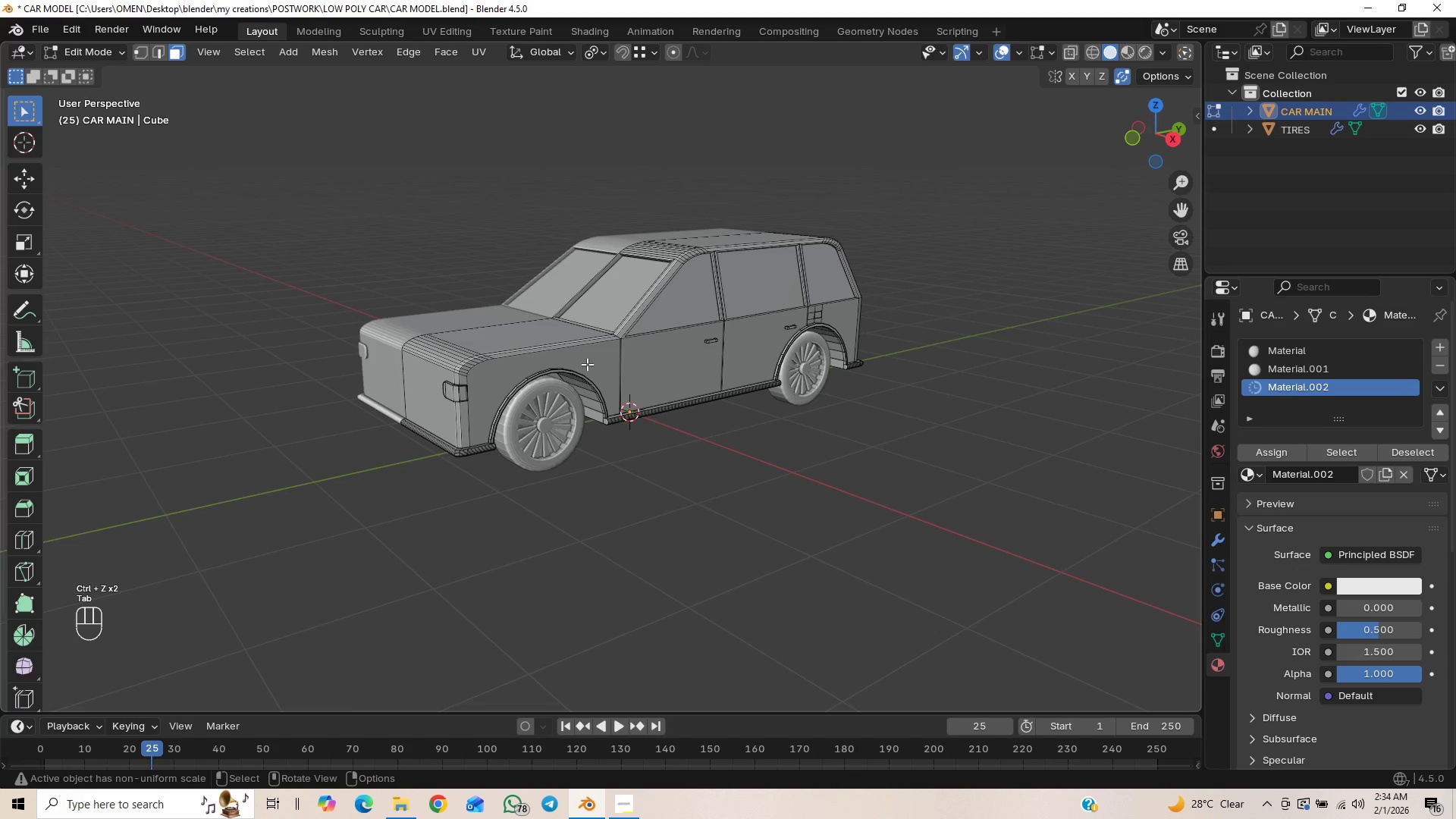 
key(Shift+A)
 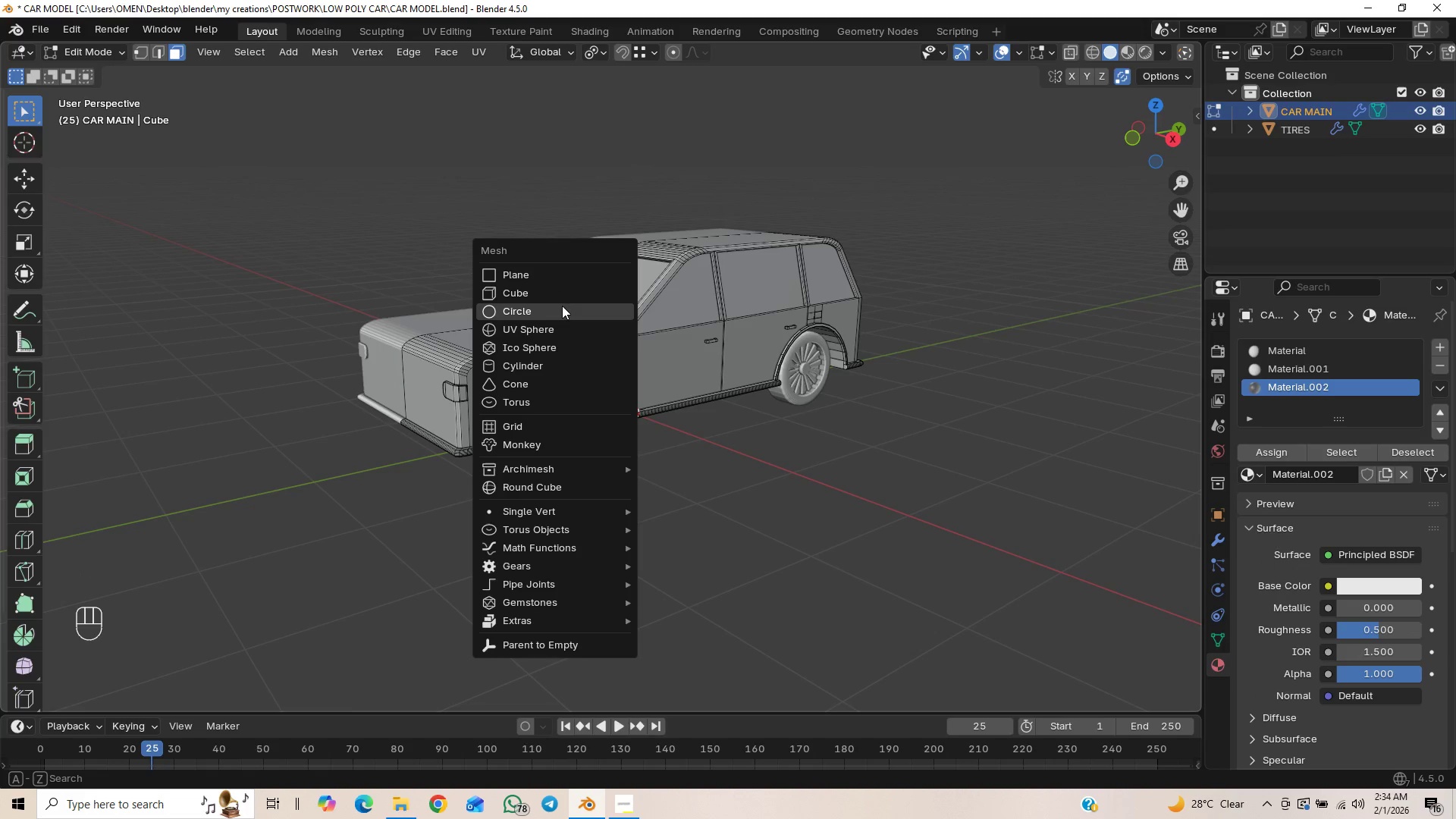 
mouse_move([551, 334])
 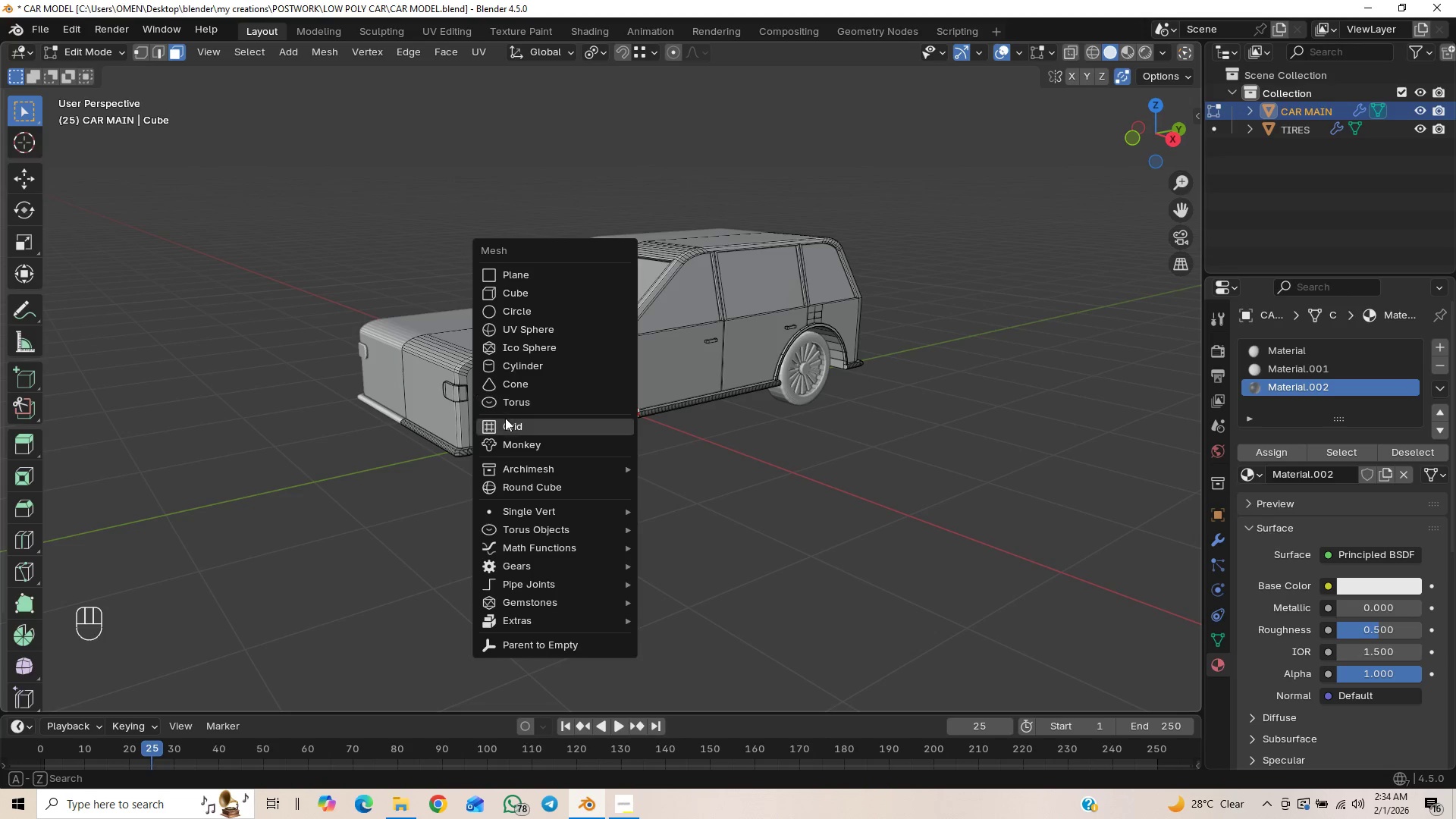 
left_click([532, 368])
 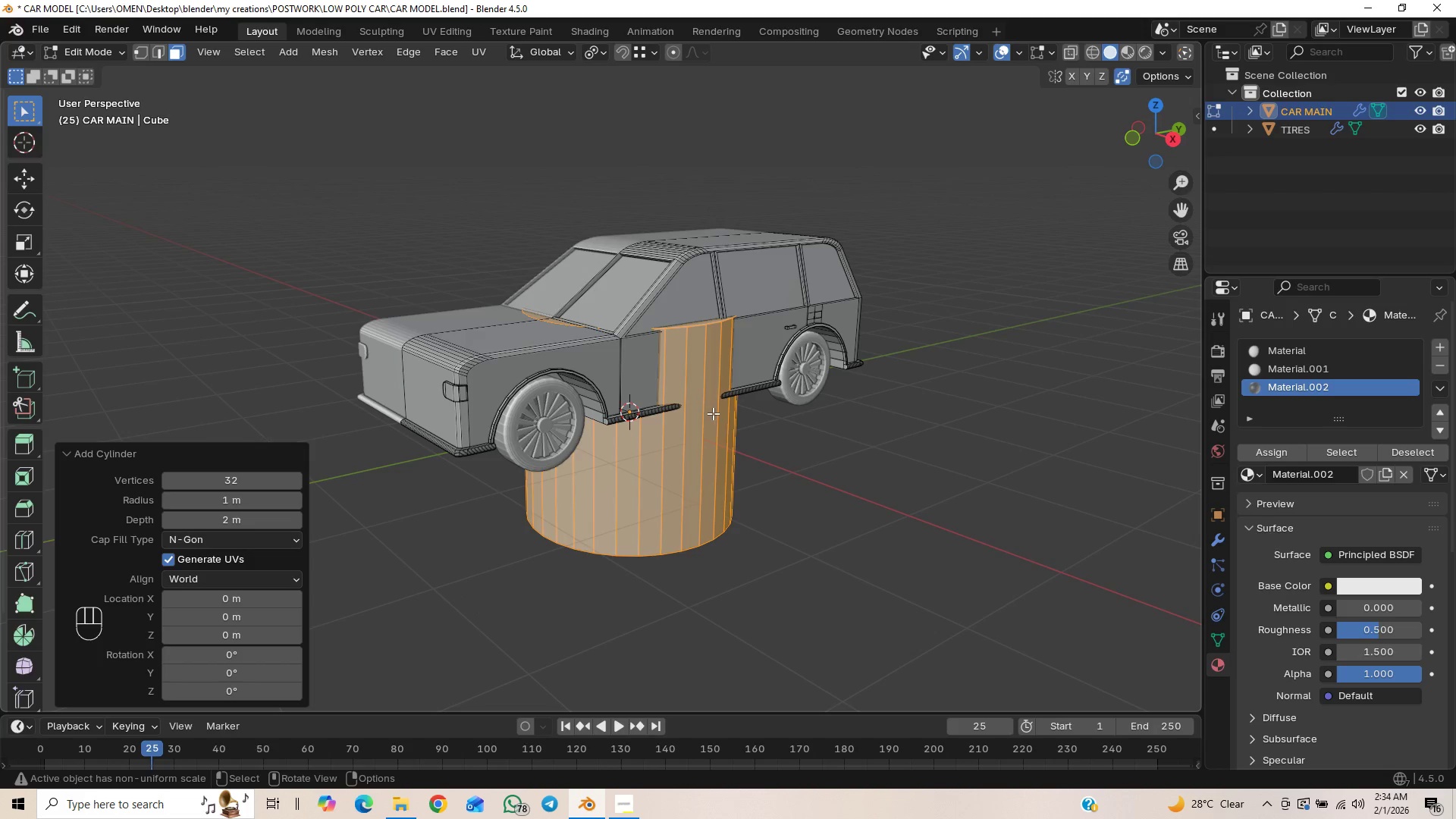 
type(GX)
 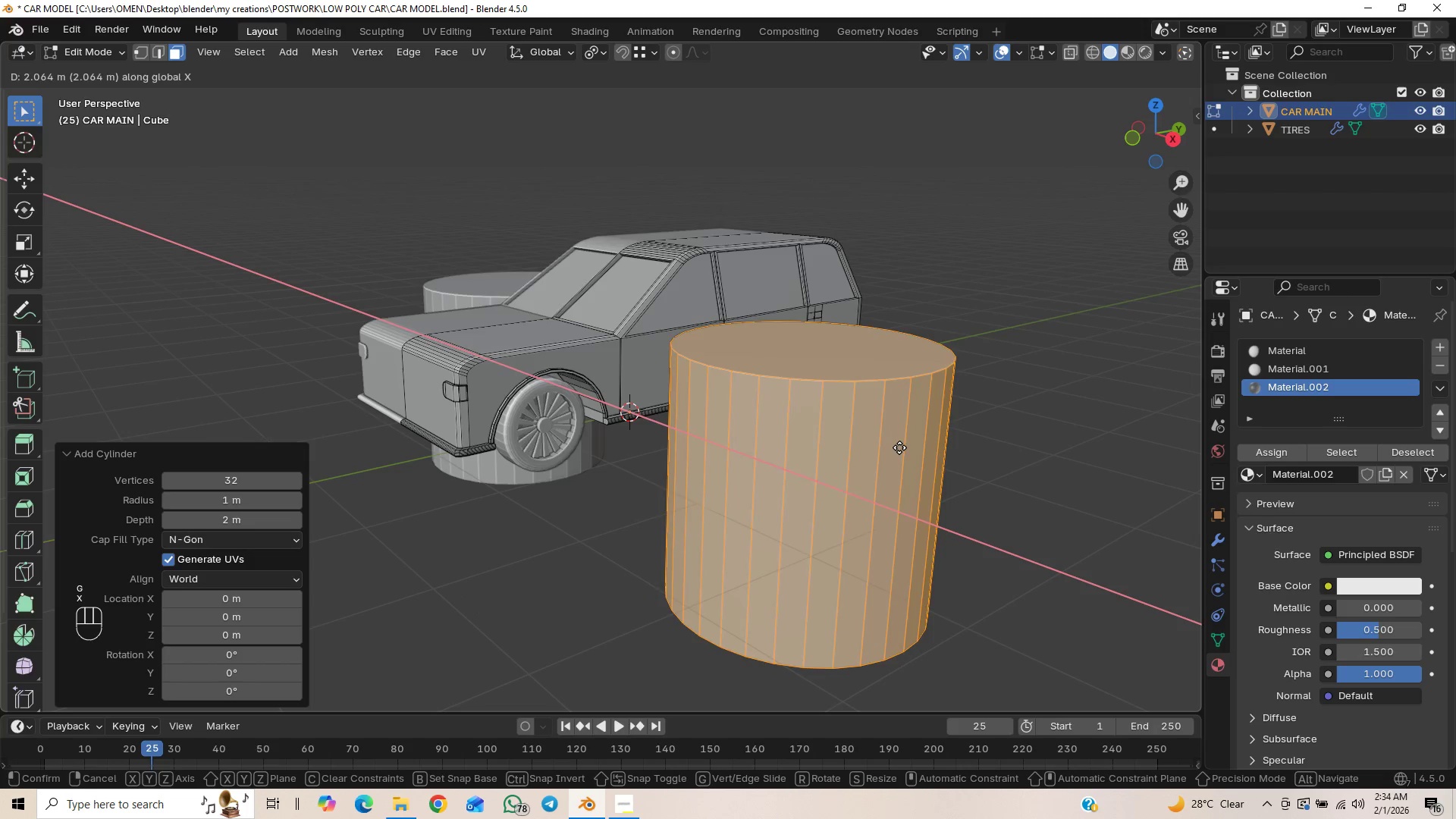 
left_click([901, 448])
 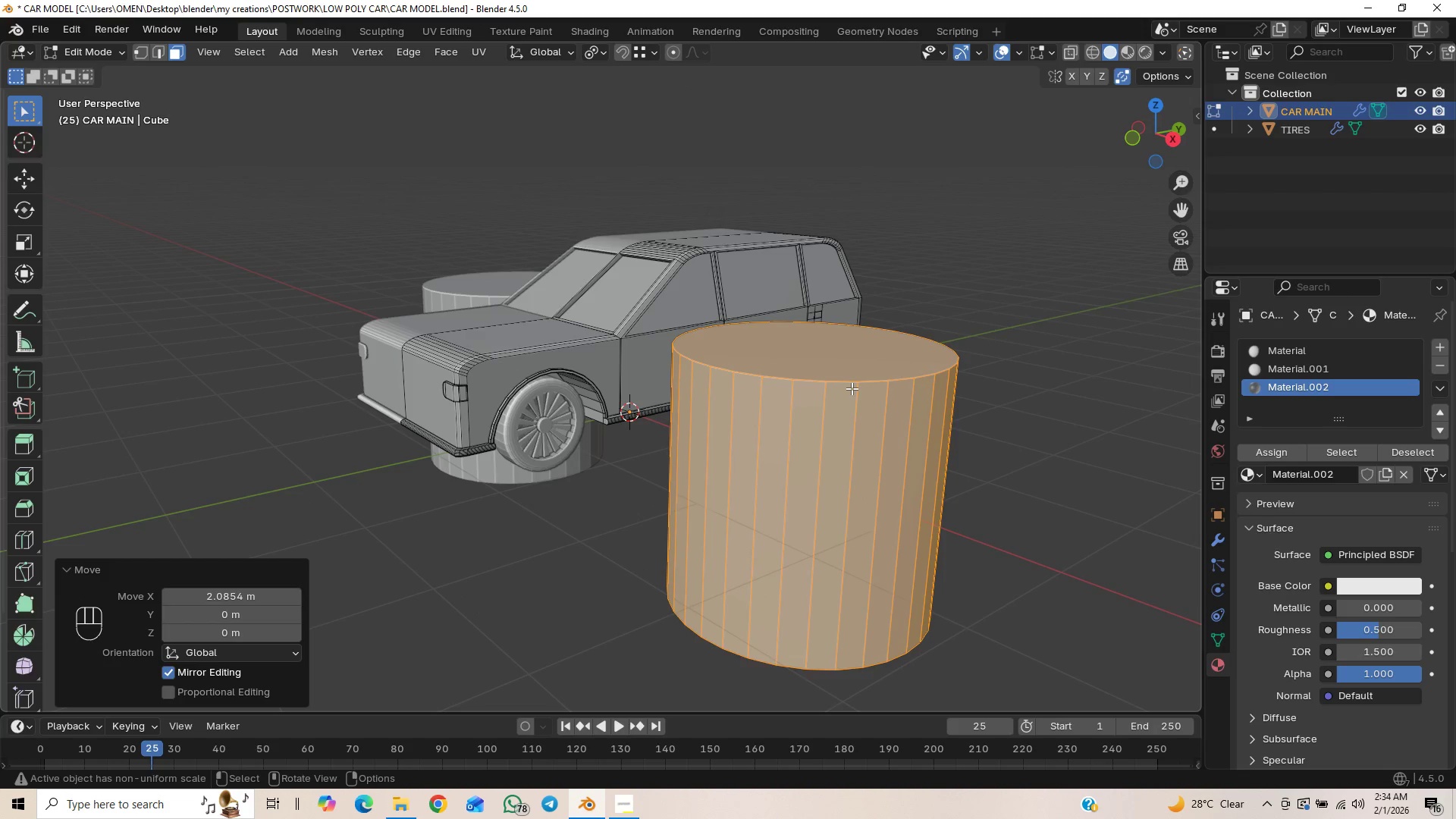 
type(RX90)
 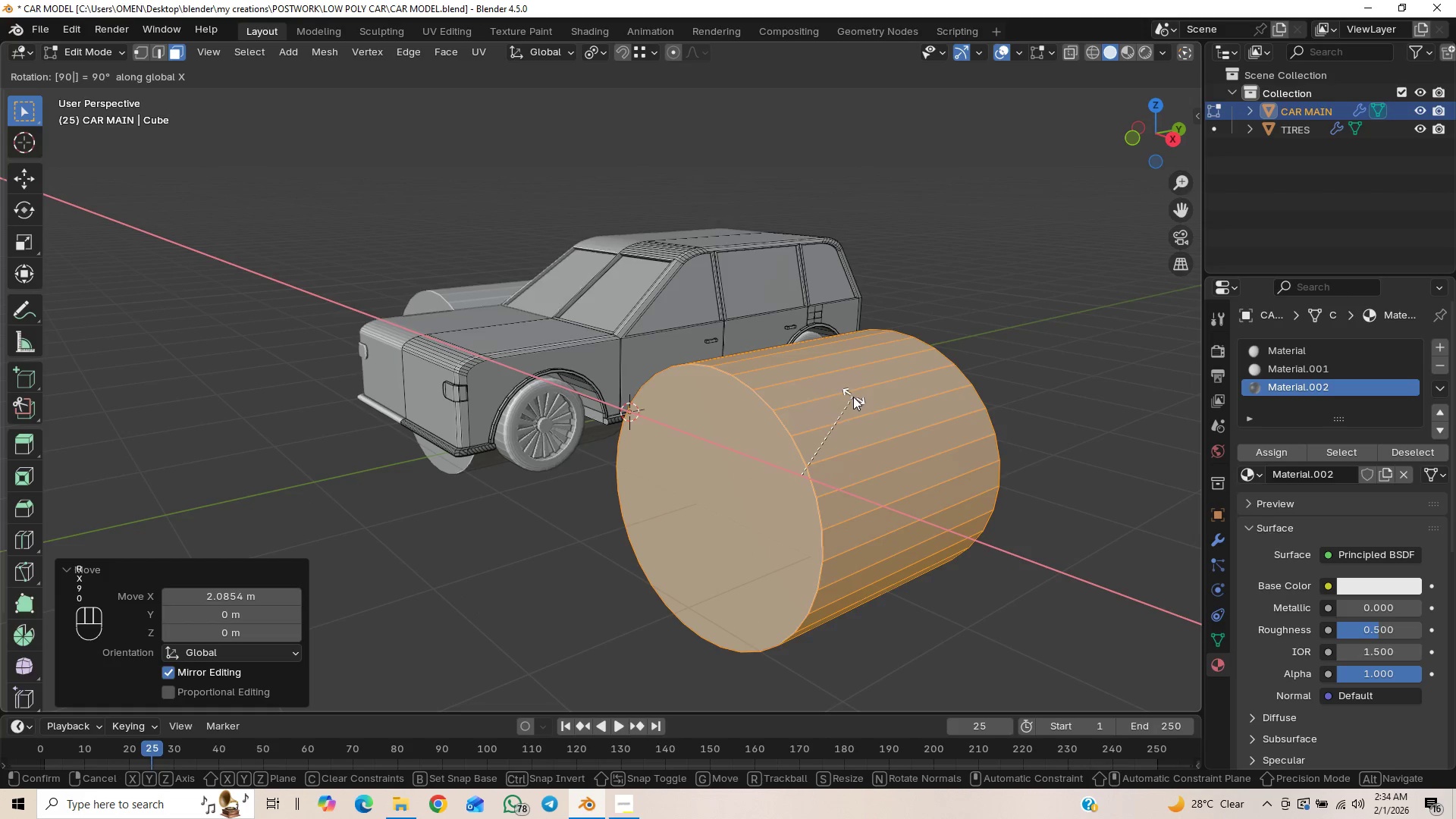 
key(Enter)
 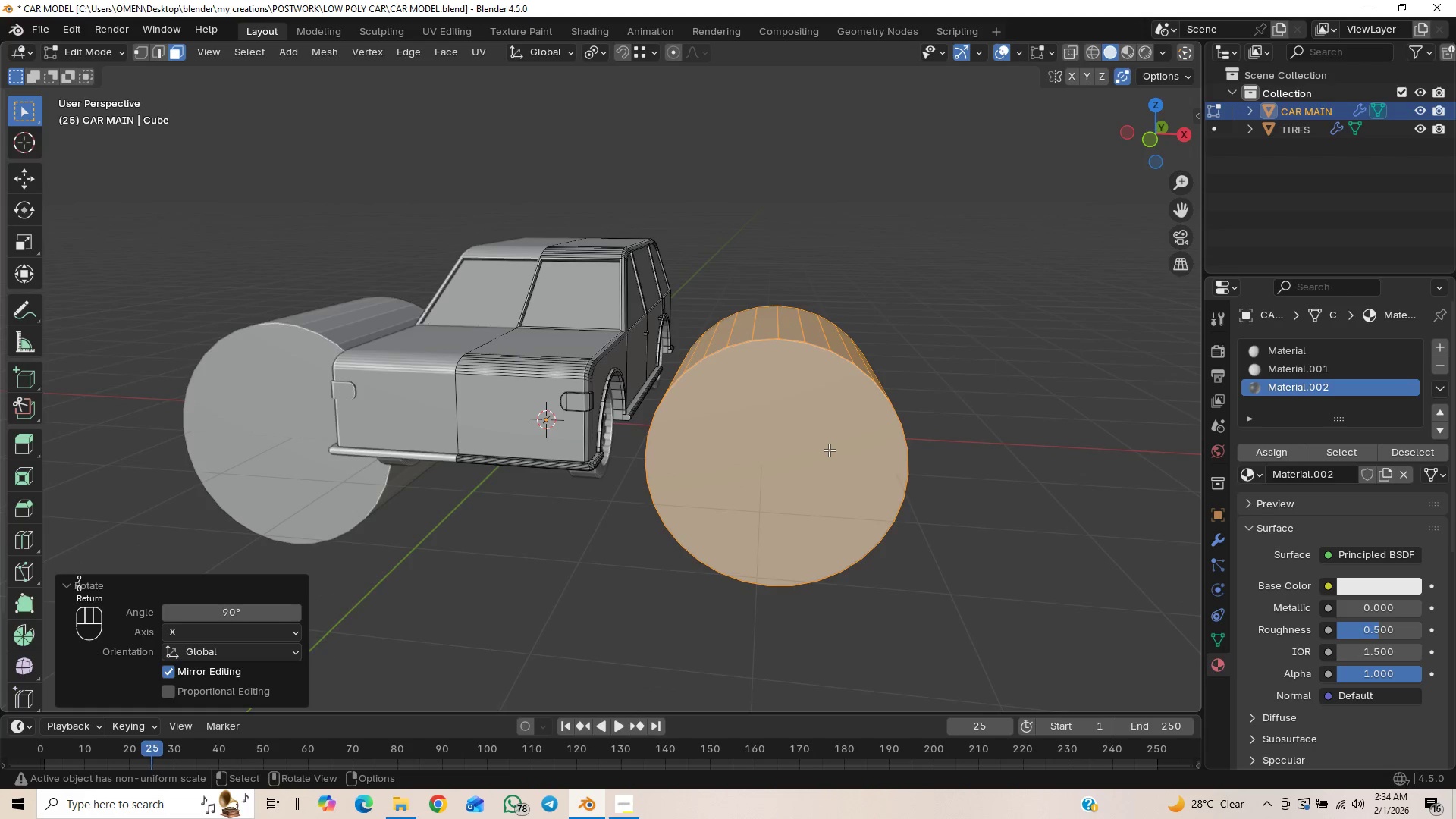 
key(Numpad1)
 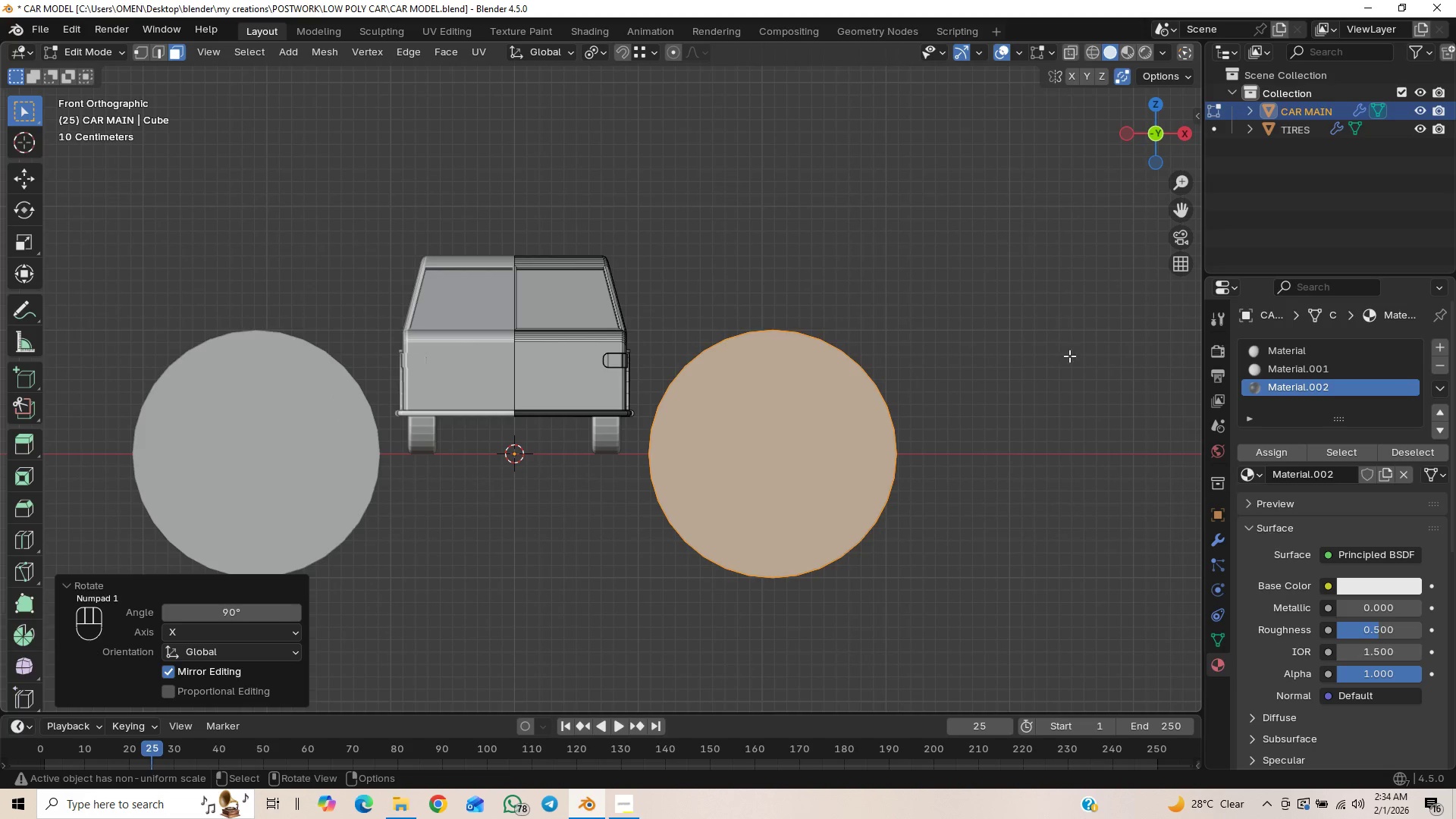 
key(S)
 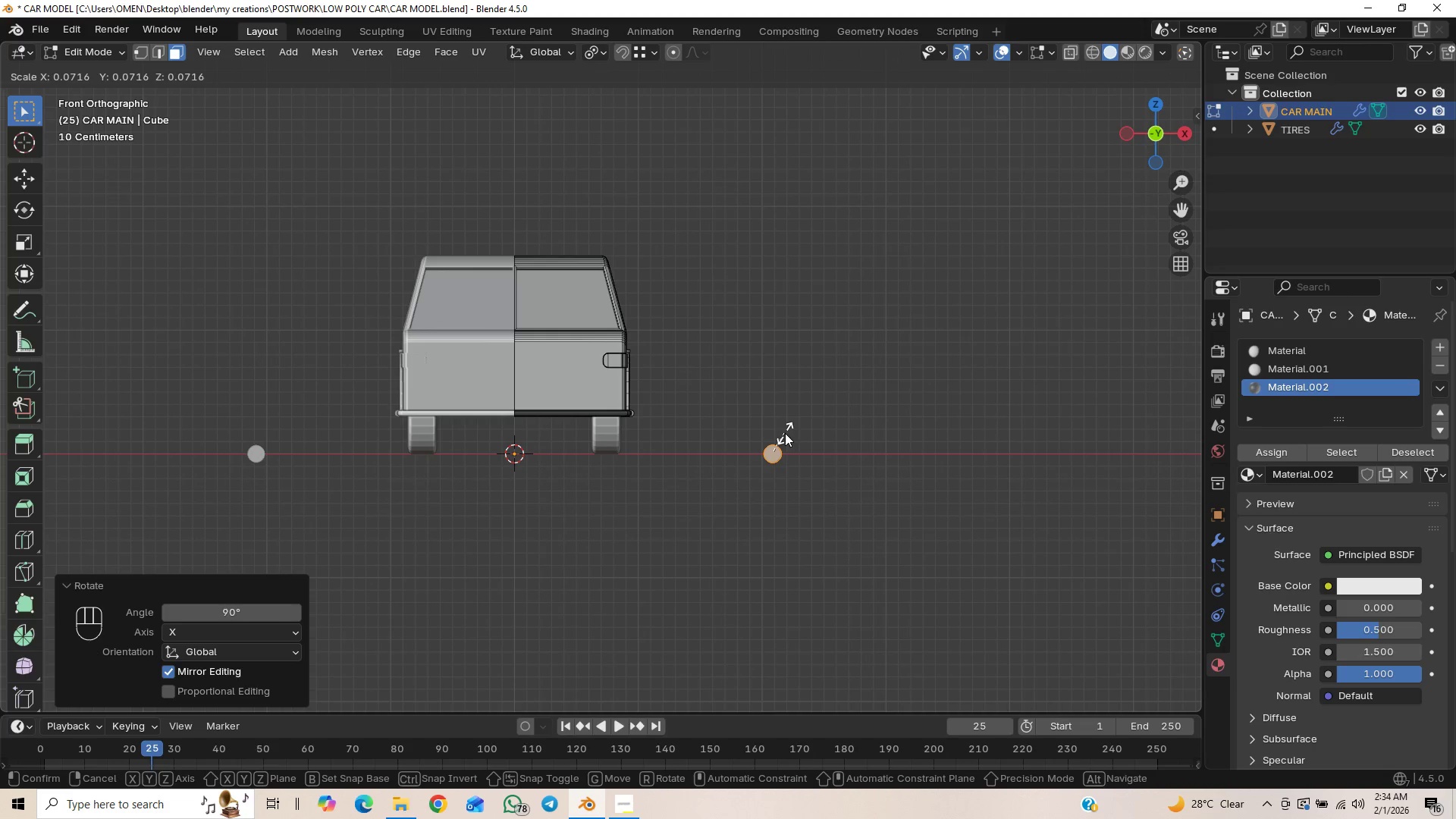 
wait(5.44)
 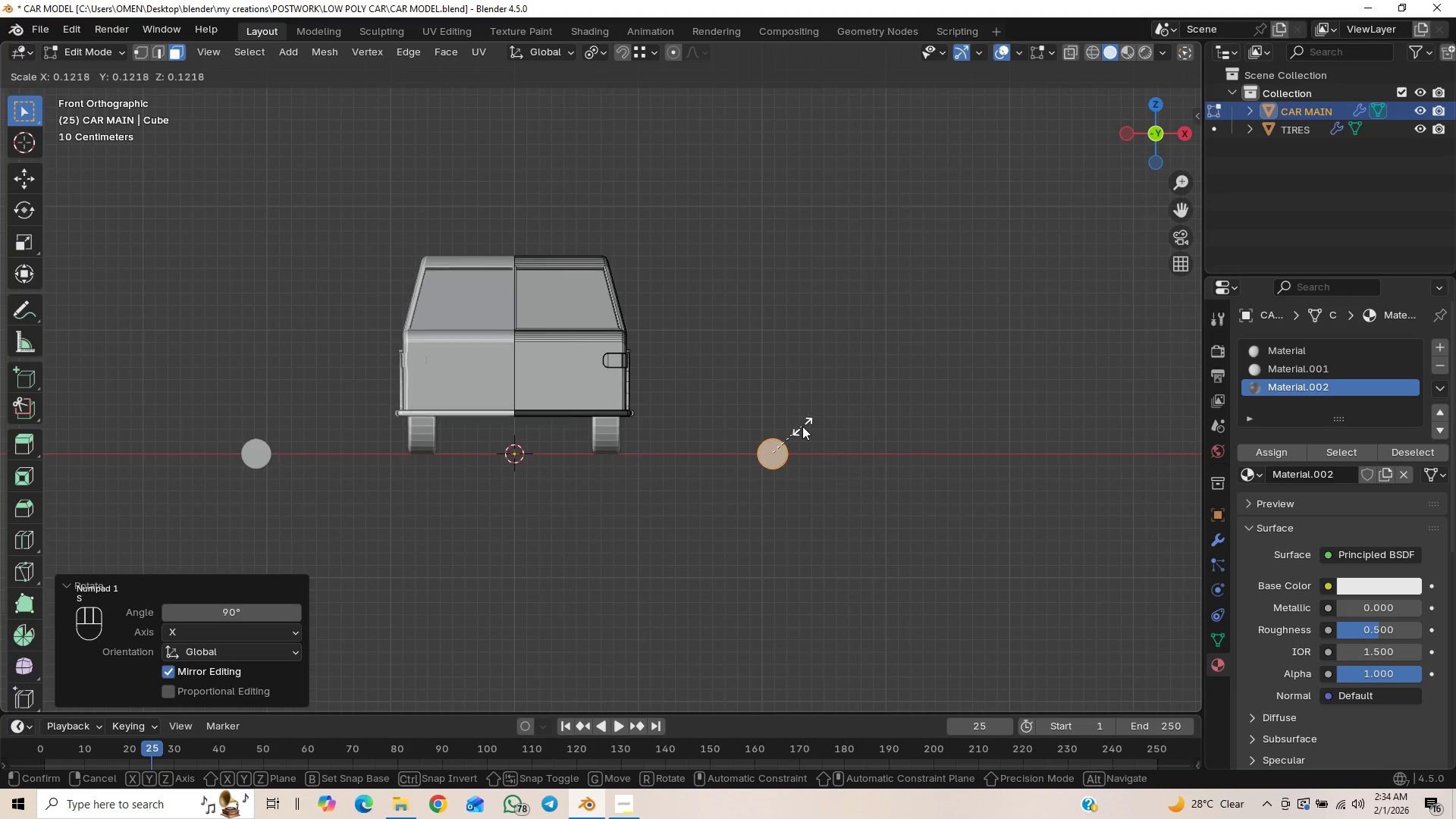 
left_click([783, 435])
 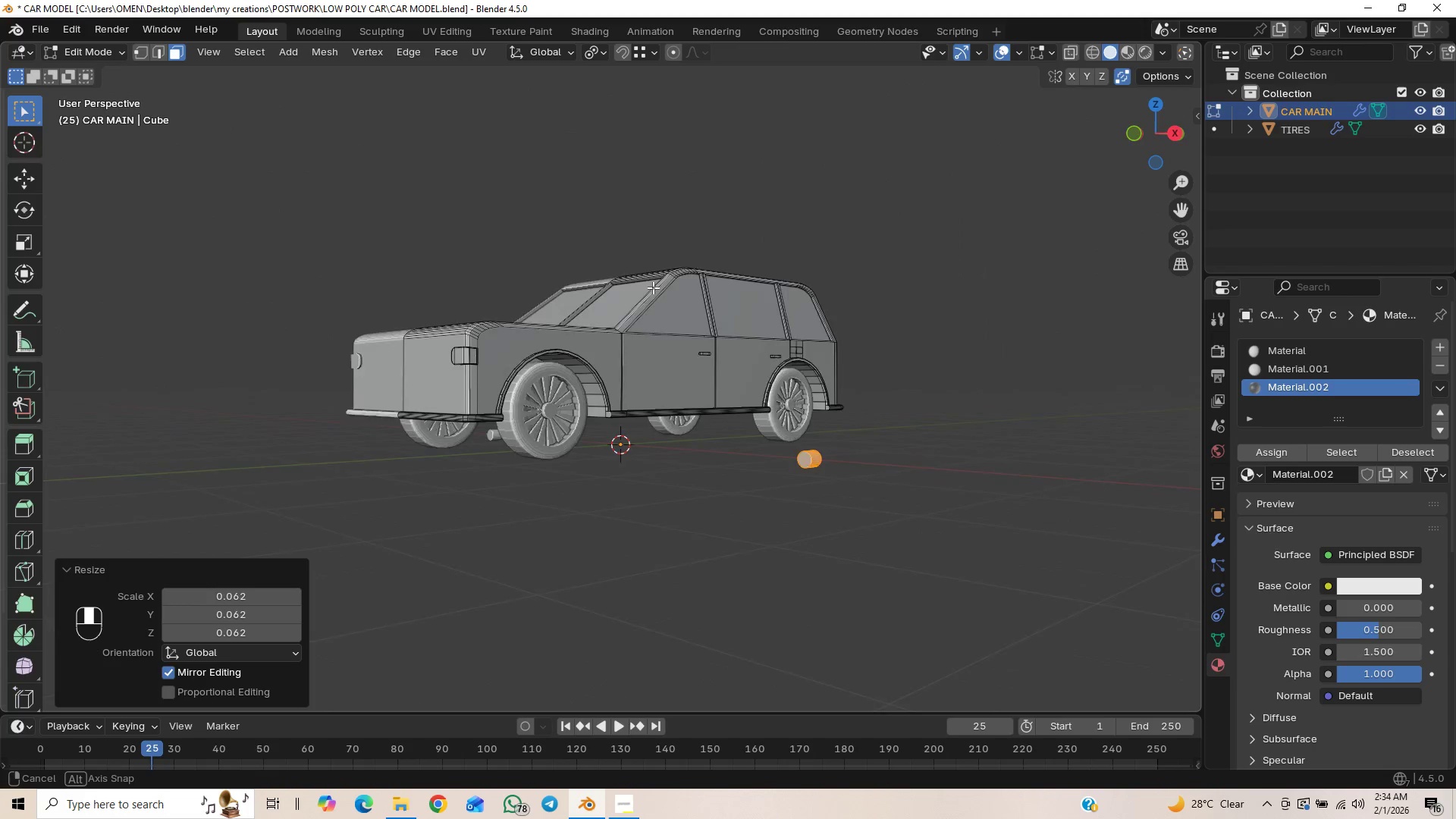 
wait(8.38)
 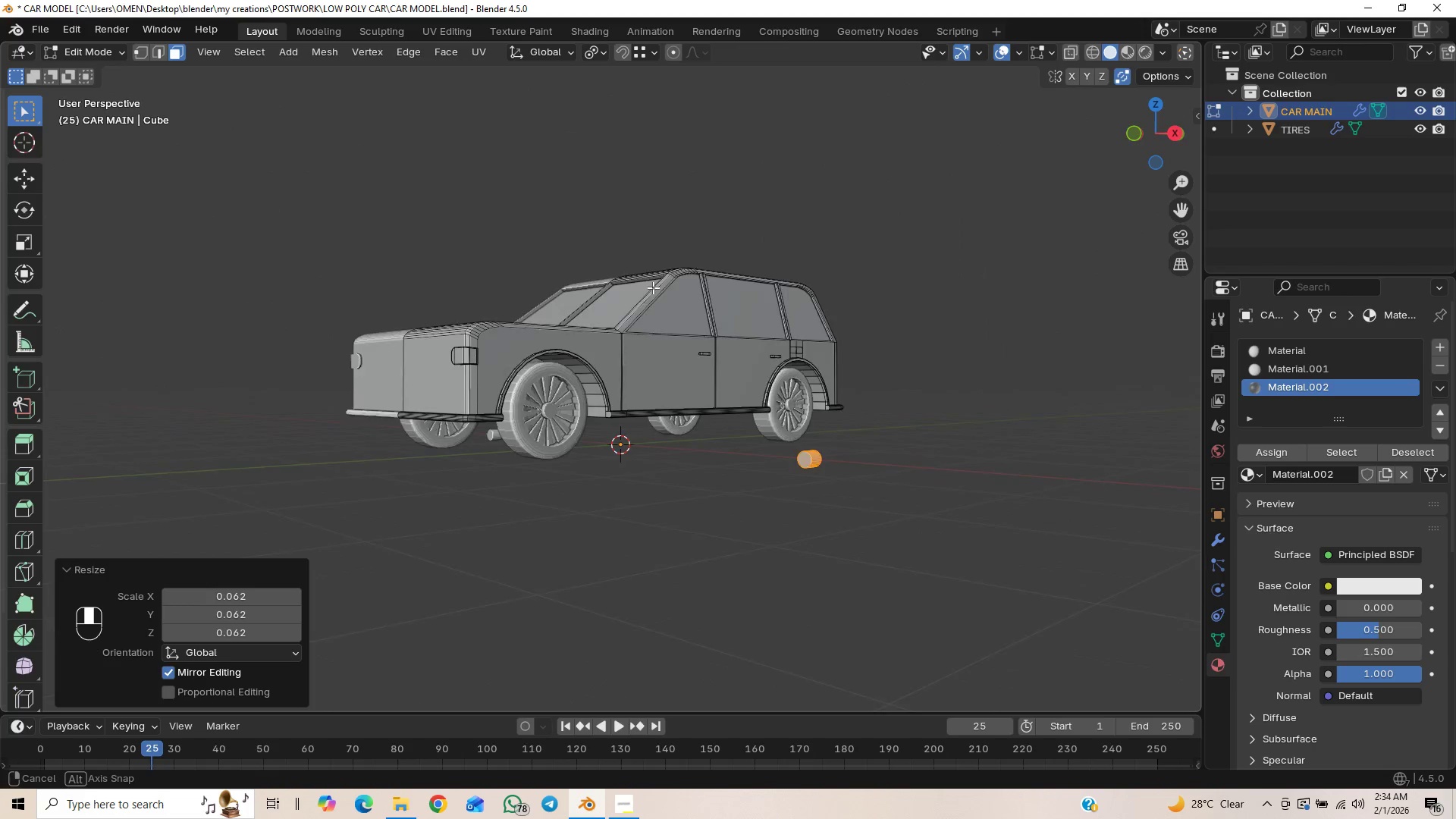 
key(Numpad3)
 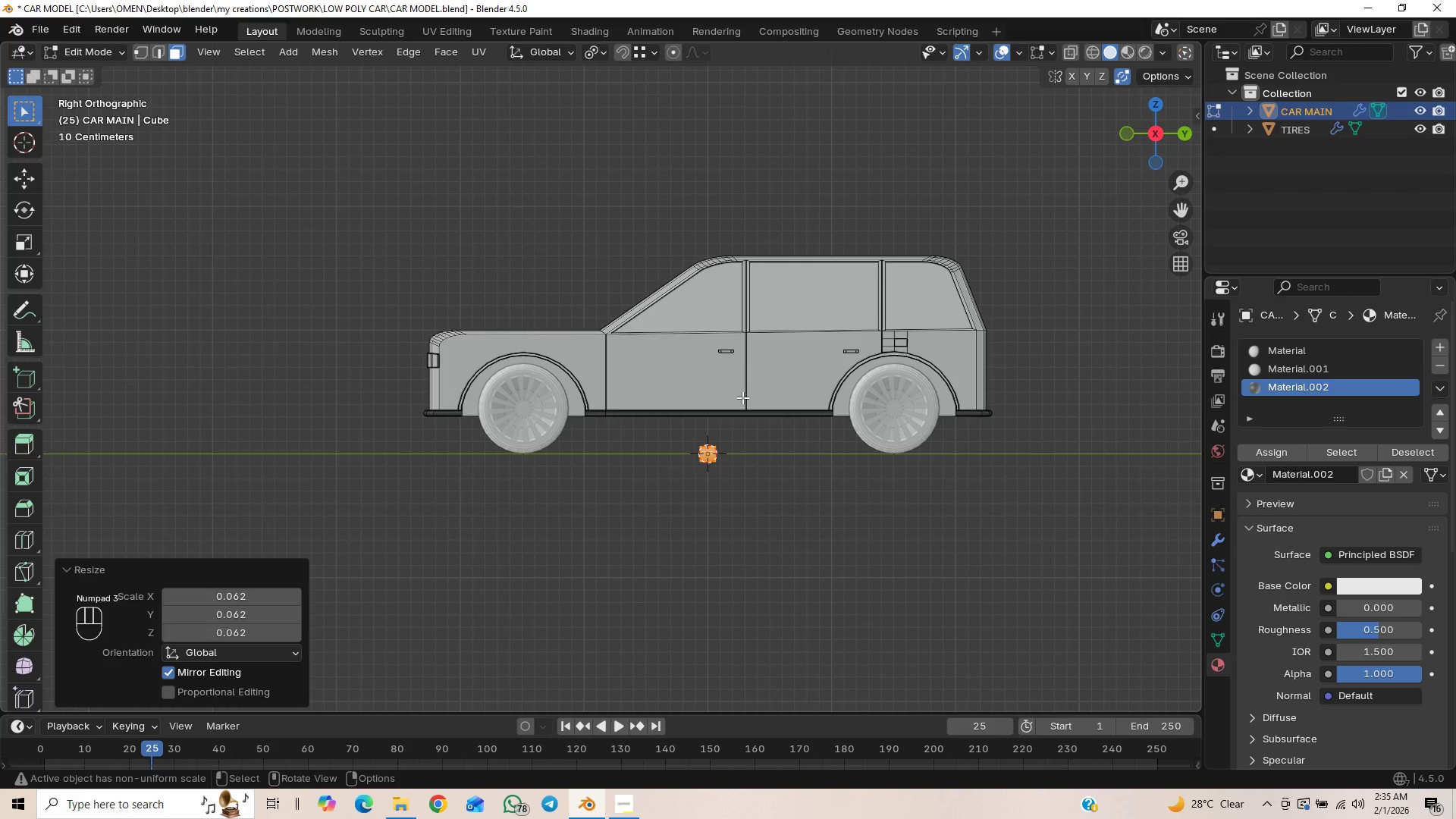 
scroll: coordinate [761, 424], scroll_direction: up, amount: 5.0
 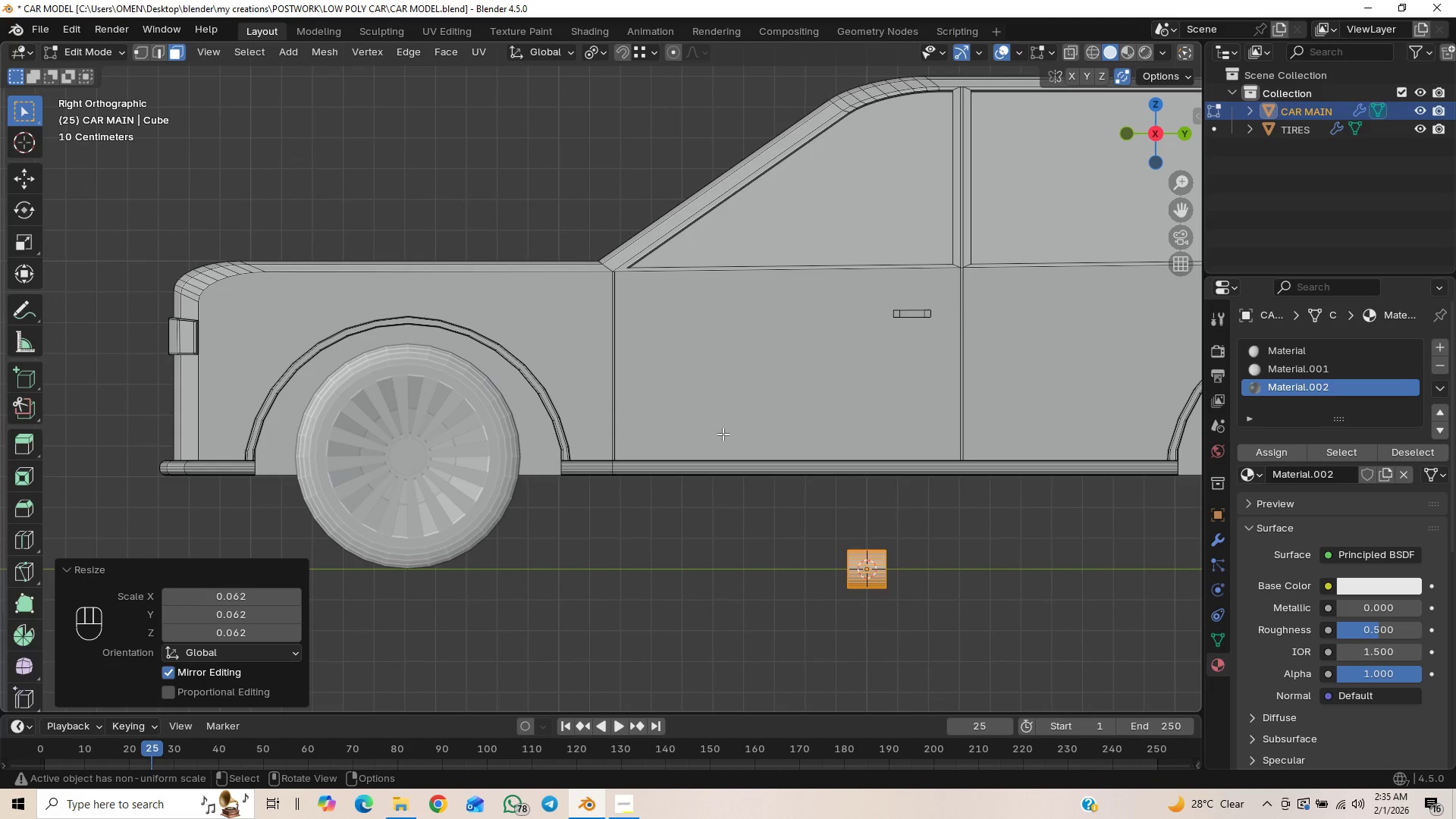 
type(GY)
 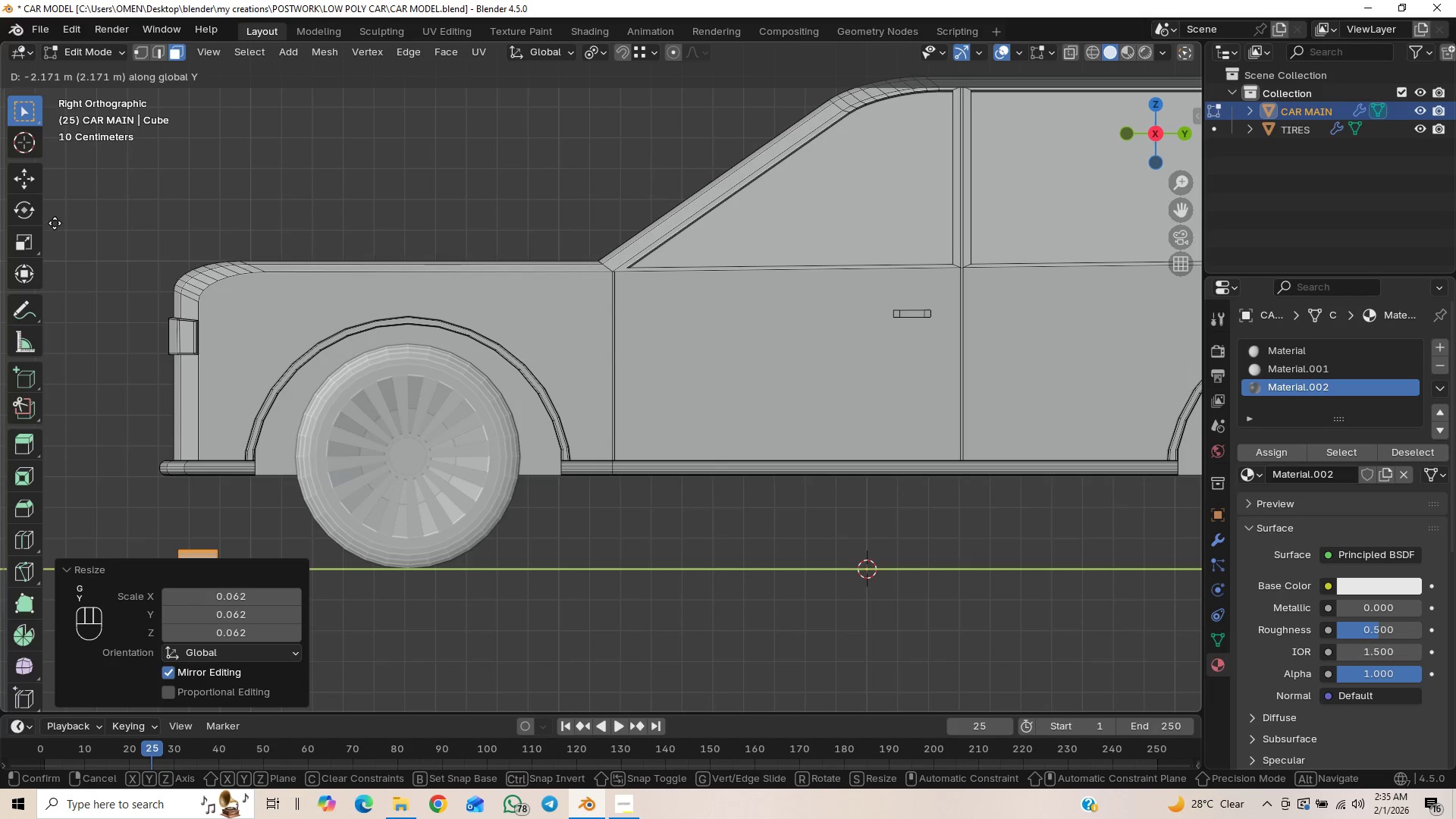 
left_click([31, 209])
 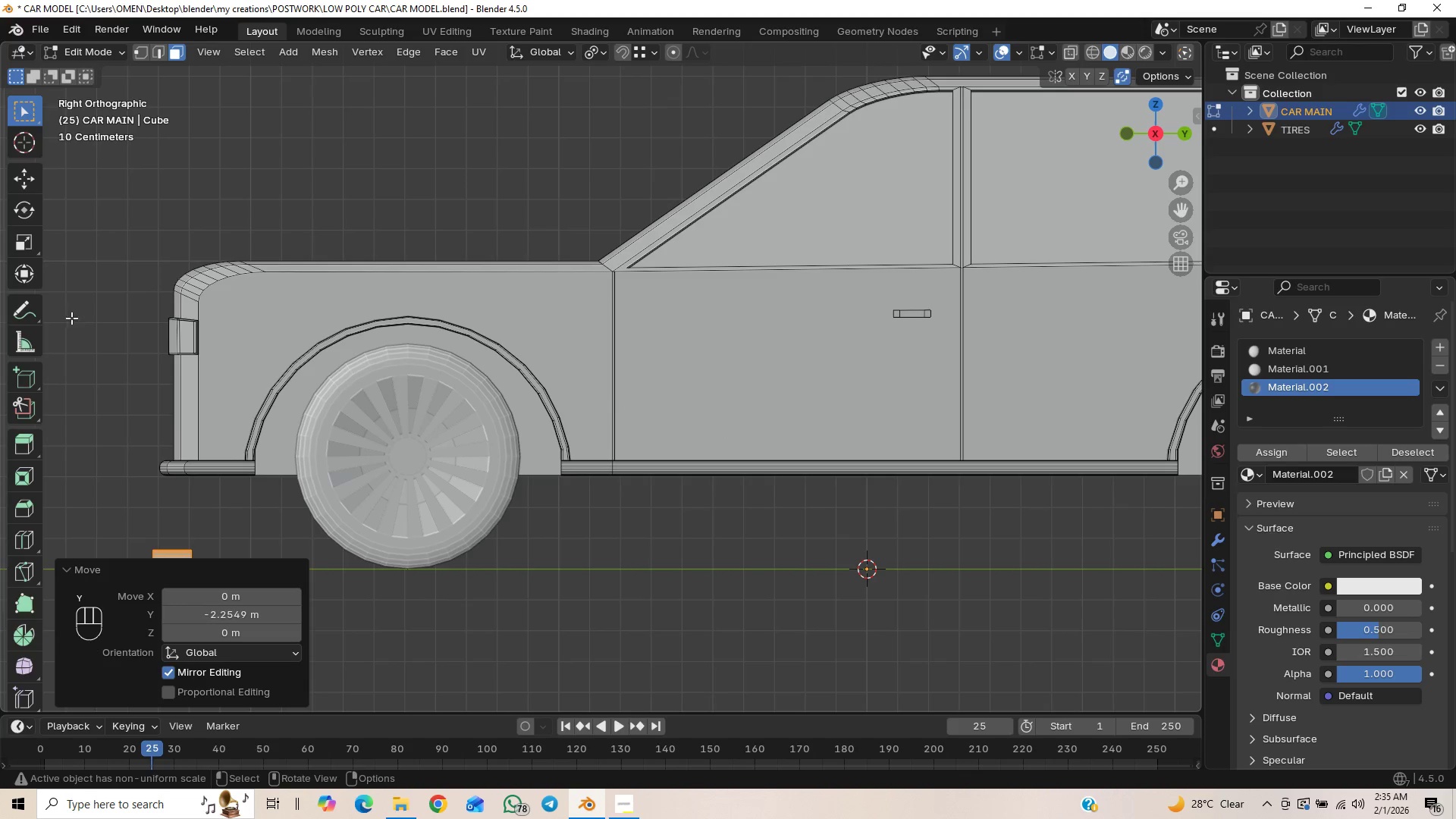 
type(GZ)
 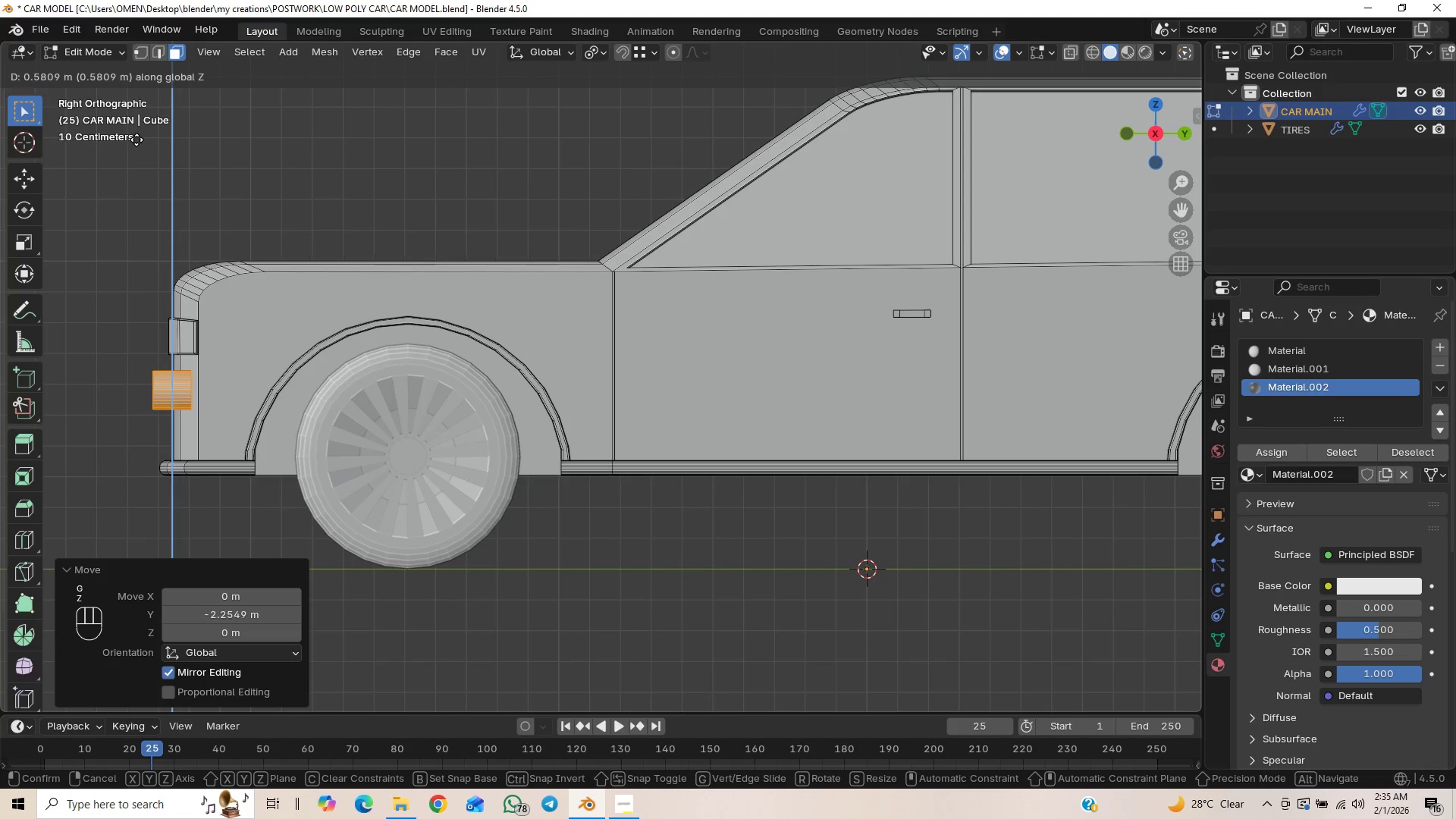 
left_click([138, 136])
 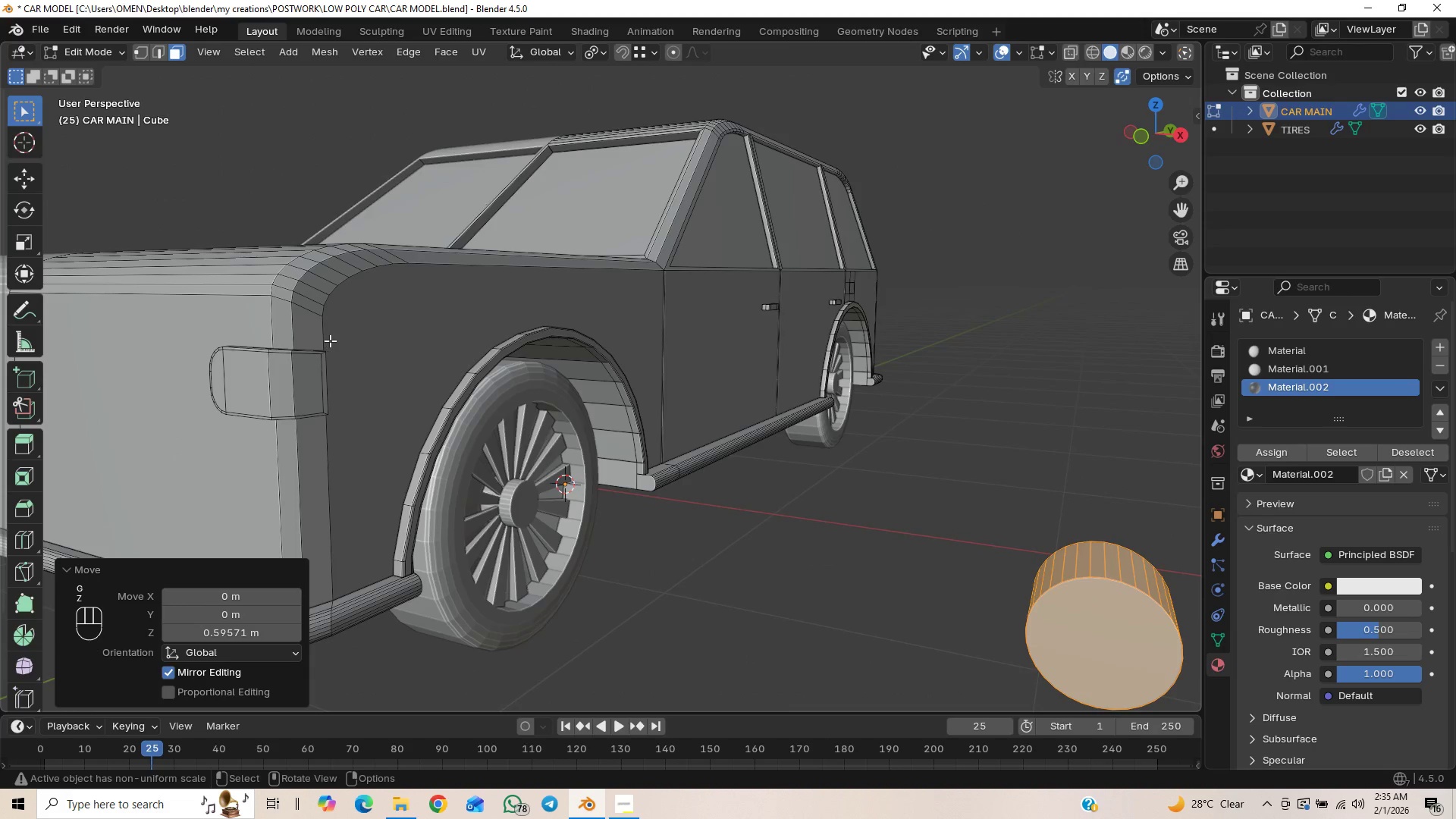 
type(GX)
 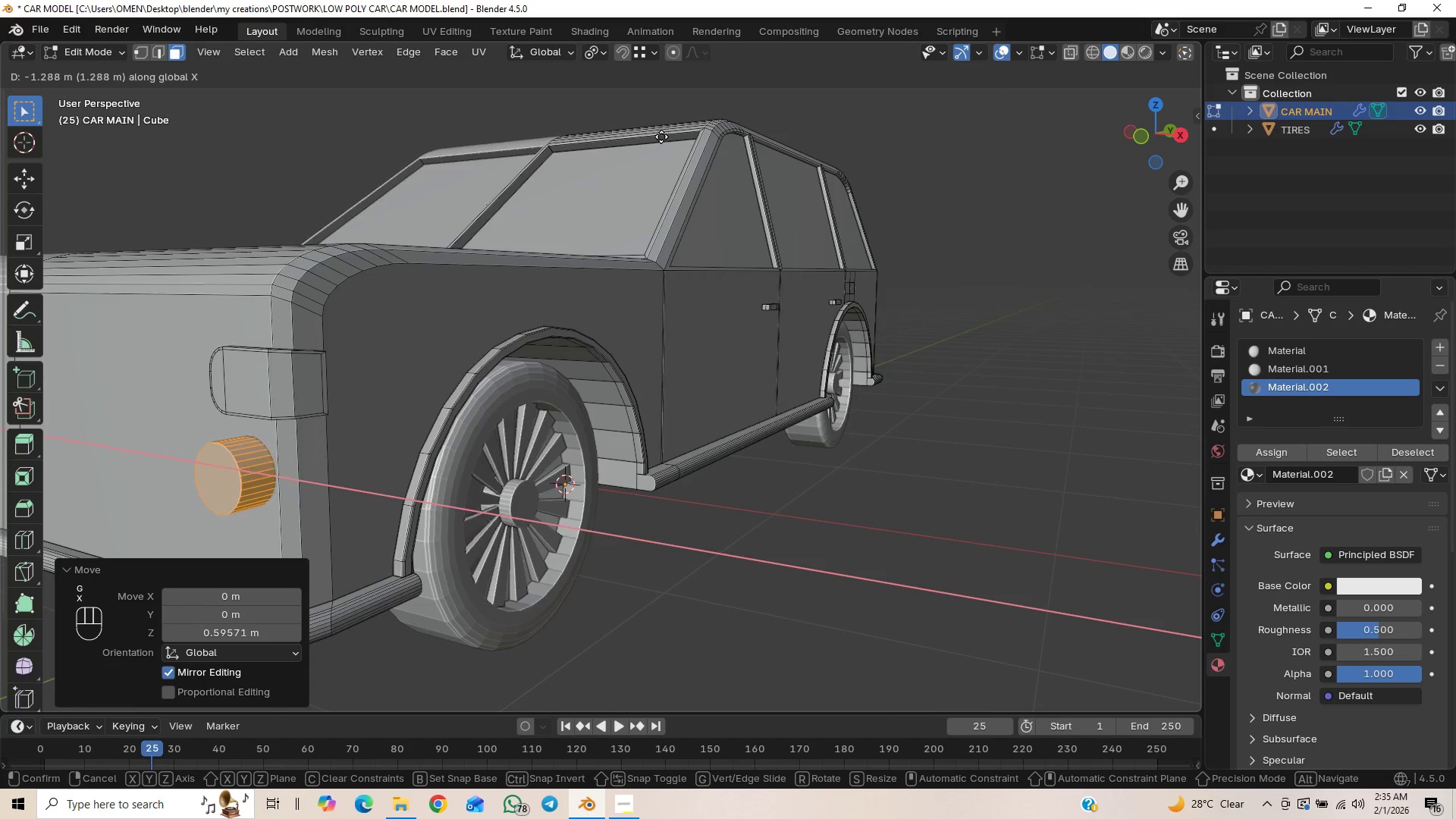 
left_click([661, 136])
 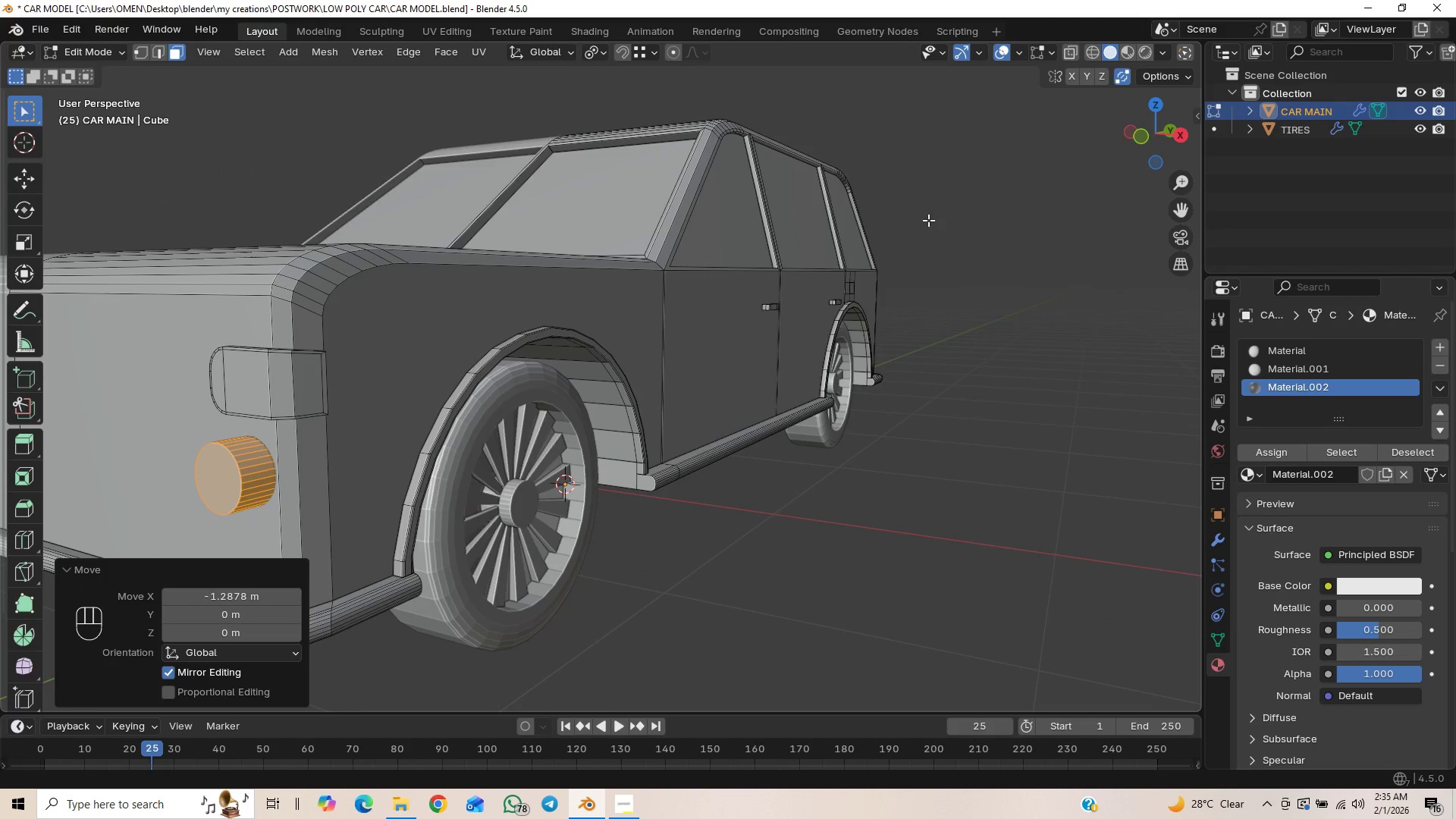 
scroll: coordinate [919, 236], scroll_direction: down, amount: 1.0
 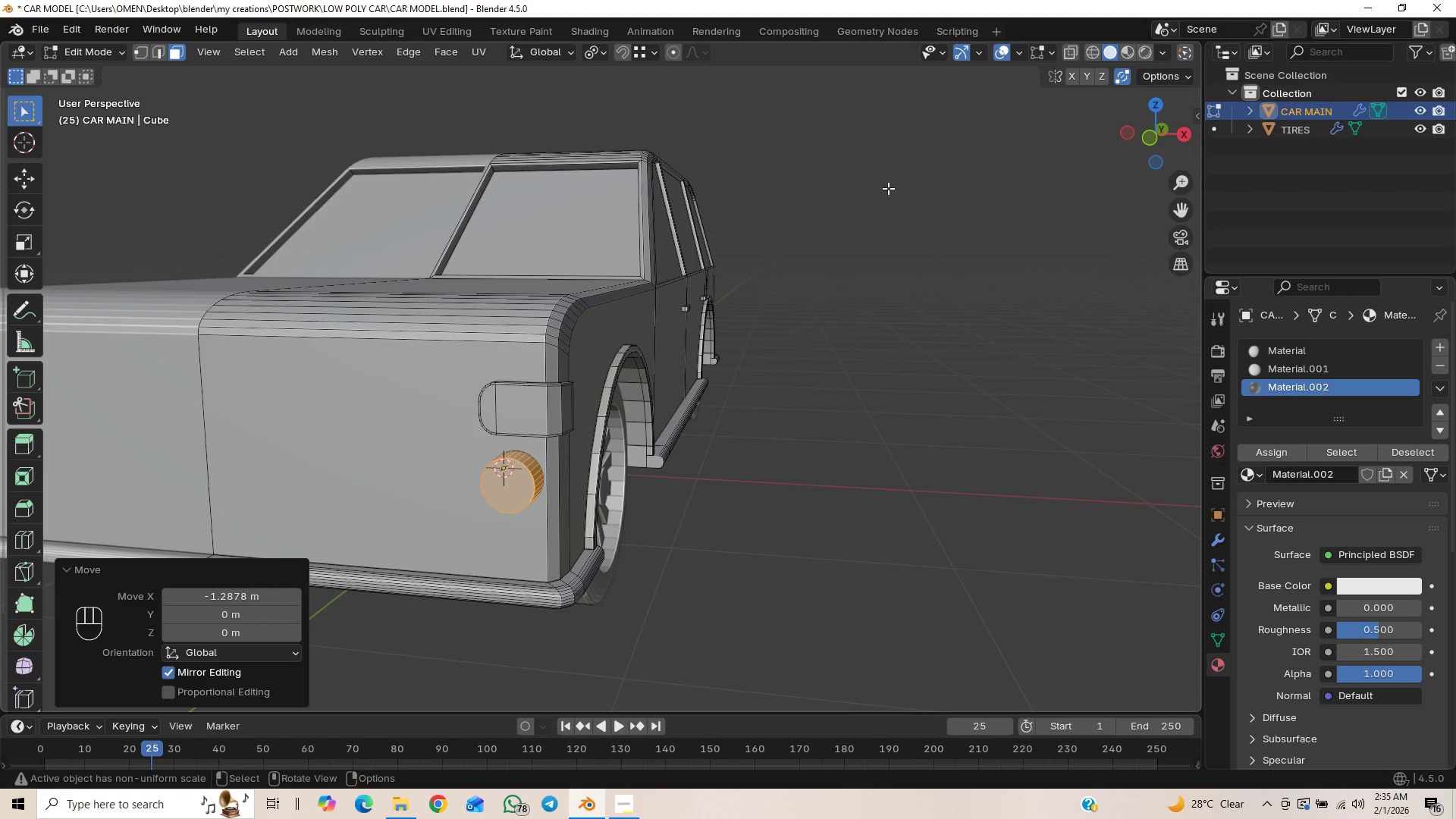 
key(Numpad1)
 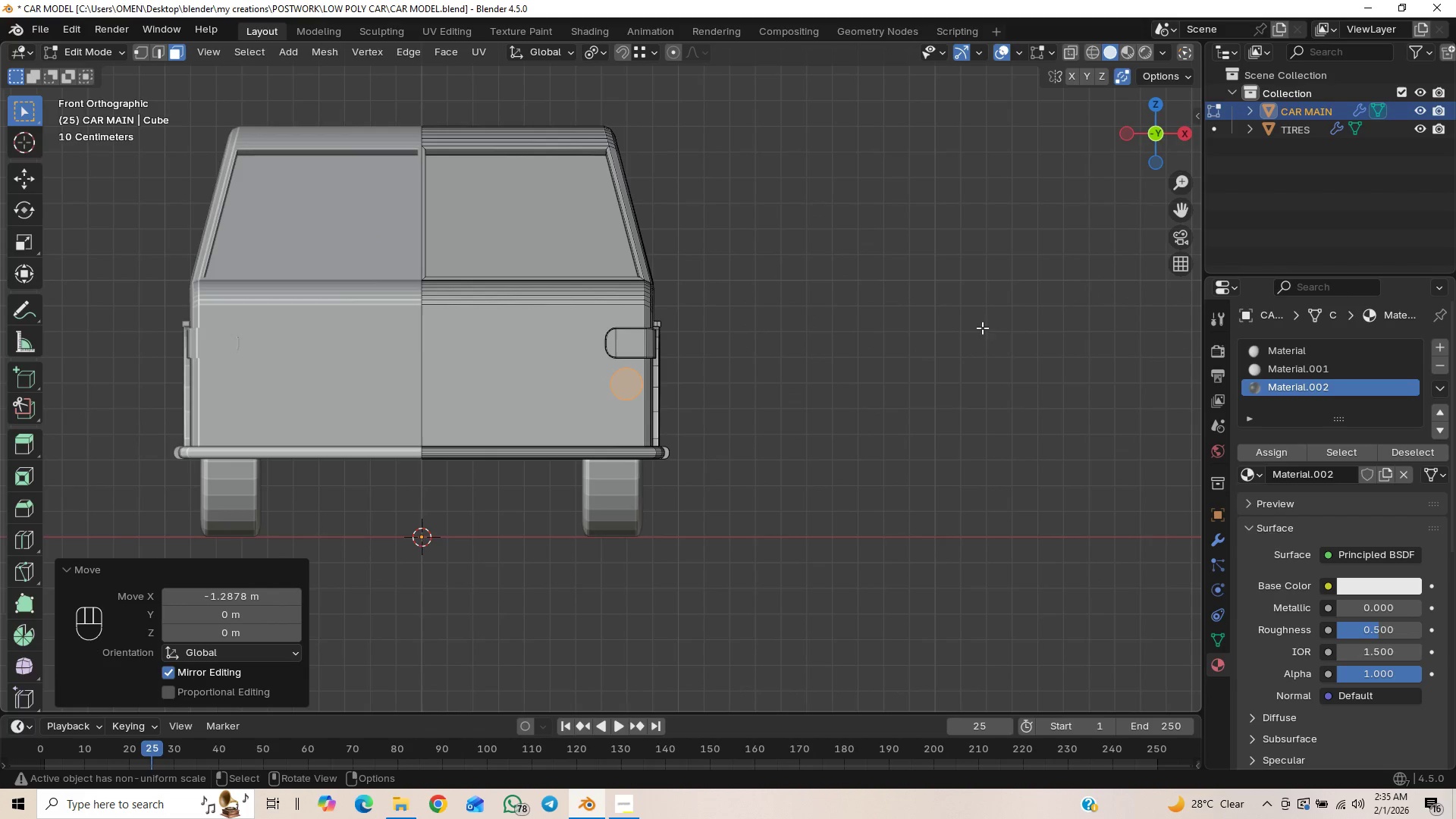 
wait(6.28)
 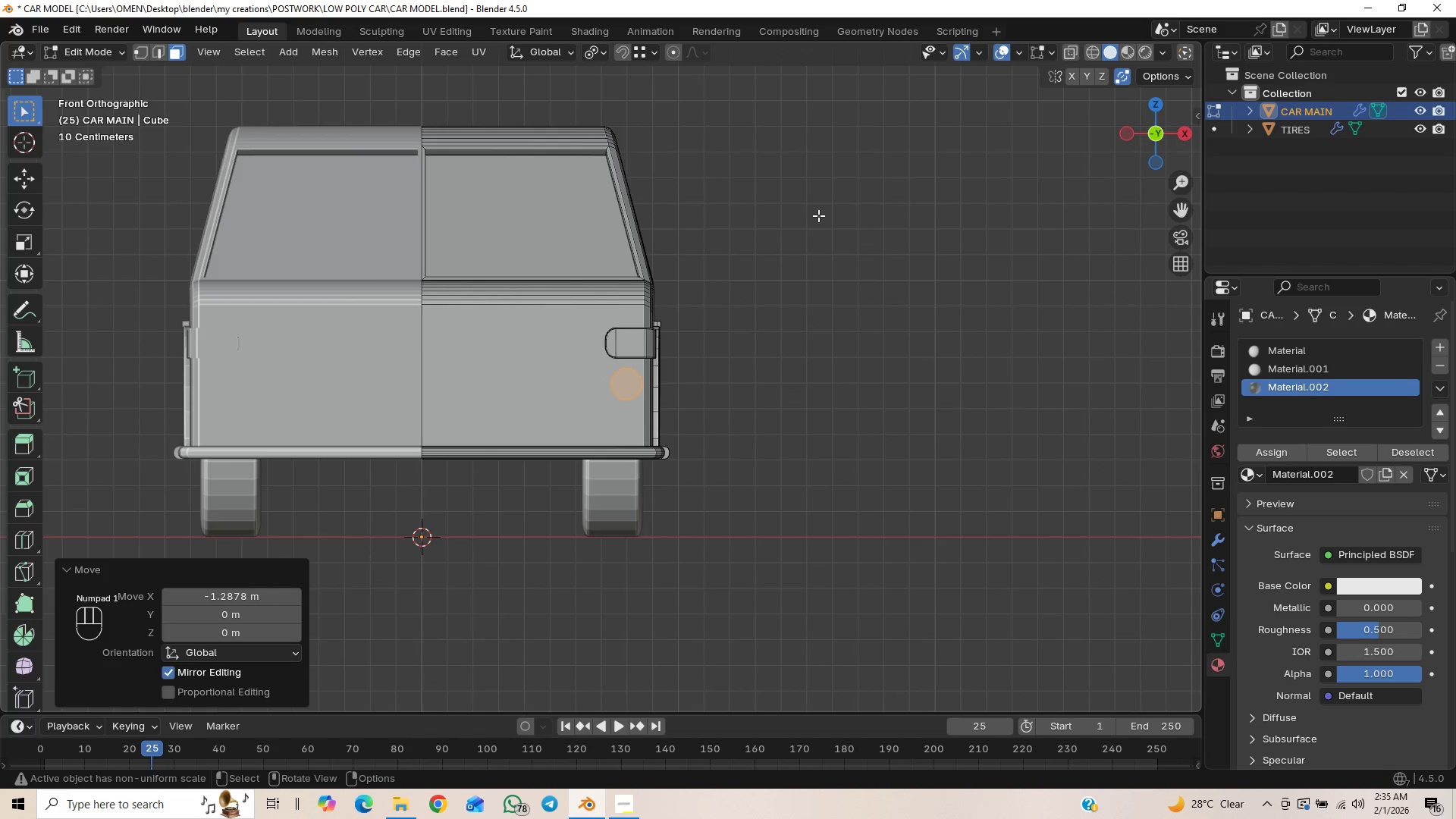 
scroll: coordinate [746, 382], scroll_direction: down, amount: 2.0
 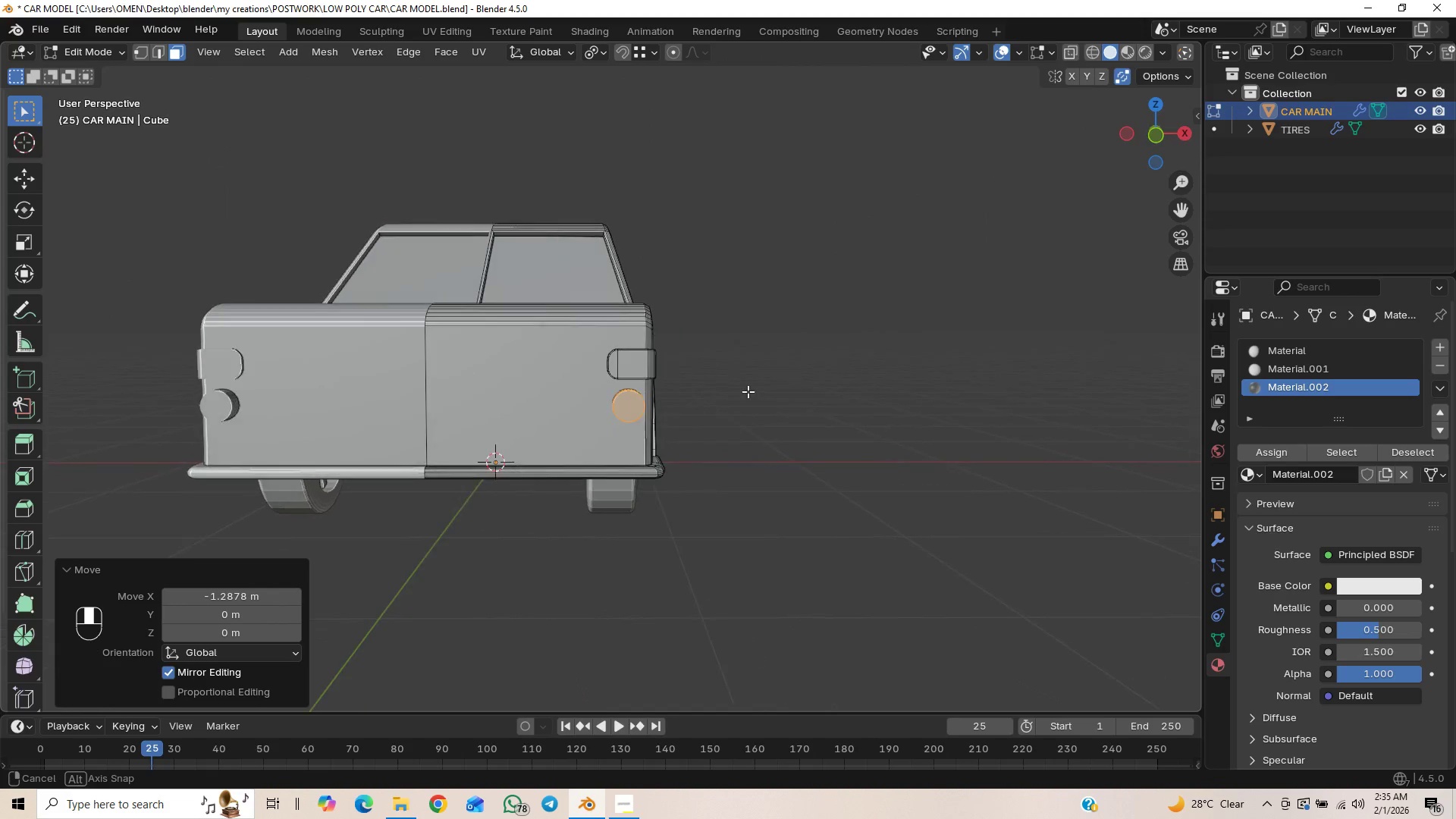 
key(Numpad1)
 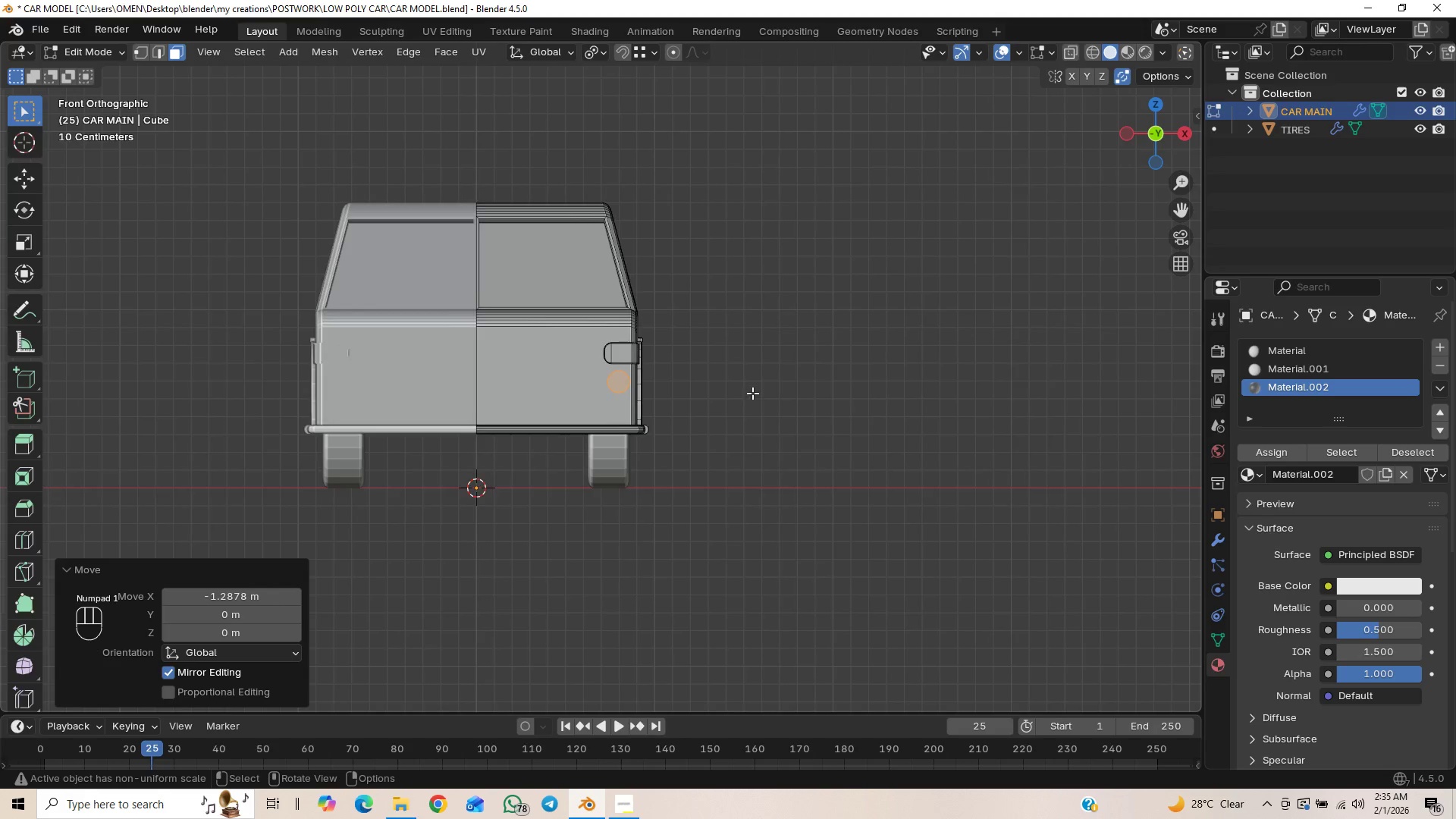 
scroll: coordinate [790, 389], scroll_direction: up, amount: 9.0
 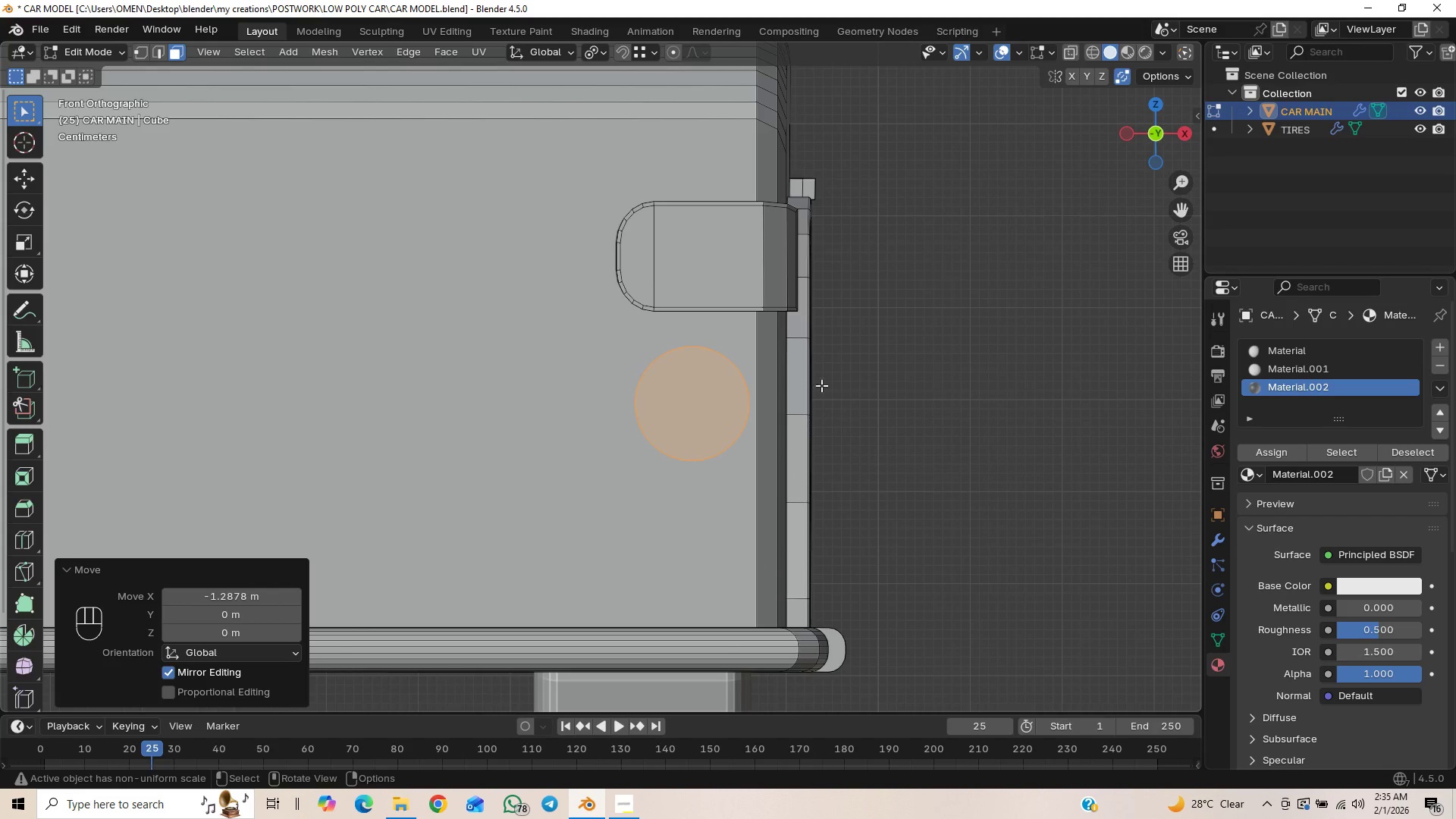 
key(S)
 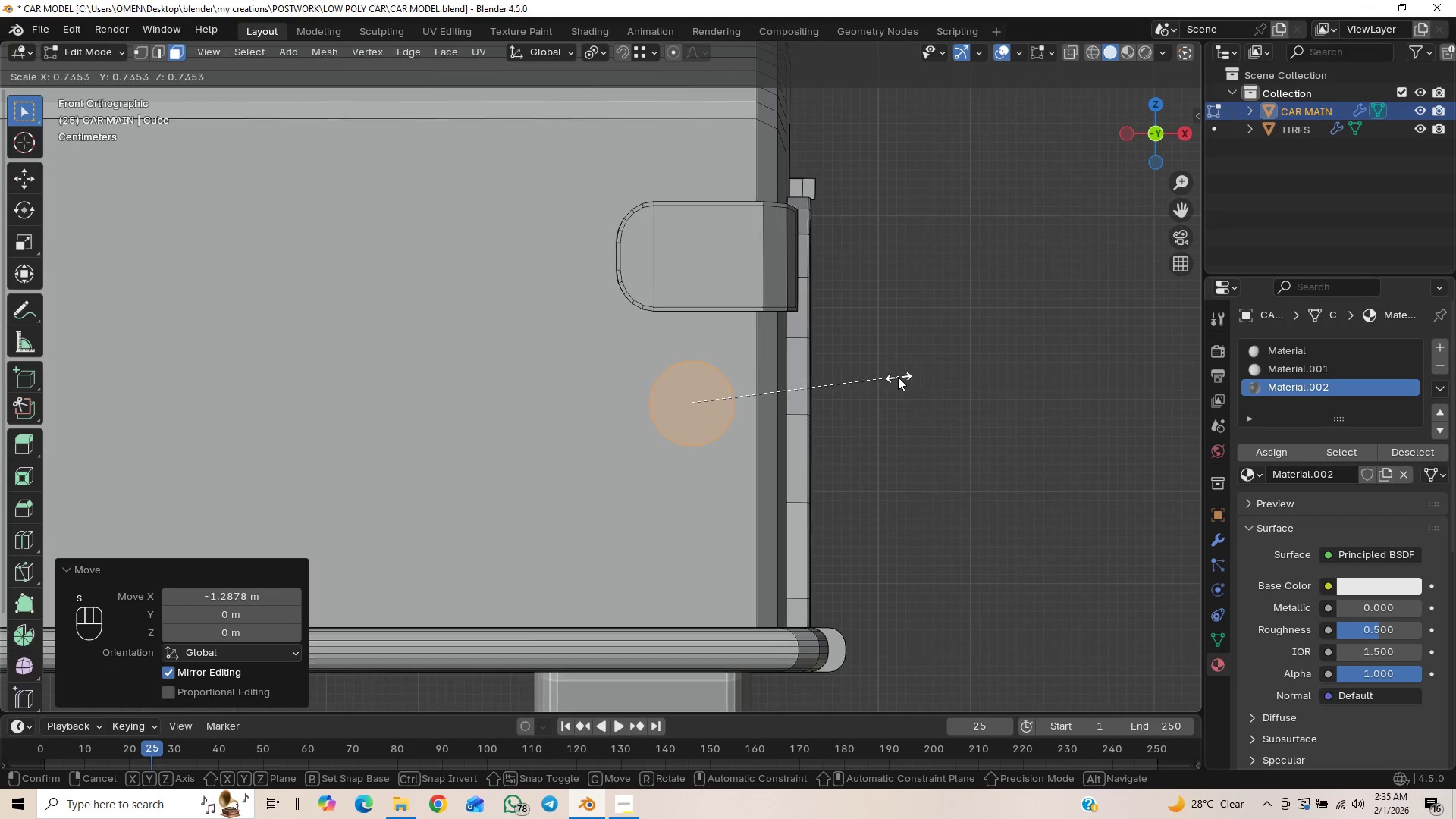 
left_click([885, 376])
 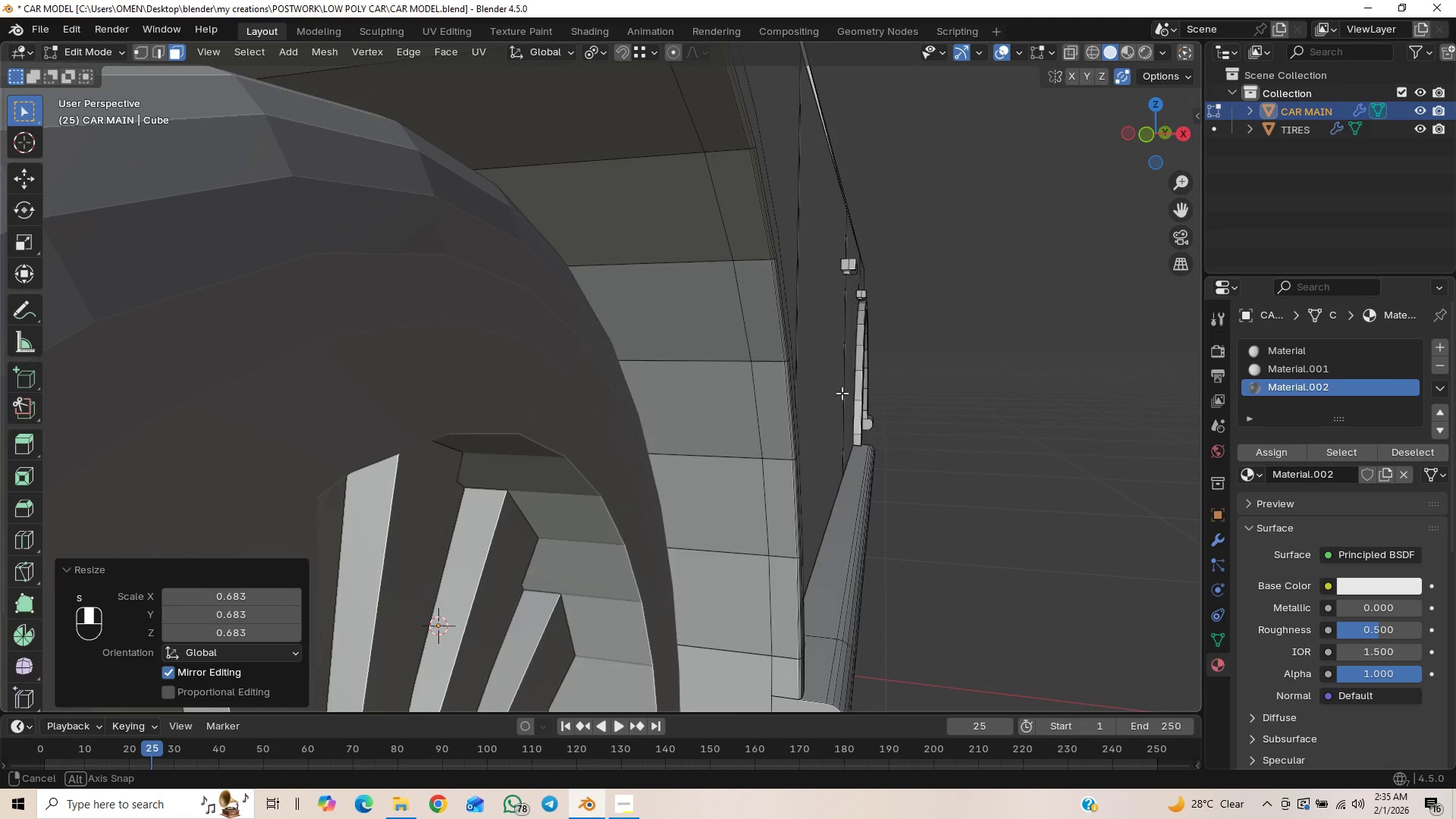 
scroll: coordinate [808, 396], scroll_direction: down, amount: 5.0
 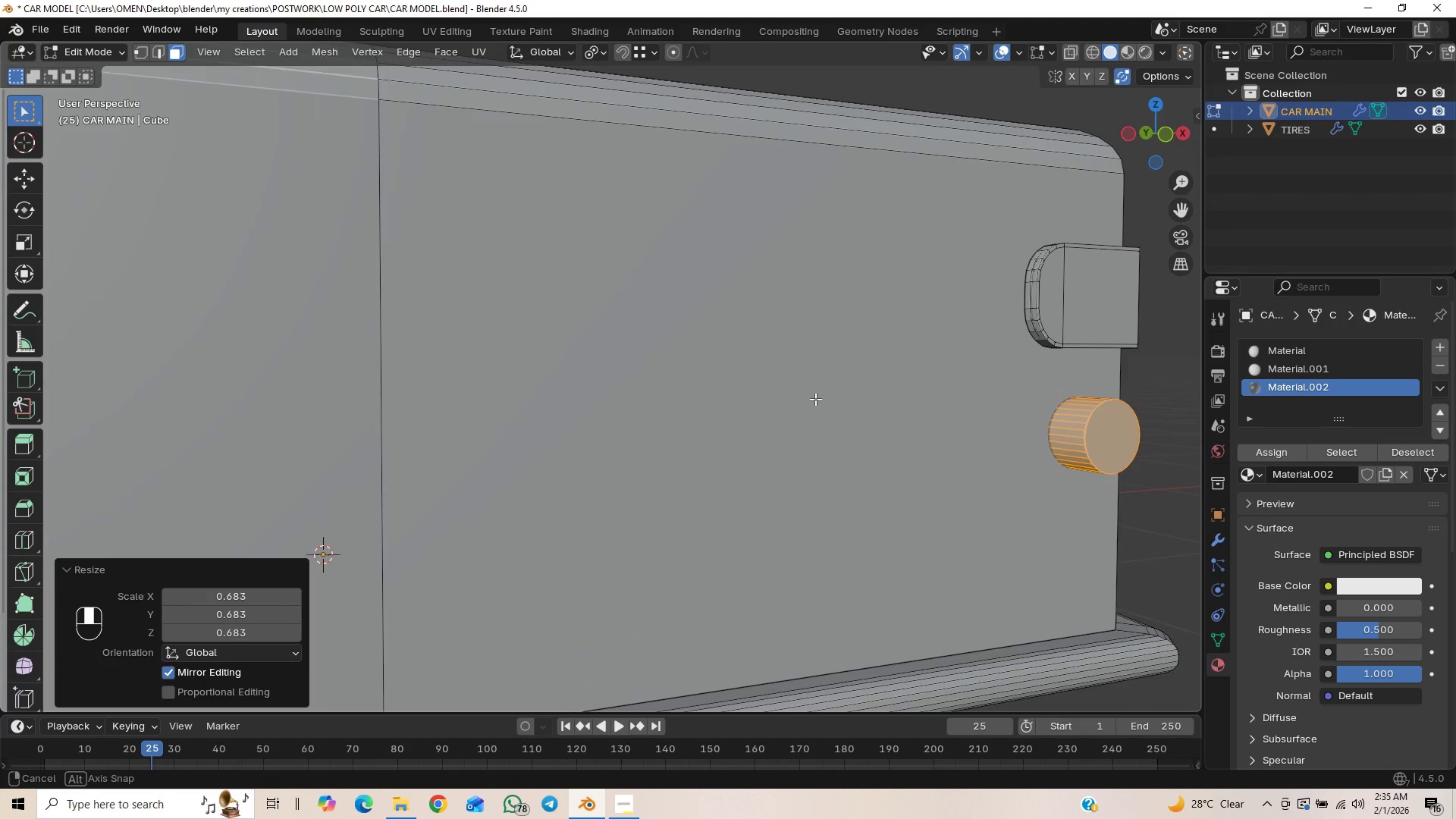 
hold_key(key=ShiftLeft, duration=0.31)
scroll: coordinate [695, 347], scroll_direction: up, amount: 1.0
 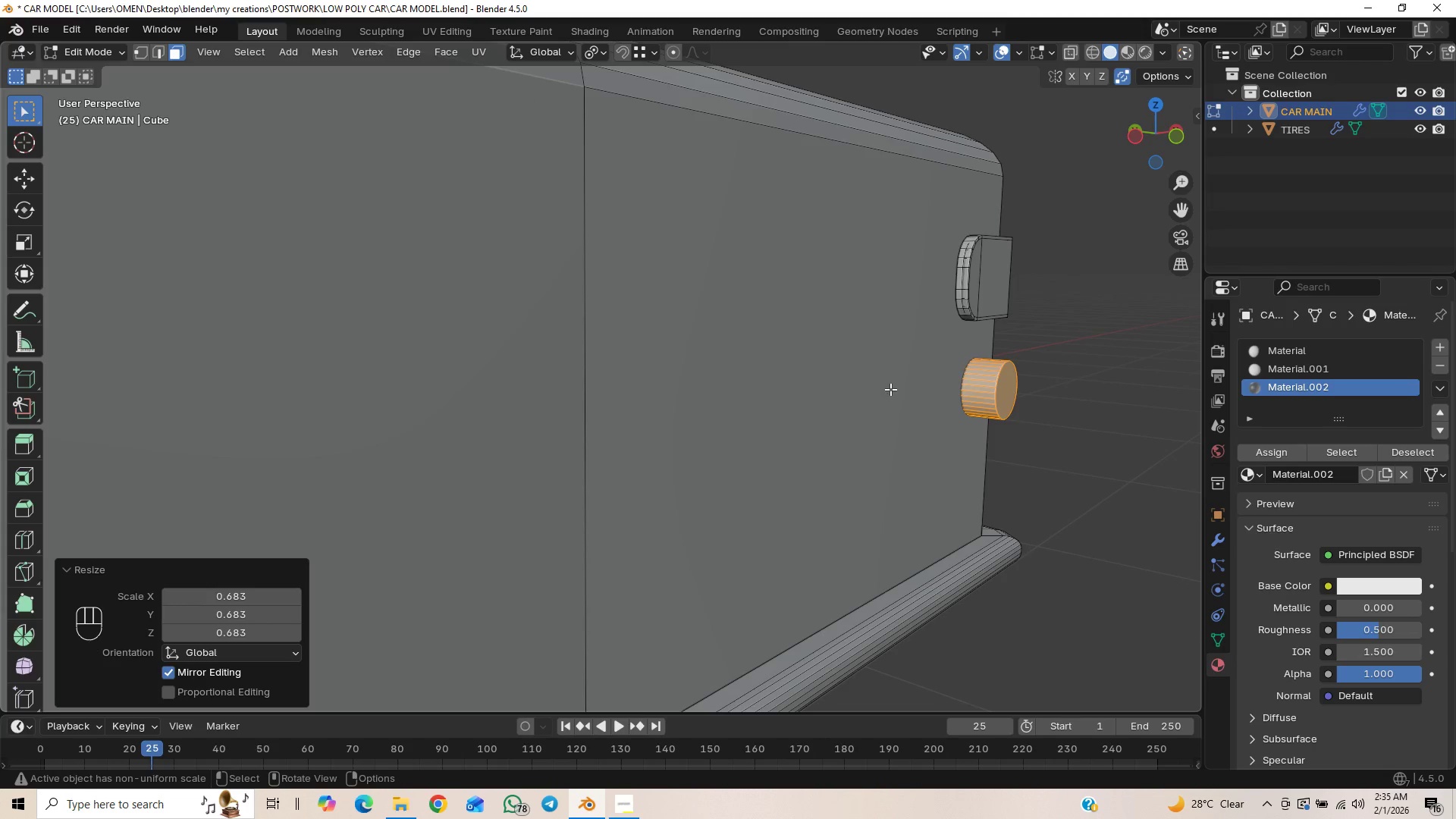 
key(Numpad1)
 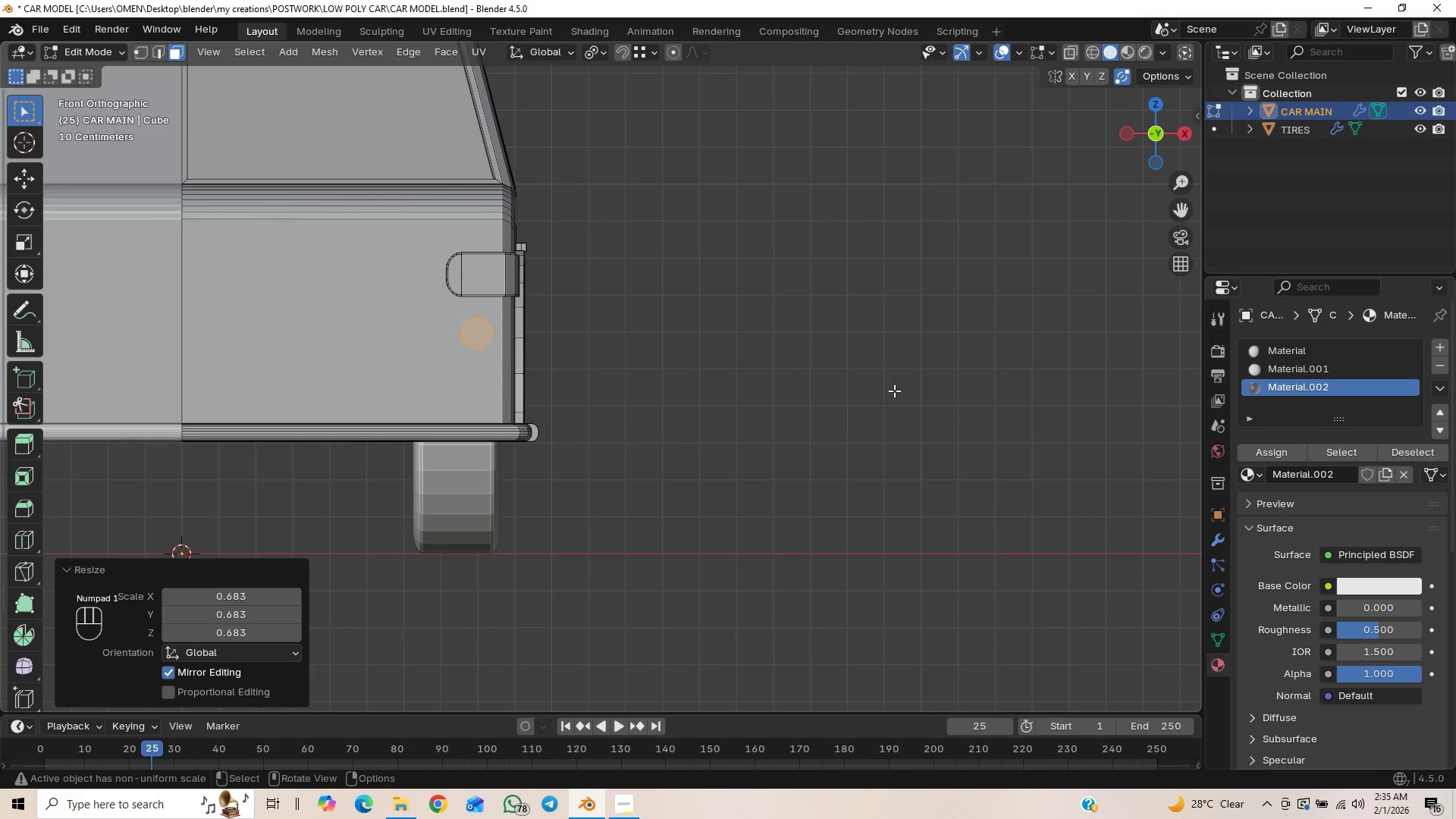 
scroll: coordinate [894, 391], scroll_direction: up, amount: 2.0
 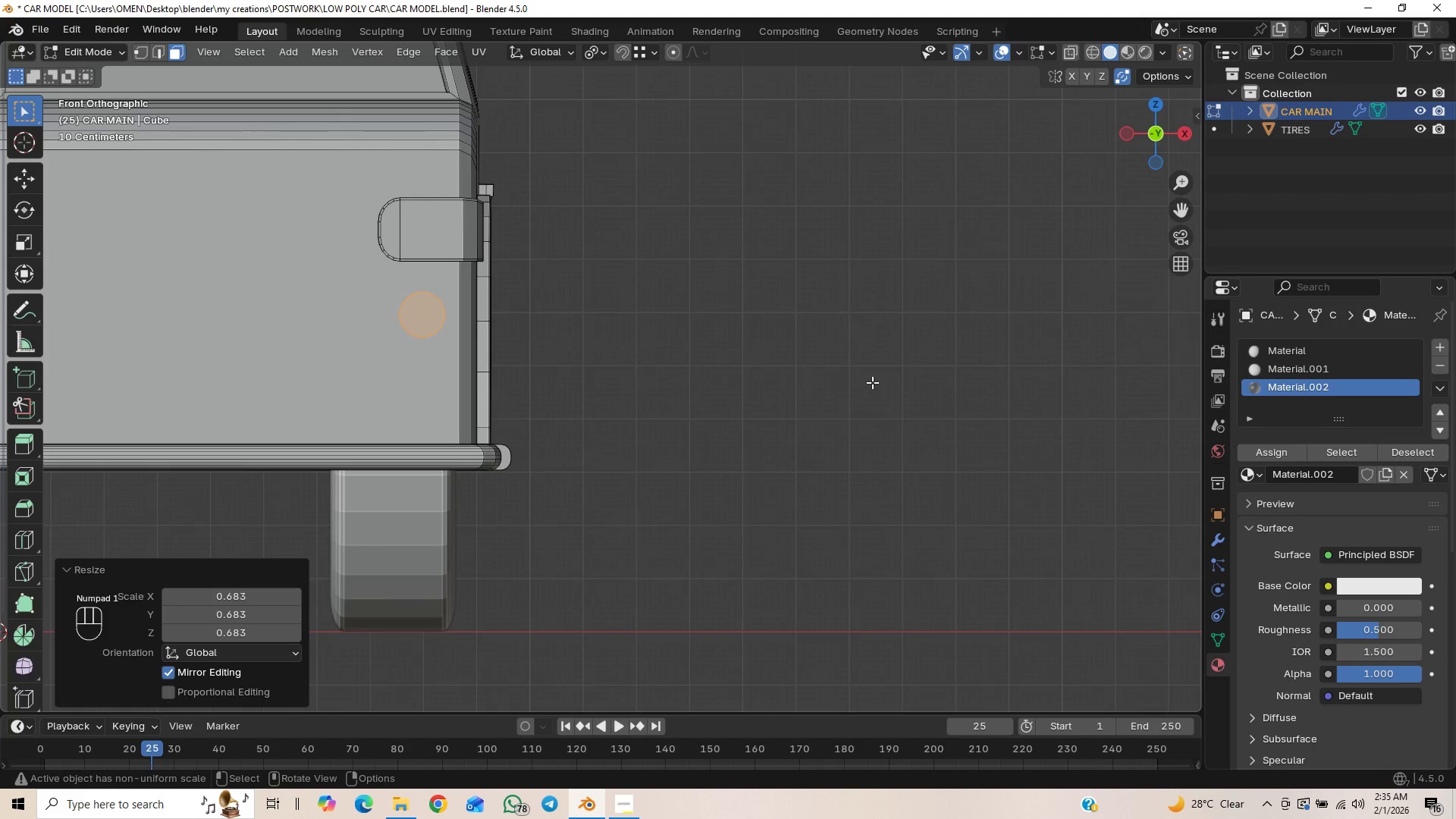 
type(GX)
 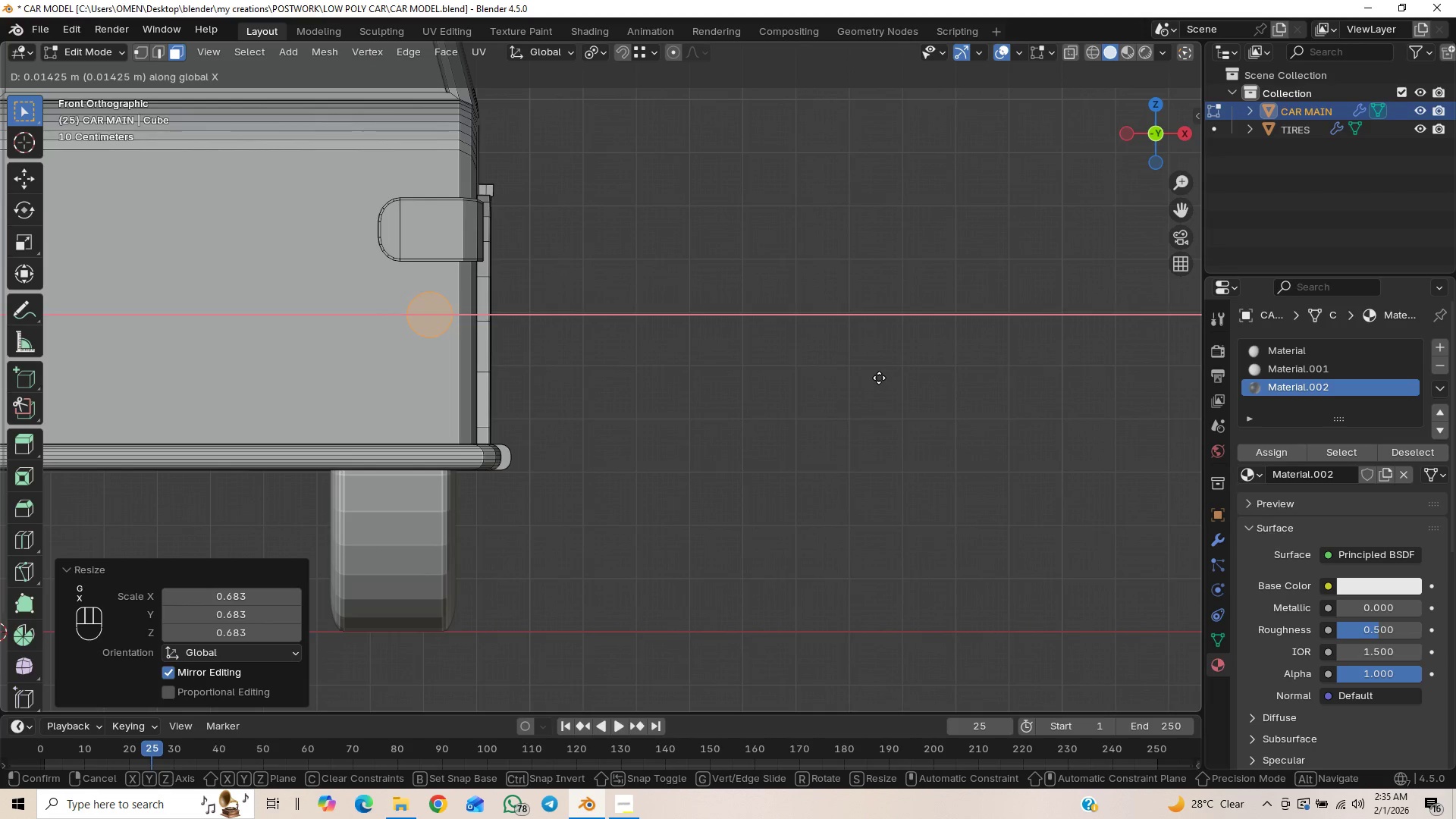 
left_click([879, 378])
 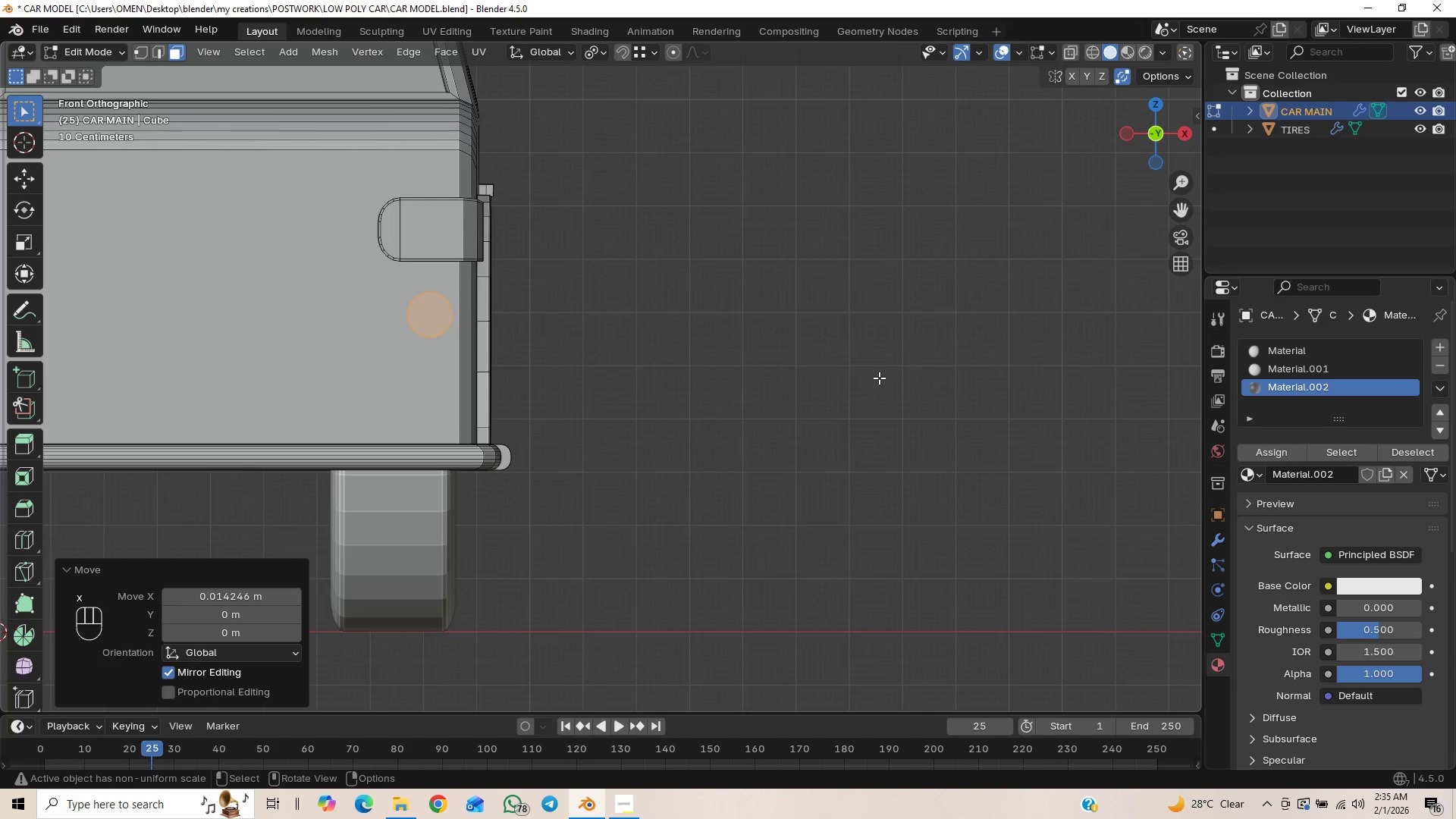 
type(GZ)
 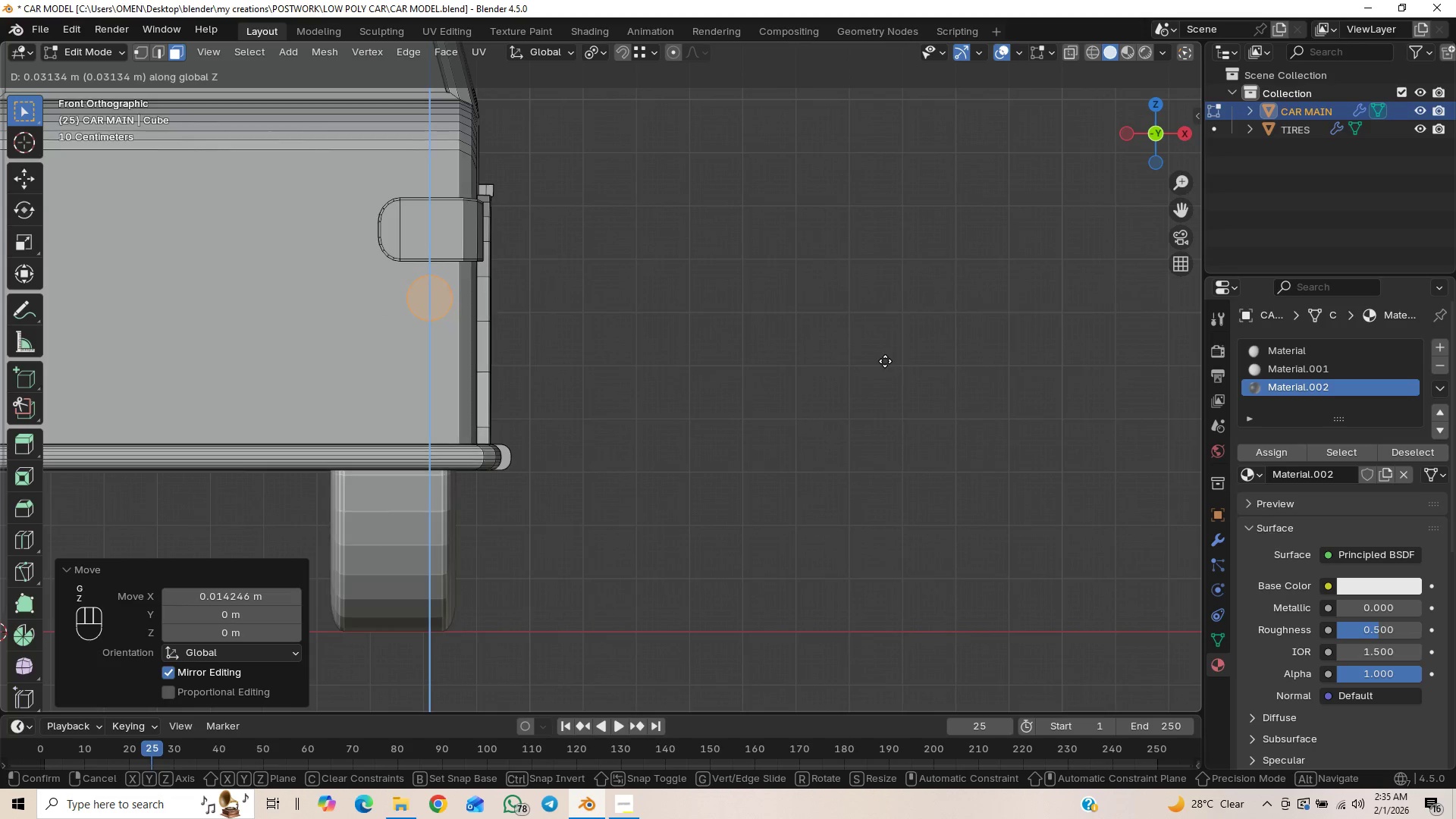 
left_click([885, 361])
 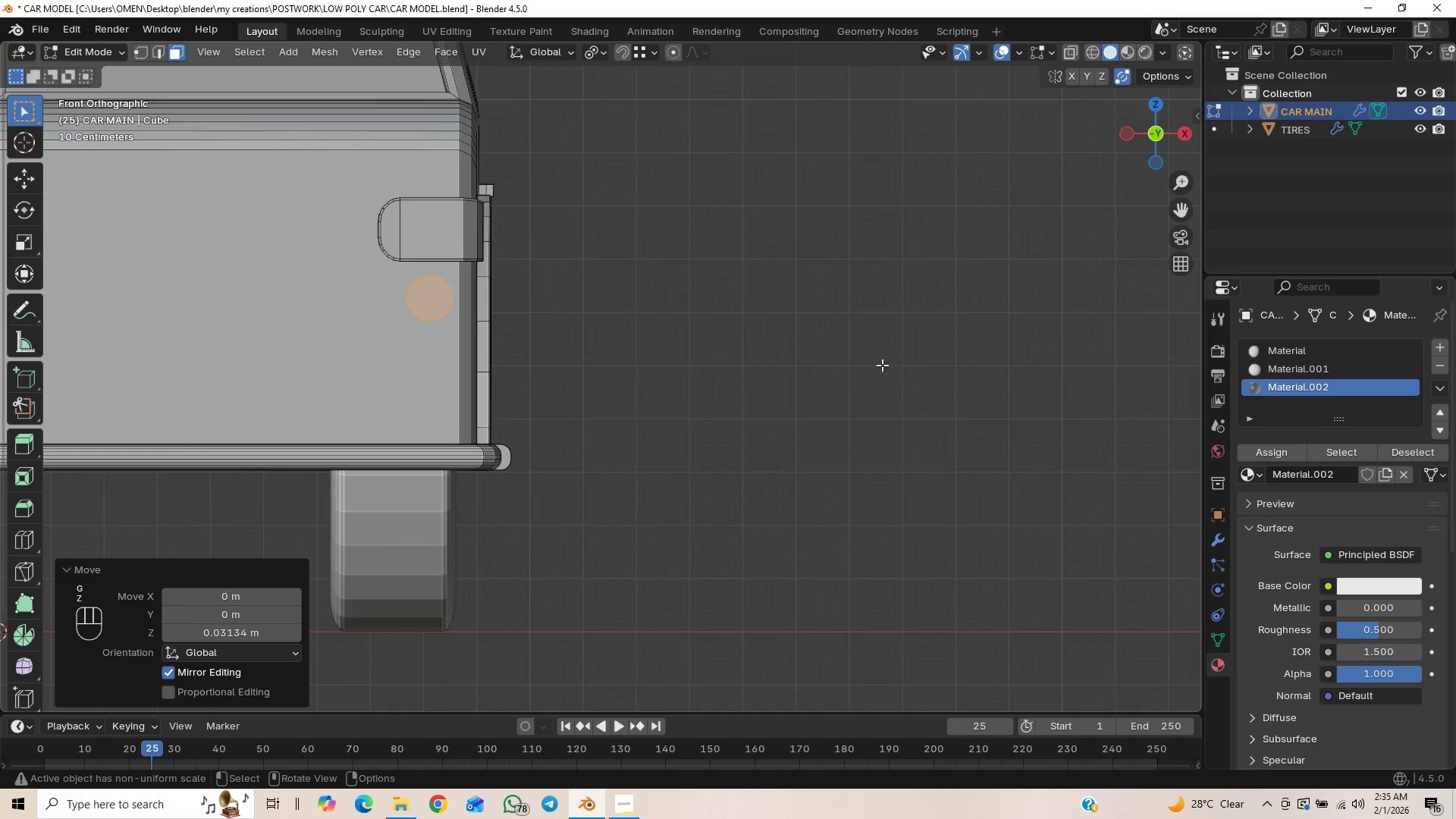 
scroll: coordinate [880, 377], scroll_direction: down, amount: 7.0
 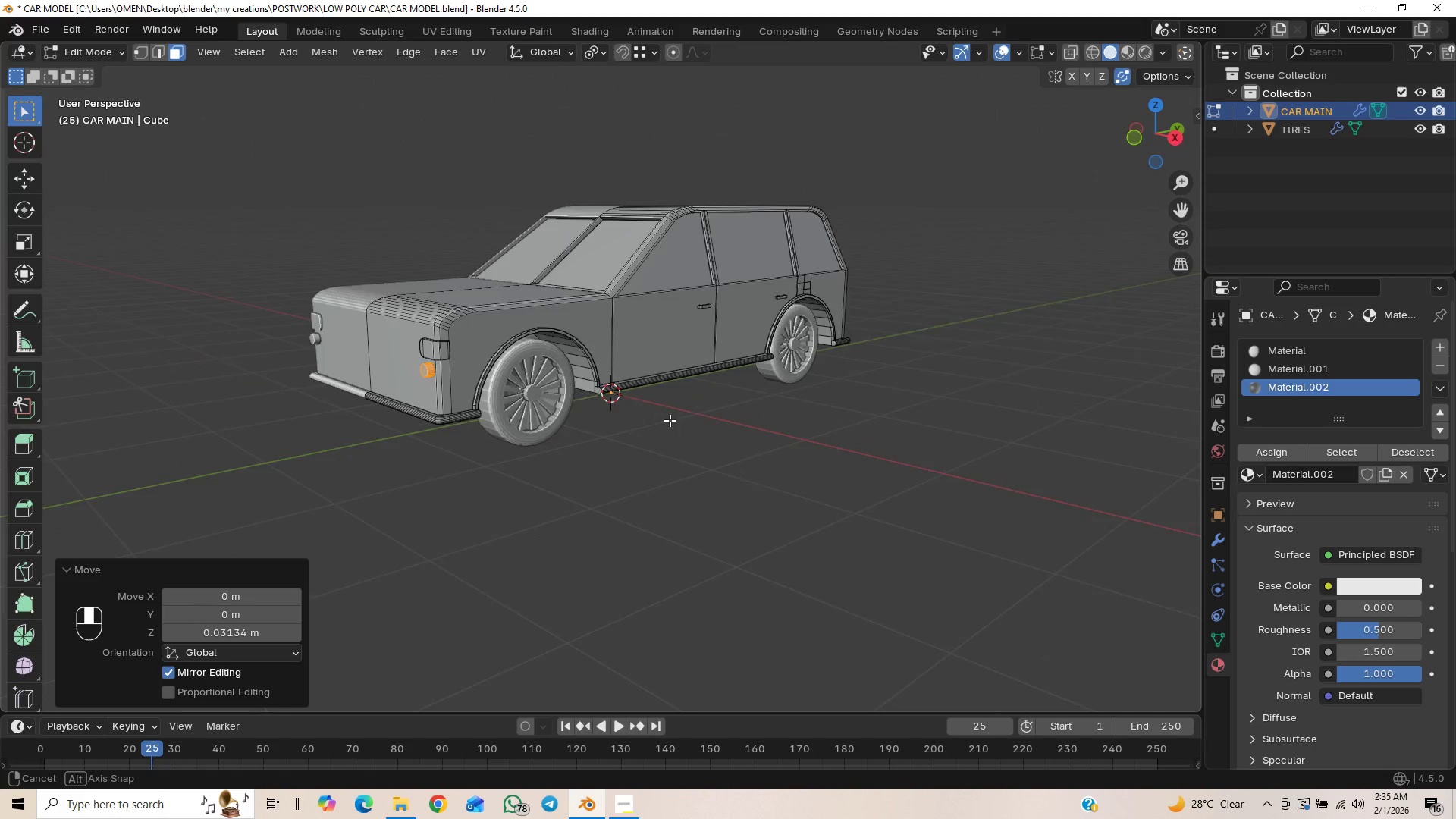 
wait(5.53)
 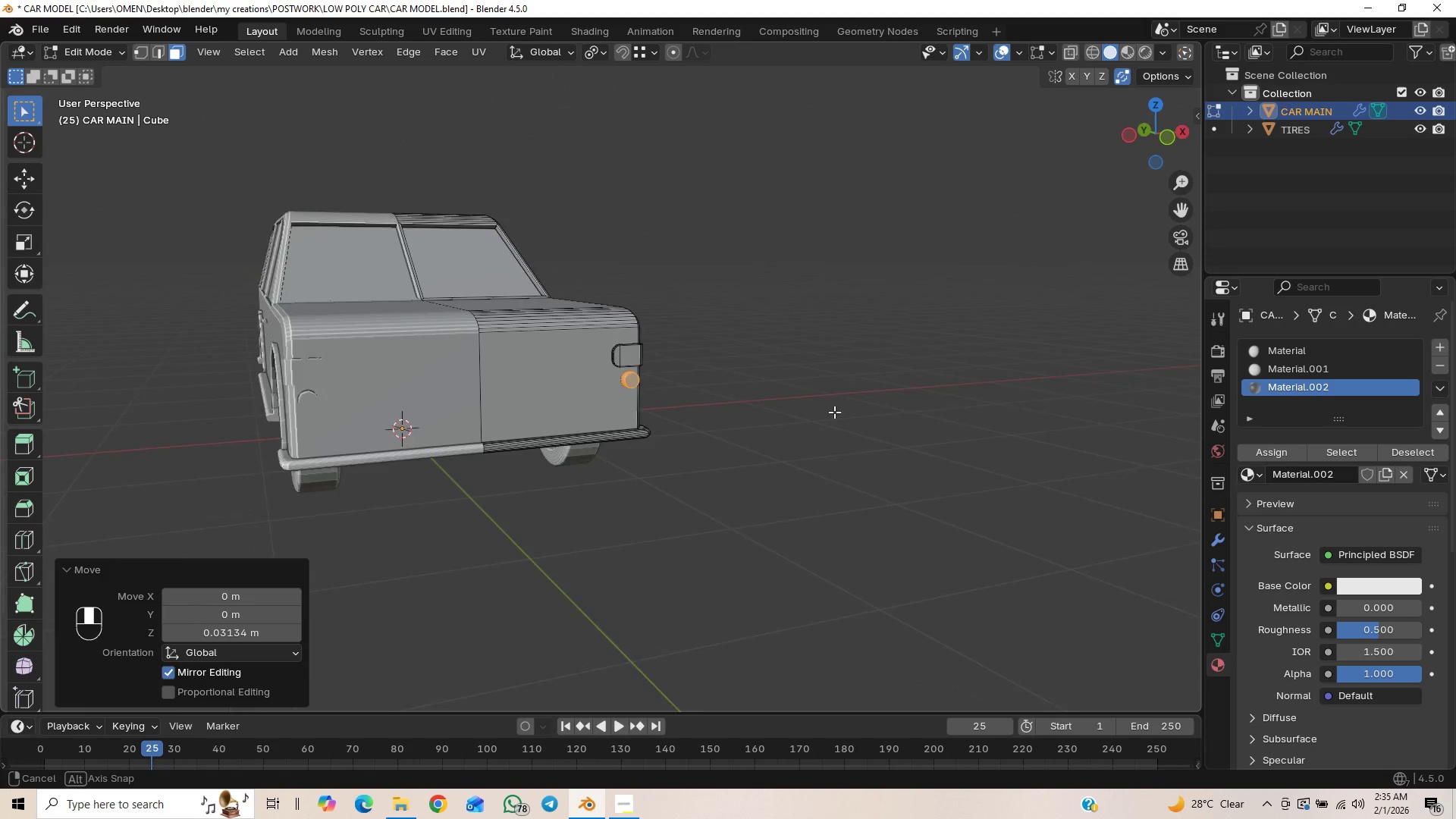 
hold_key(key=ShiftLeft, duration=0.58)
 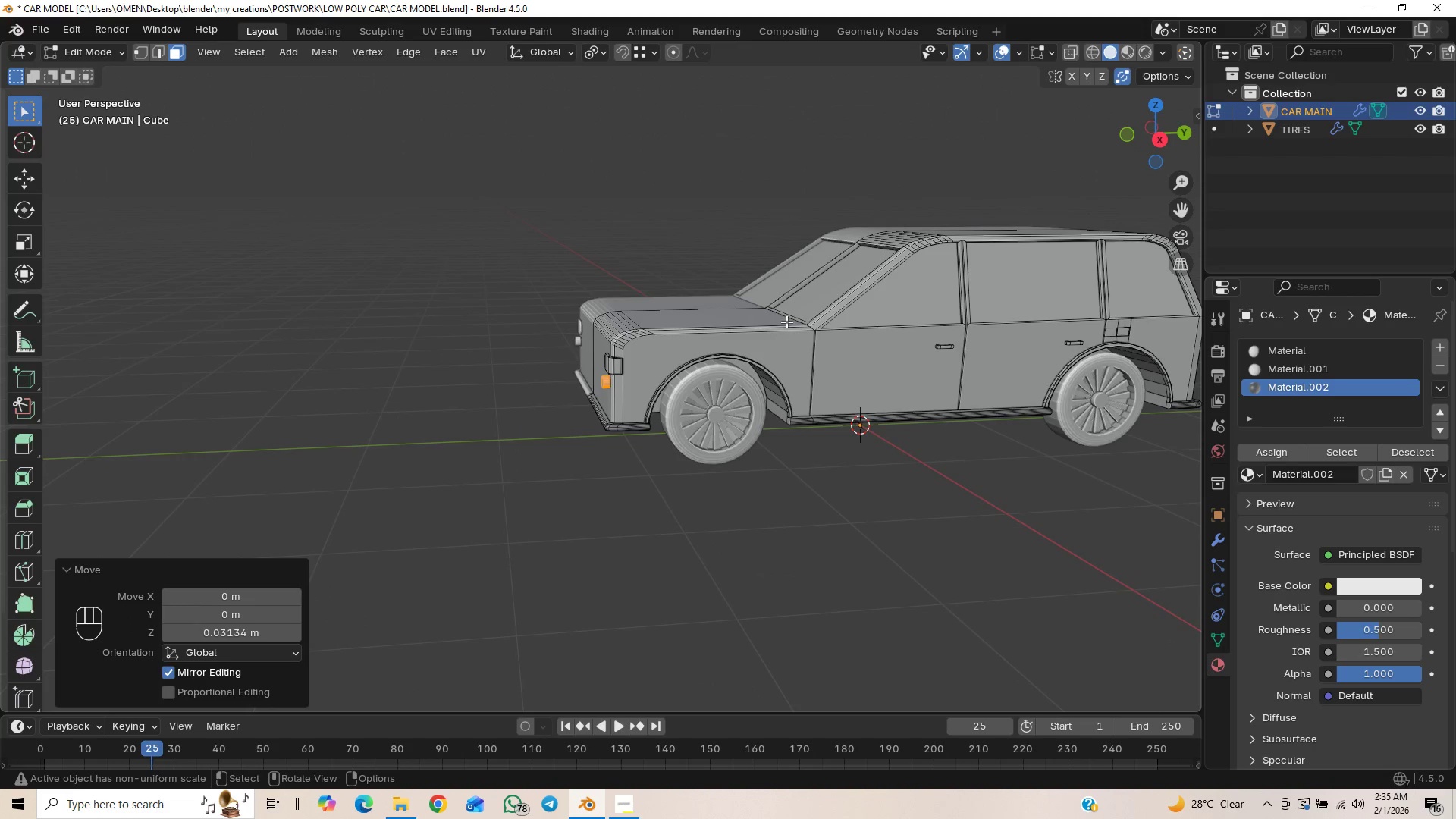 
scroll: coordinate [676, 402], scroll_direction: up, amount: 13.0
 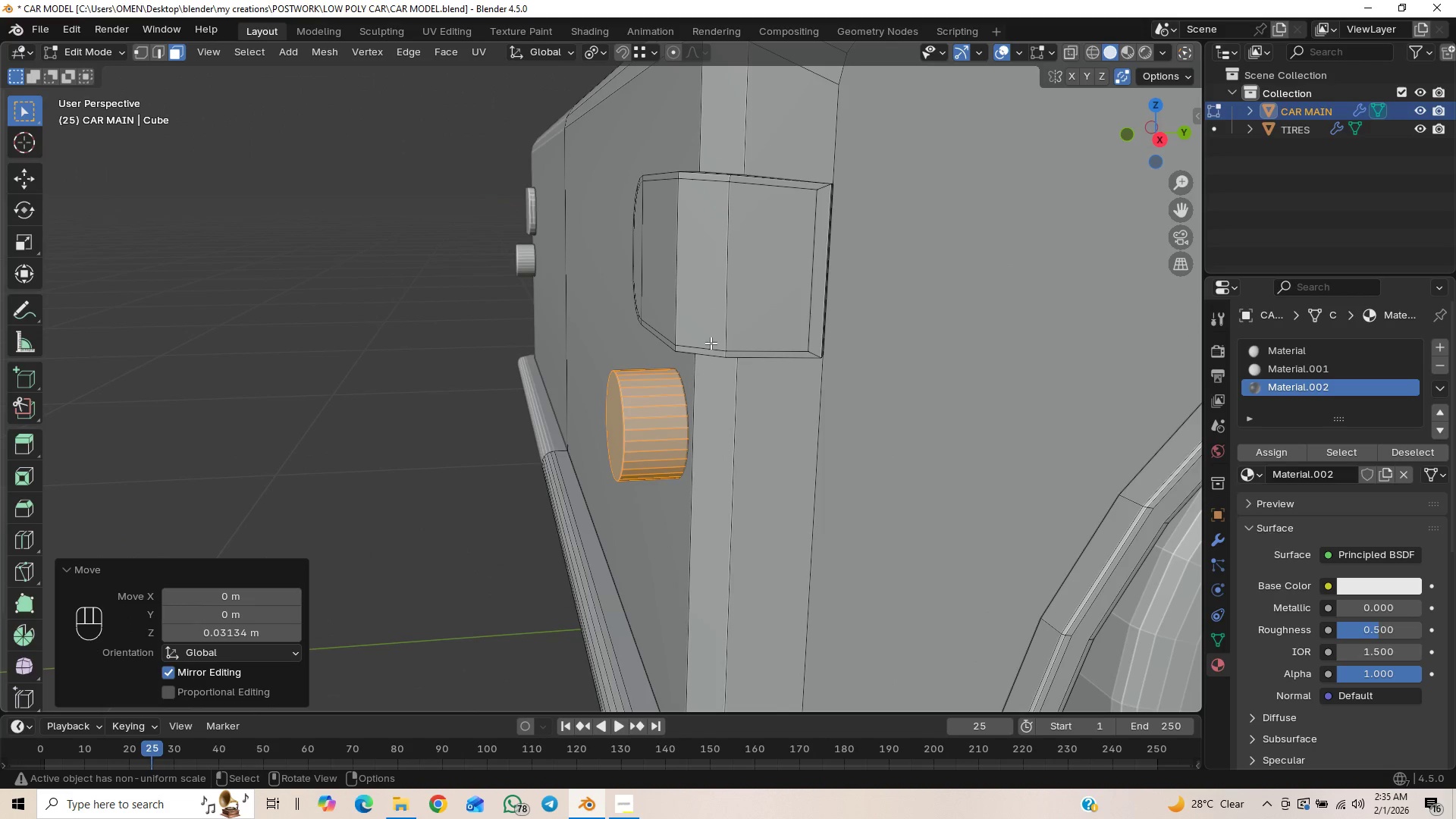 
scroll: coordinate [679, 292], scroll_direction: down, amount: 11.0
 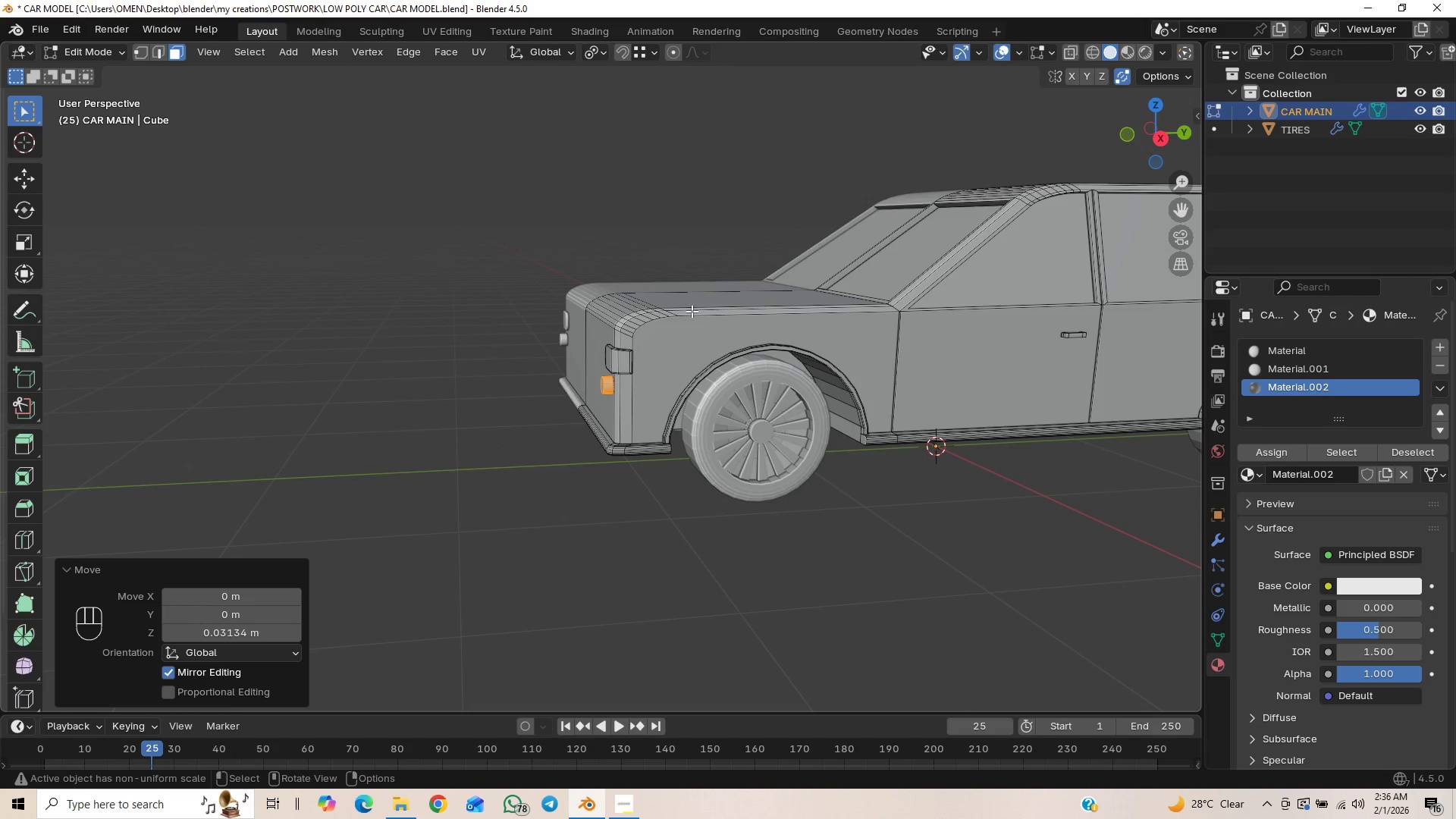 
scroll: coordinate [692, 311], scroll_direction: up, amount: 5.0
 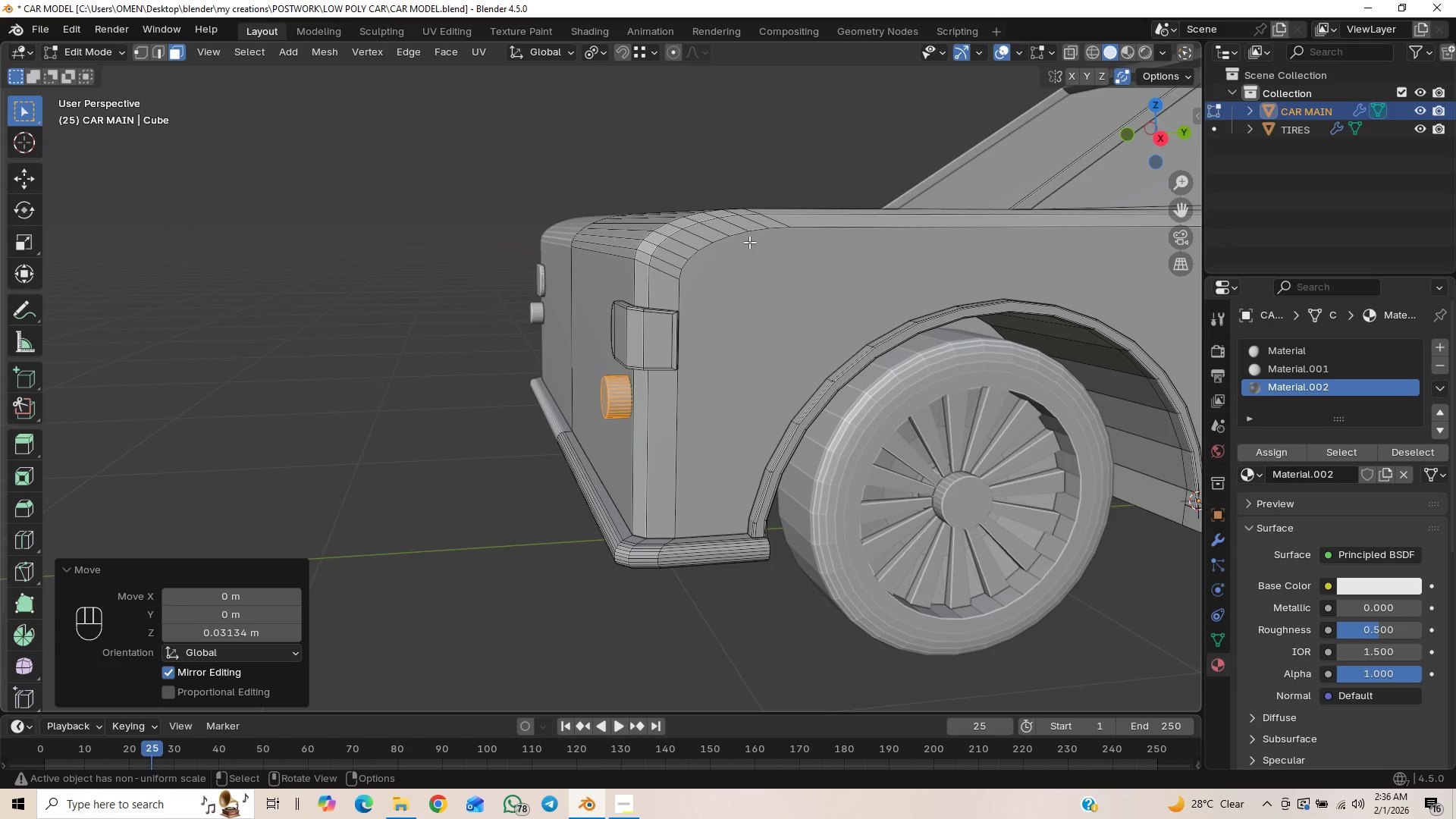 
scroll: coordinate [738, 274], scroll_direction: down, amount: 2.0
 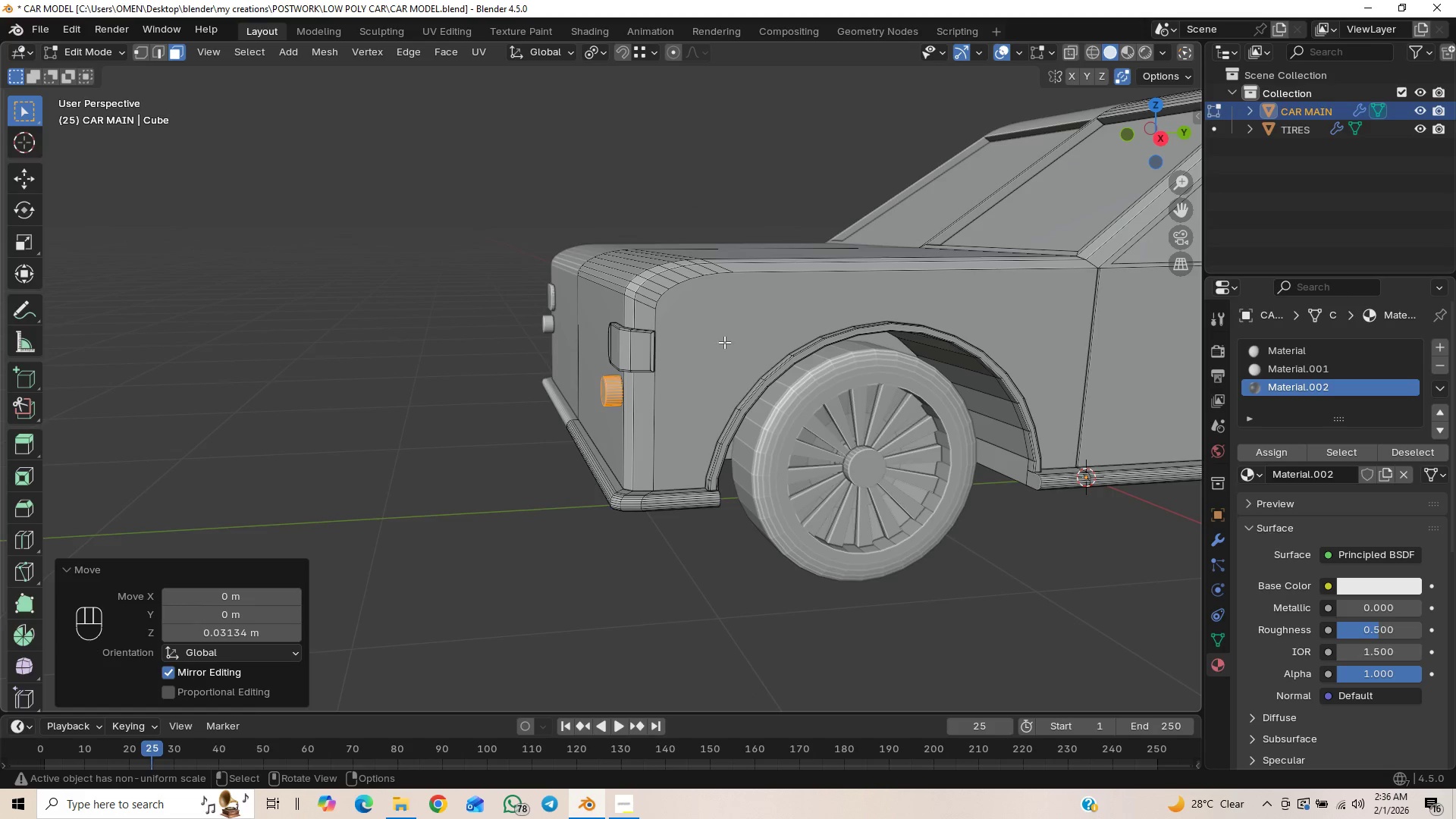 
scroll: coordinate [716, 354], scroll_direction: up, amount: 5.0
 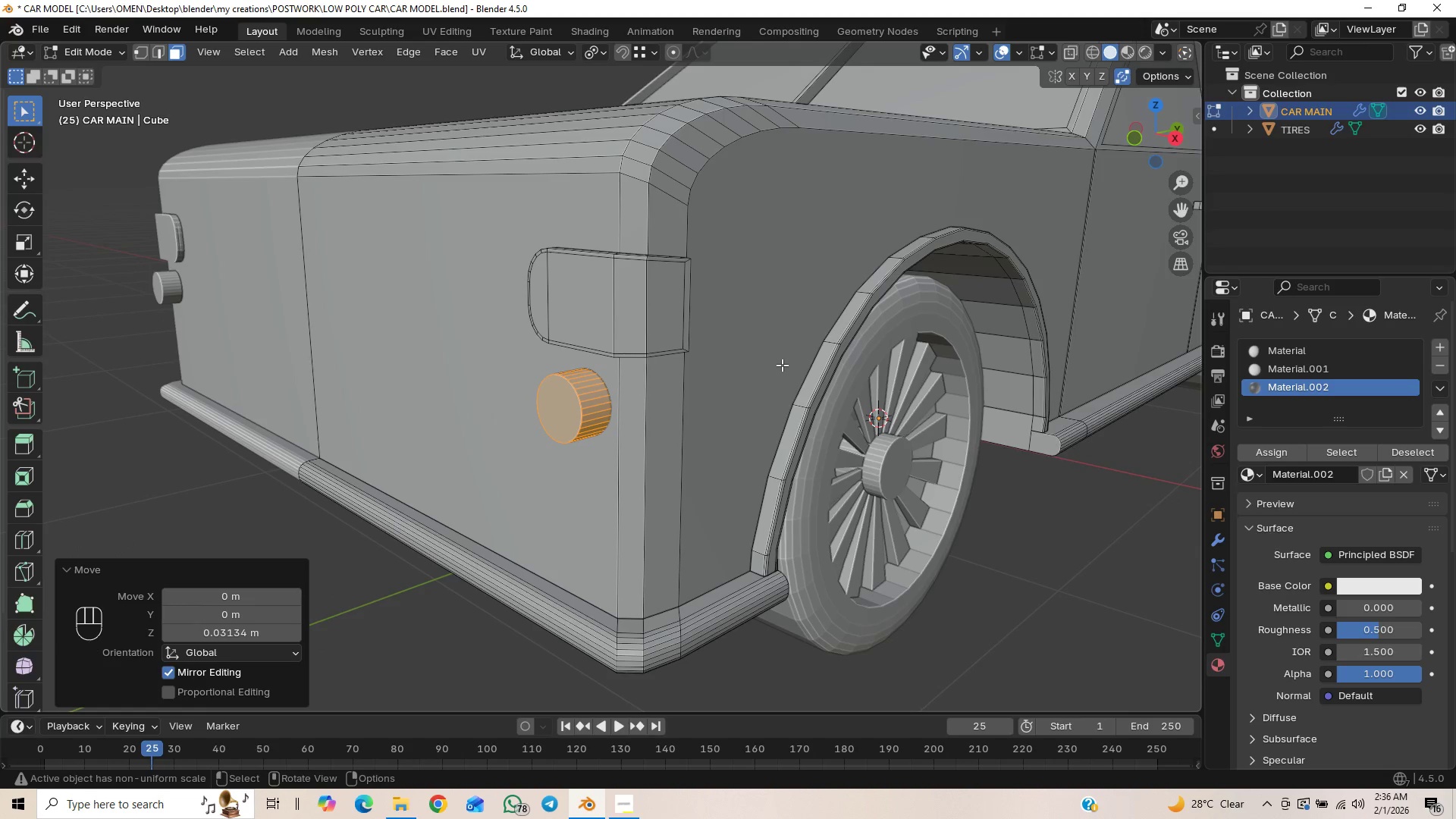 
scroll: coordinate [782, 365], scroll_direction: down, amount: 1.0
 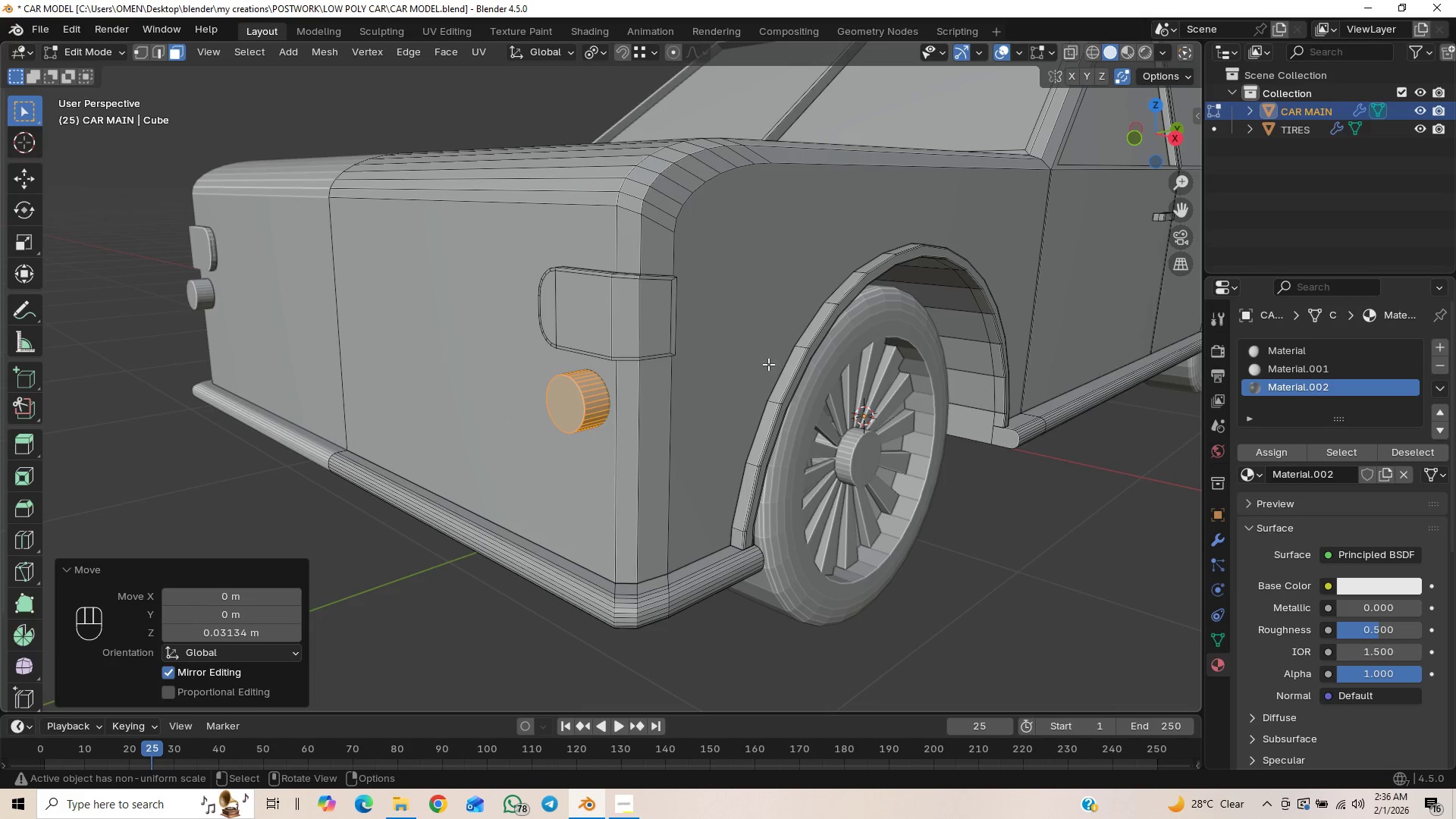 
scroll: coordinate [756, 363], scroll_direction: up, amount: 2.0
 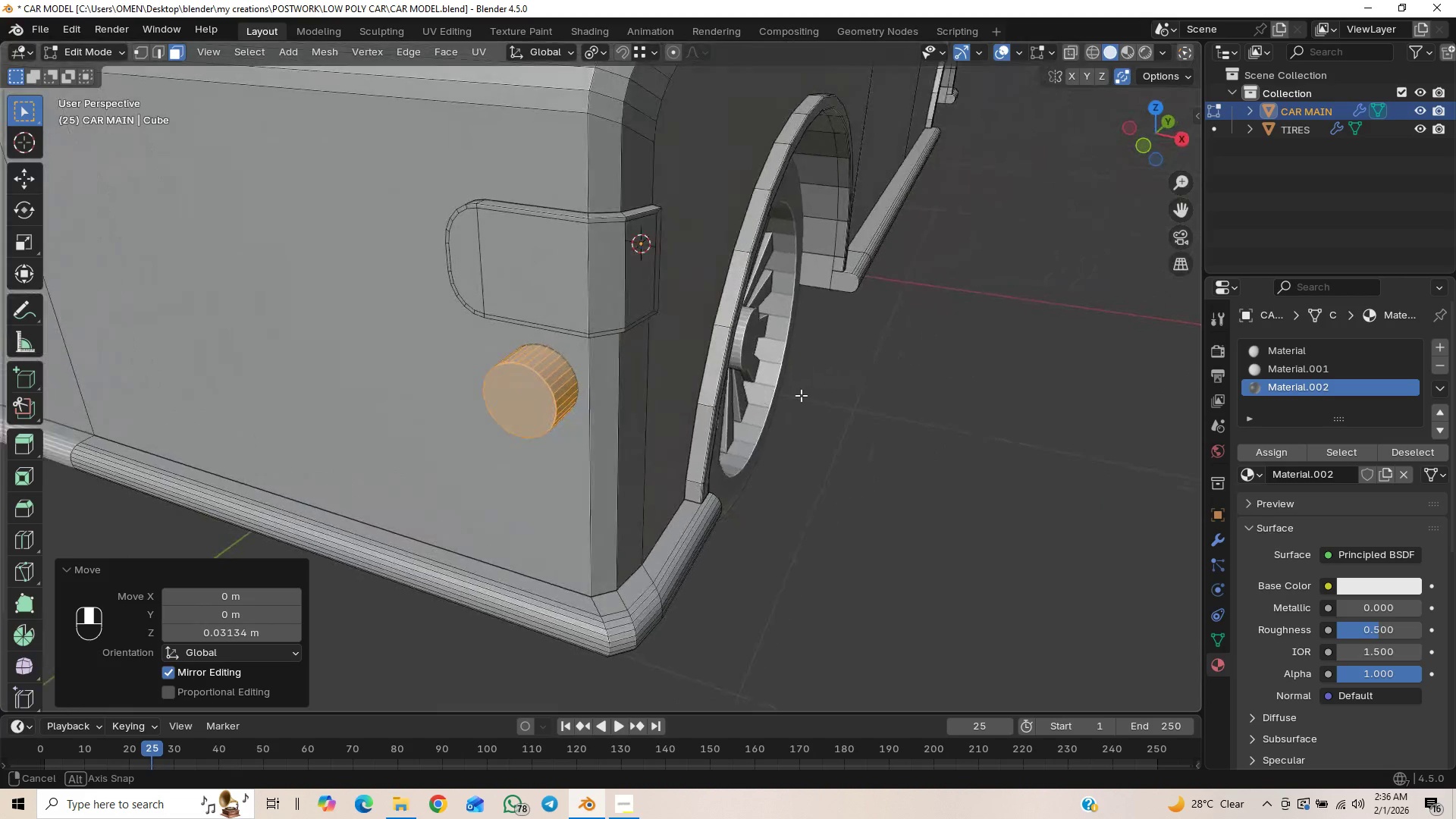 
wait(6.79)
 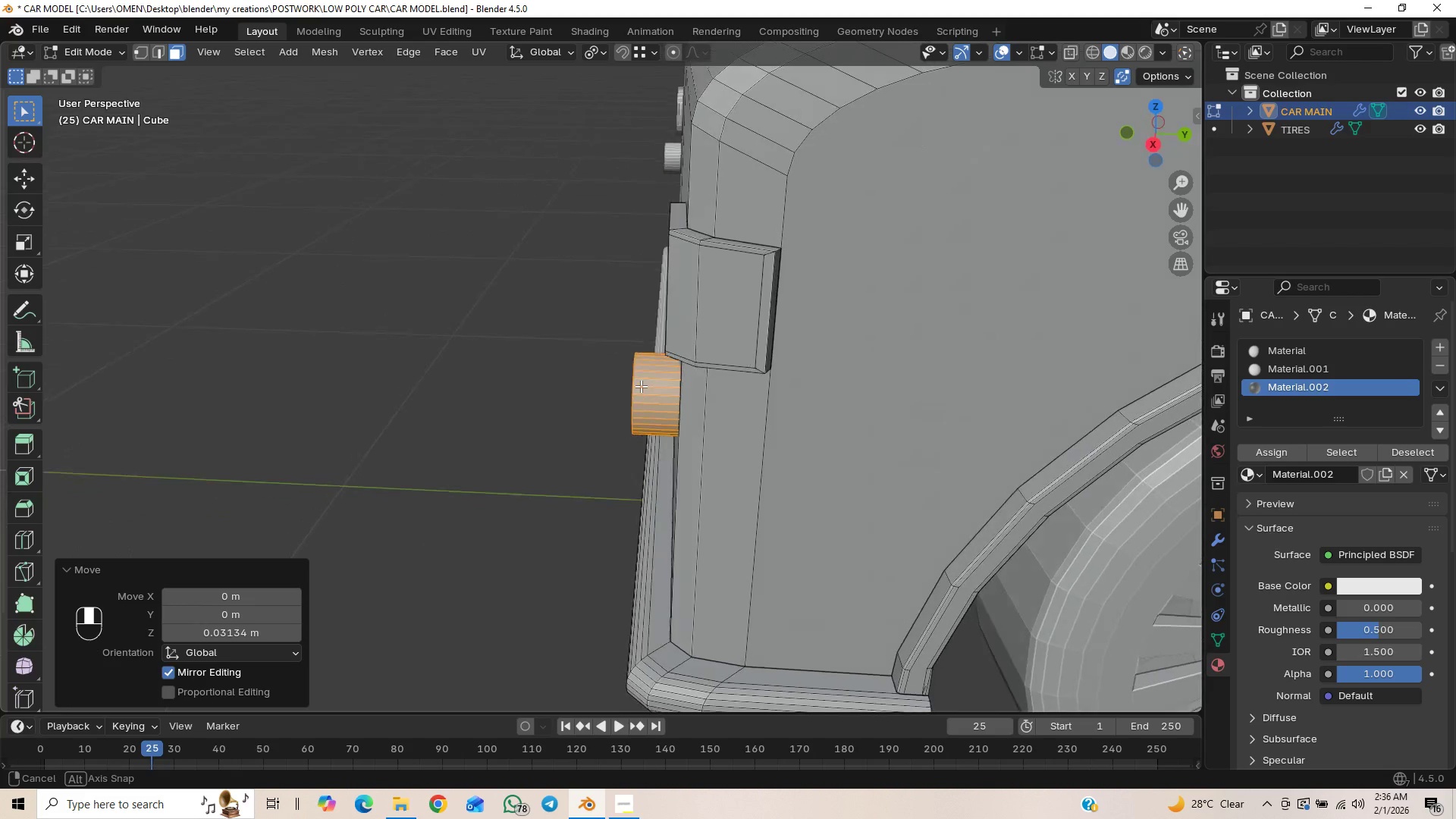 
scroll: coordinate [901, 375], scroll_direction: down, amount: 14.0
 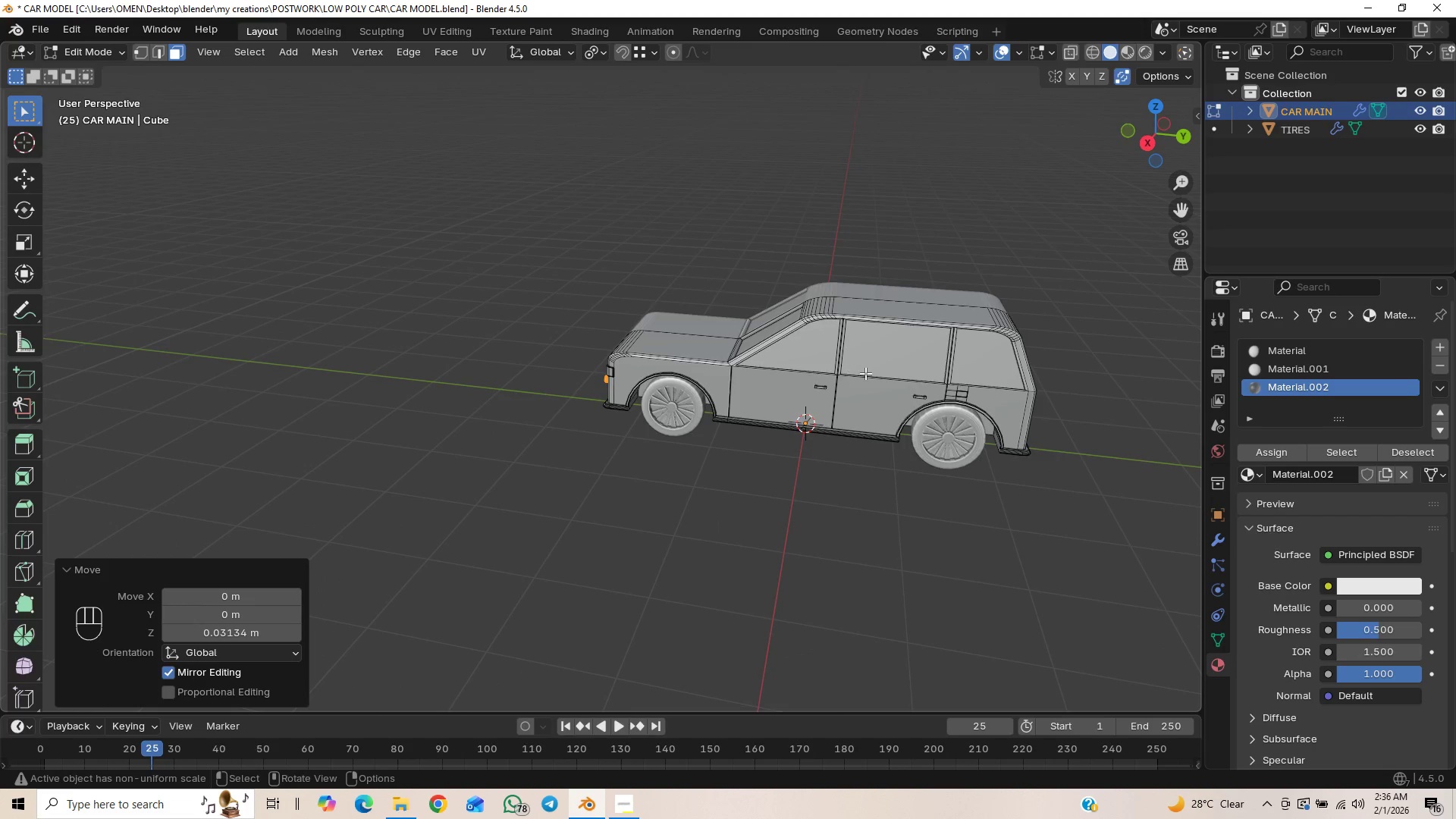 
type(GY)
 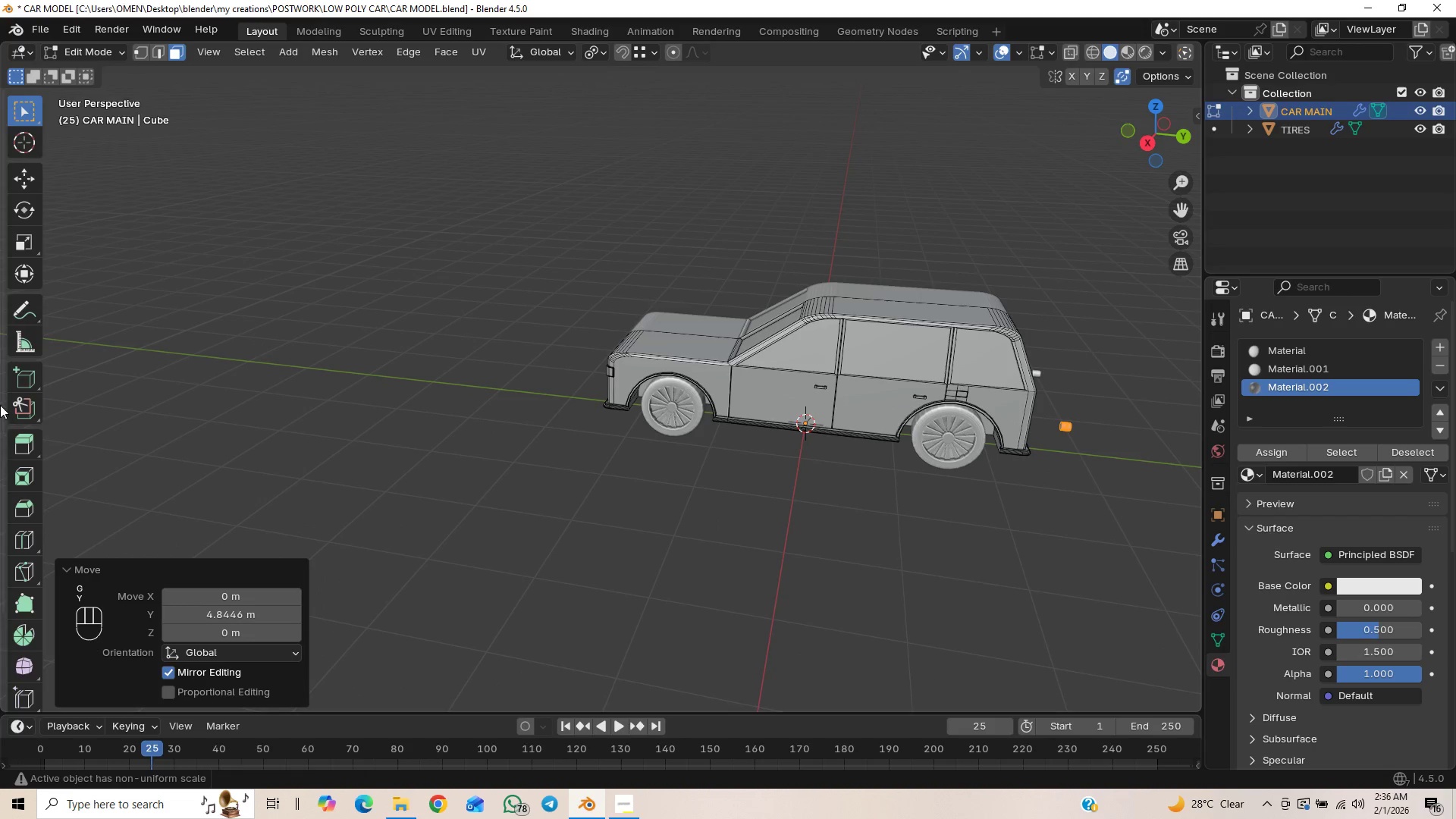 
hold_key(key=ShiftLeft, duration=0.66)
 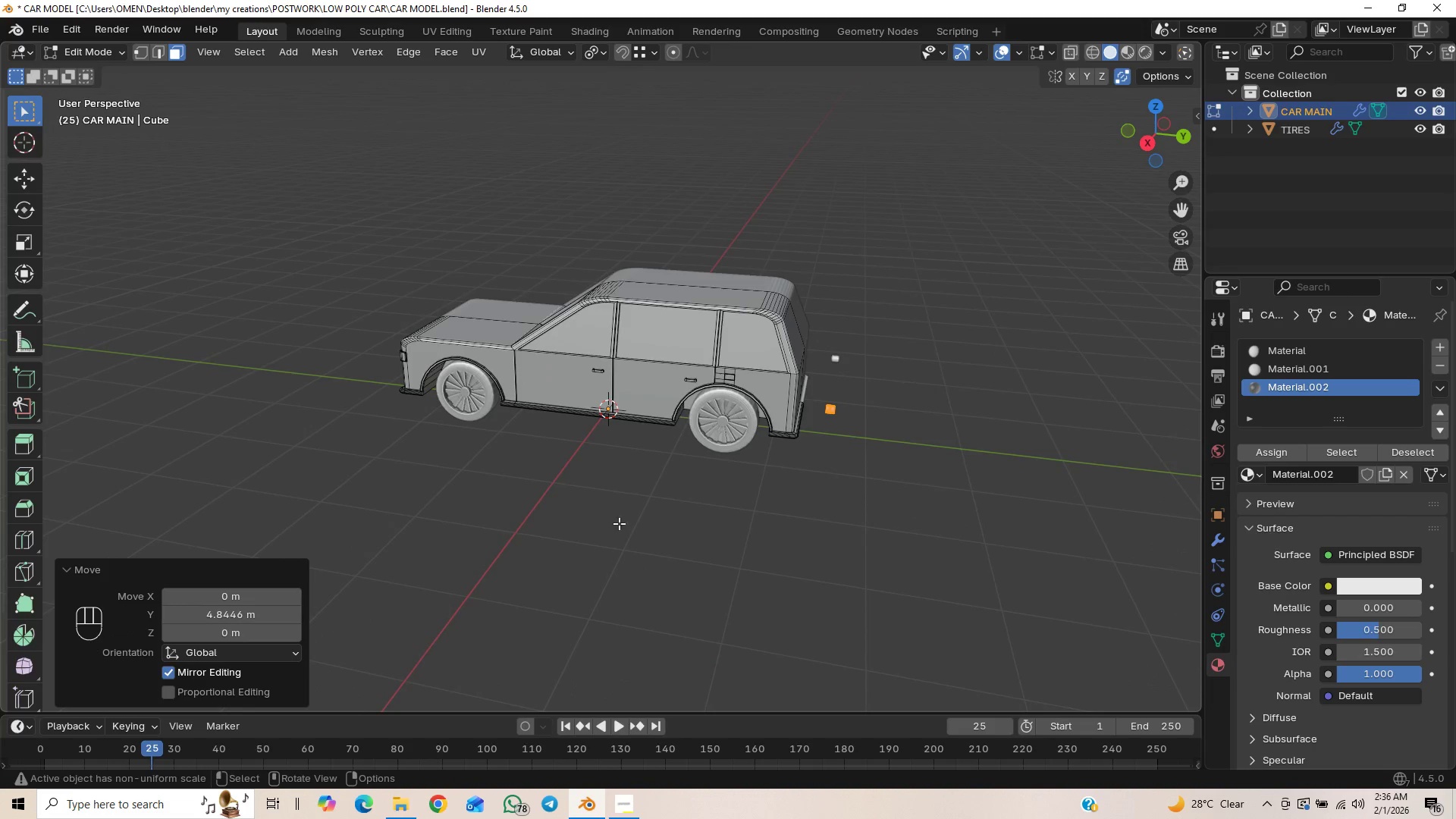 
key(Control+S)
 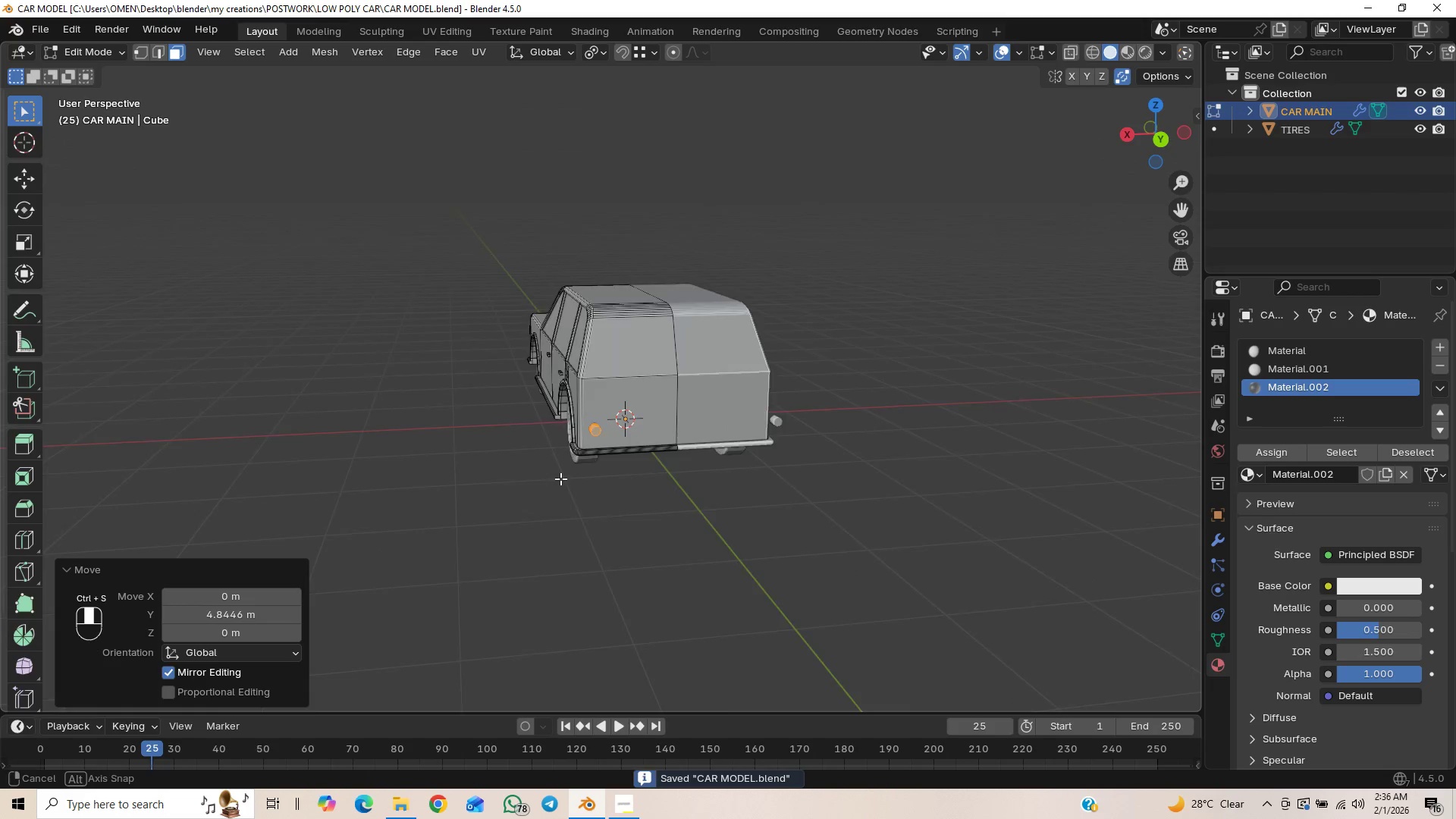 
scroll: coordinate [508, 513], scroll_direction: up, amount: 5.0
 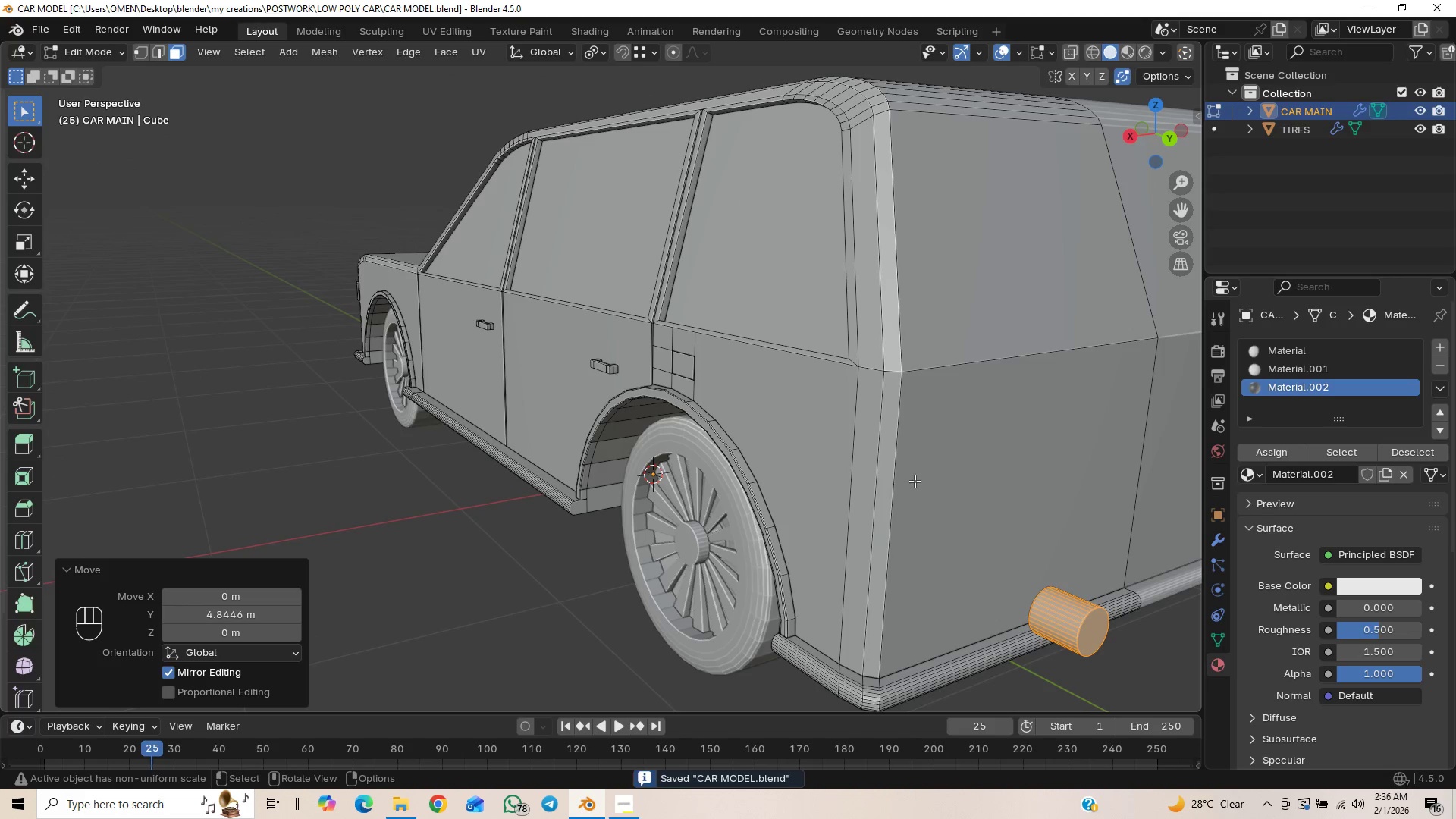 
hold_key(key=ShiftLeft, duration=0.42)
 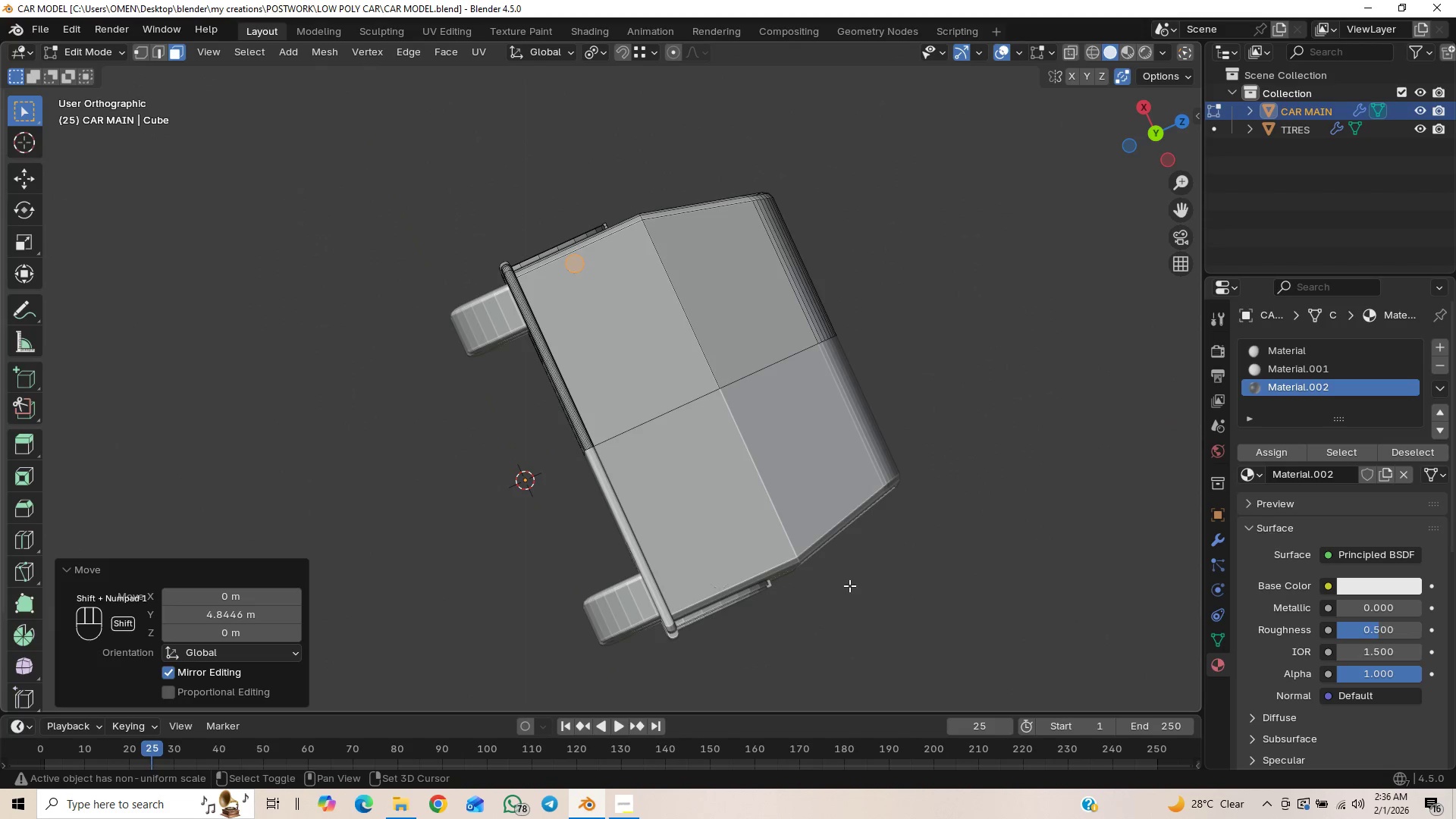 
key(End)
 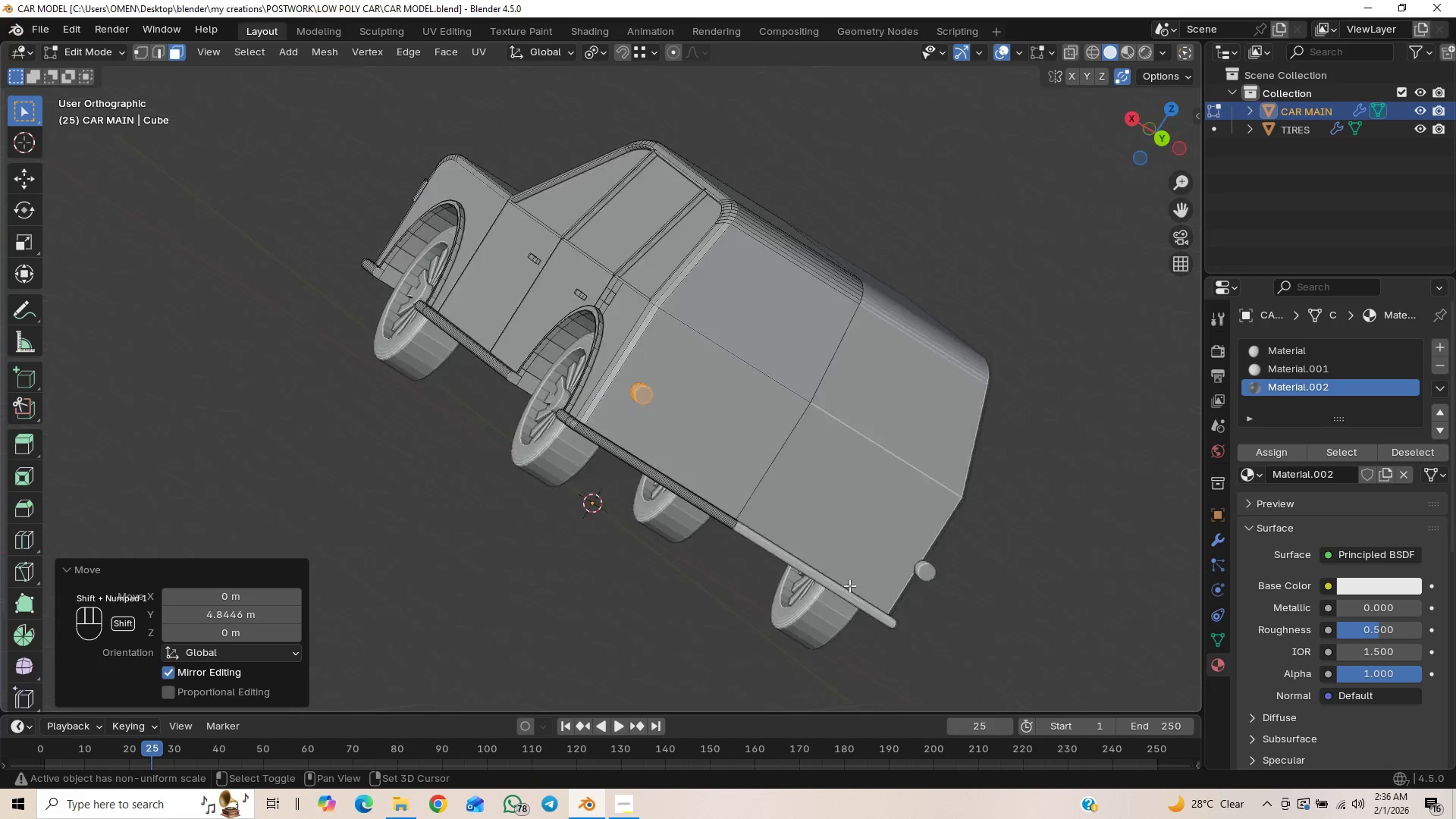 
hold_key(key=ShiftLeft, duration=1.84)
 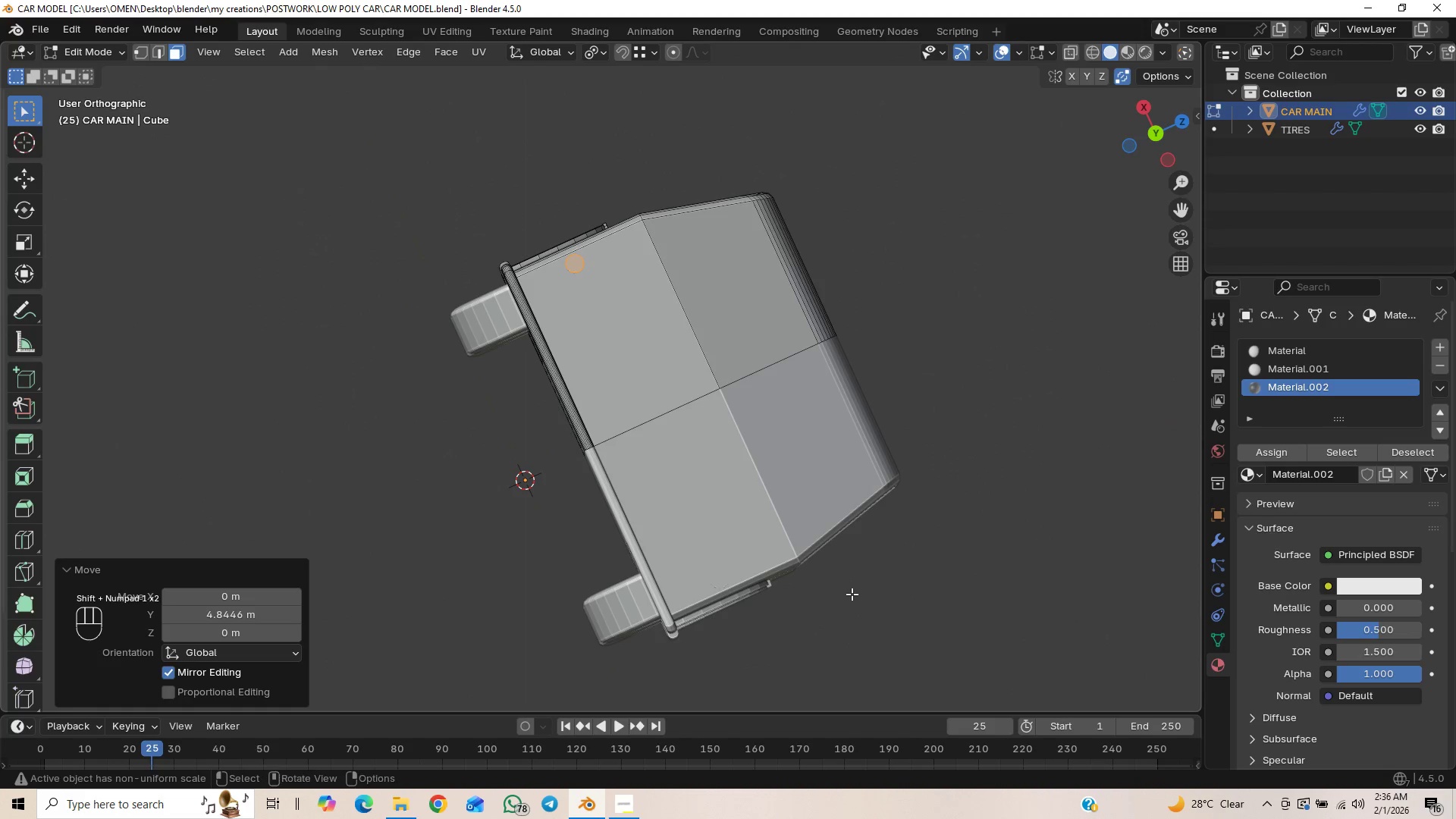 
key(End)
 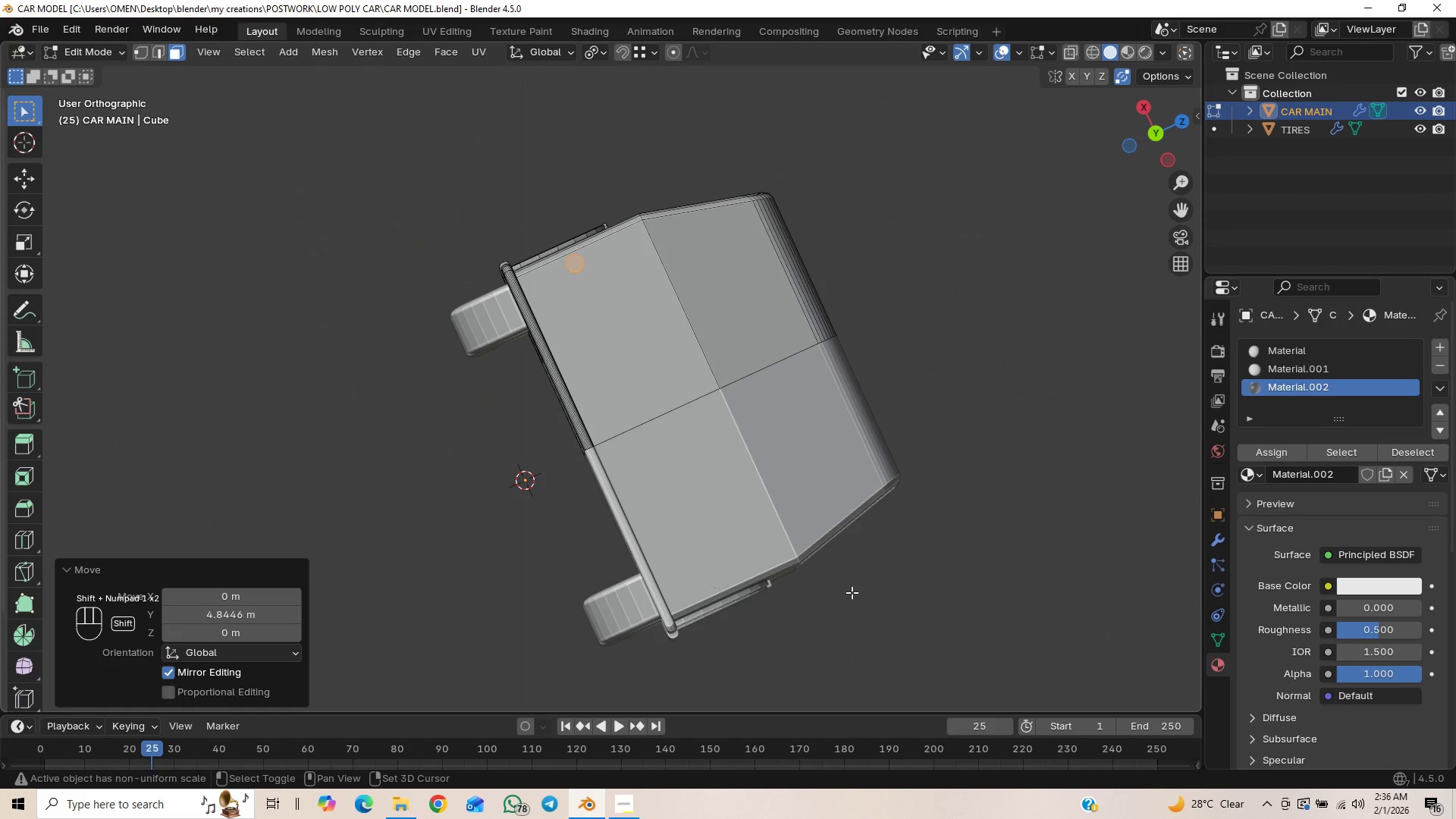 
key(Shift+ShiftLeft)
 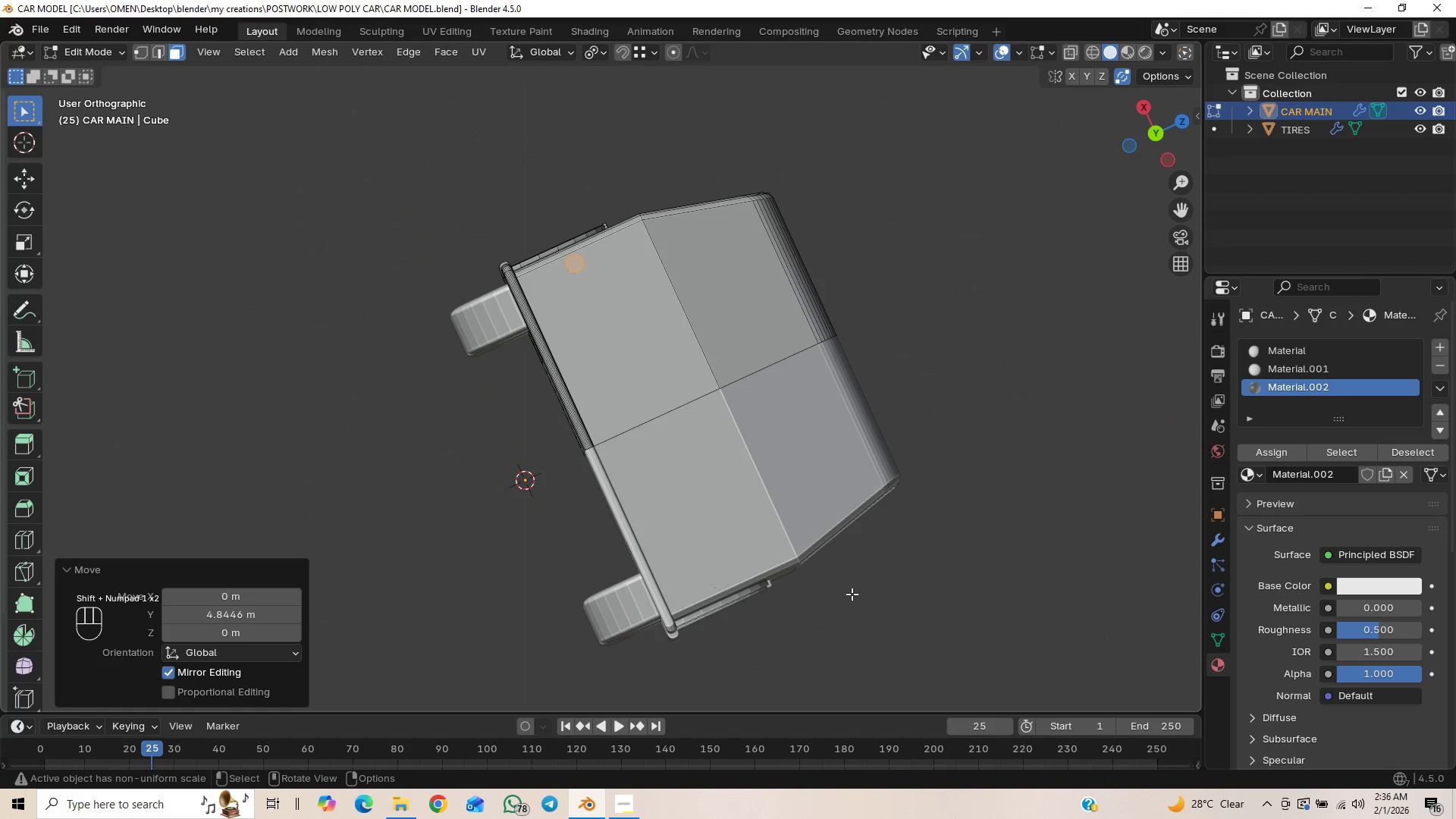 
key(Shift+ShiftLeft)
 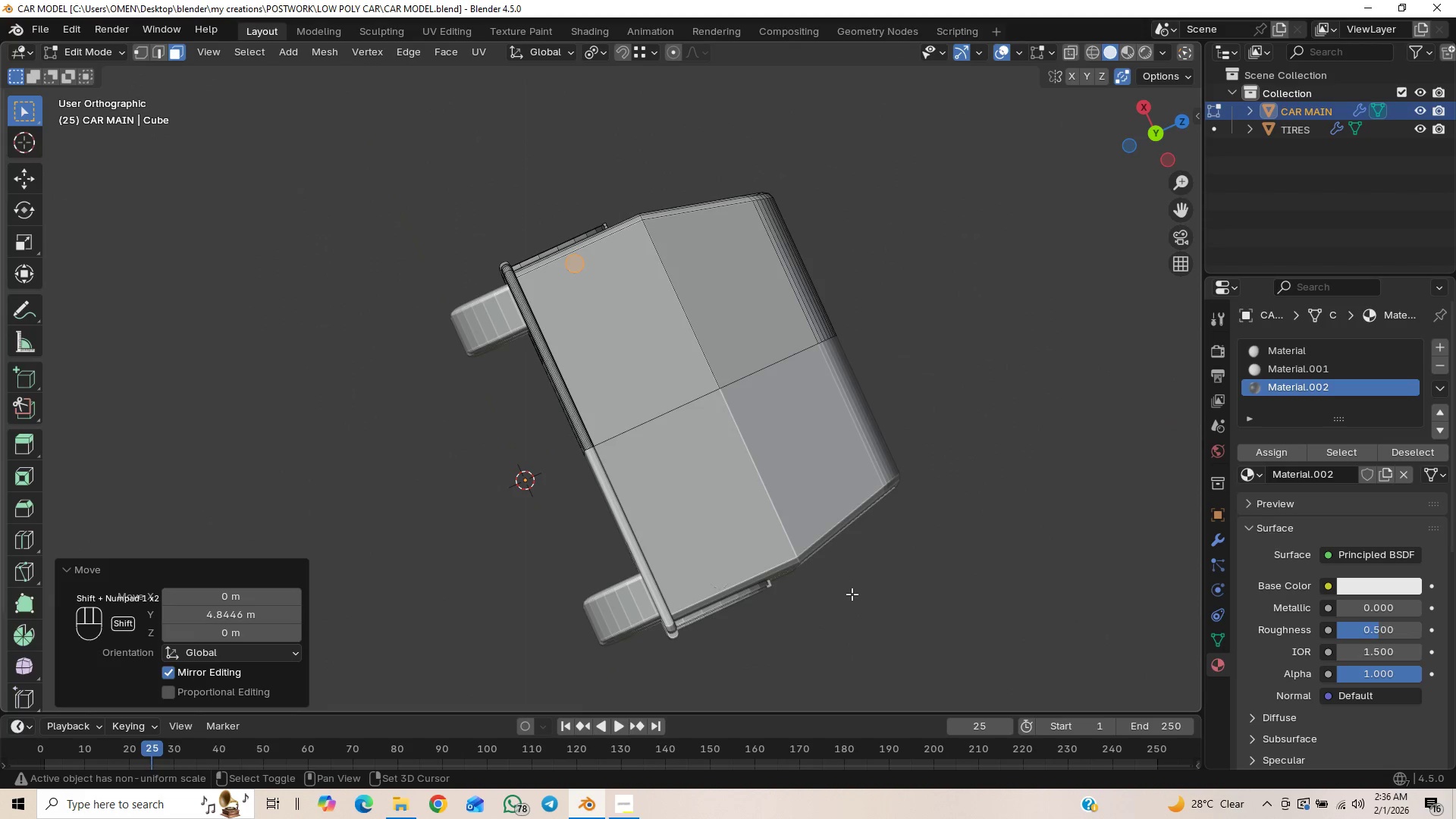 
key(PageDown)
 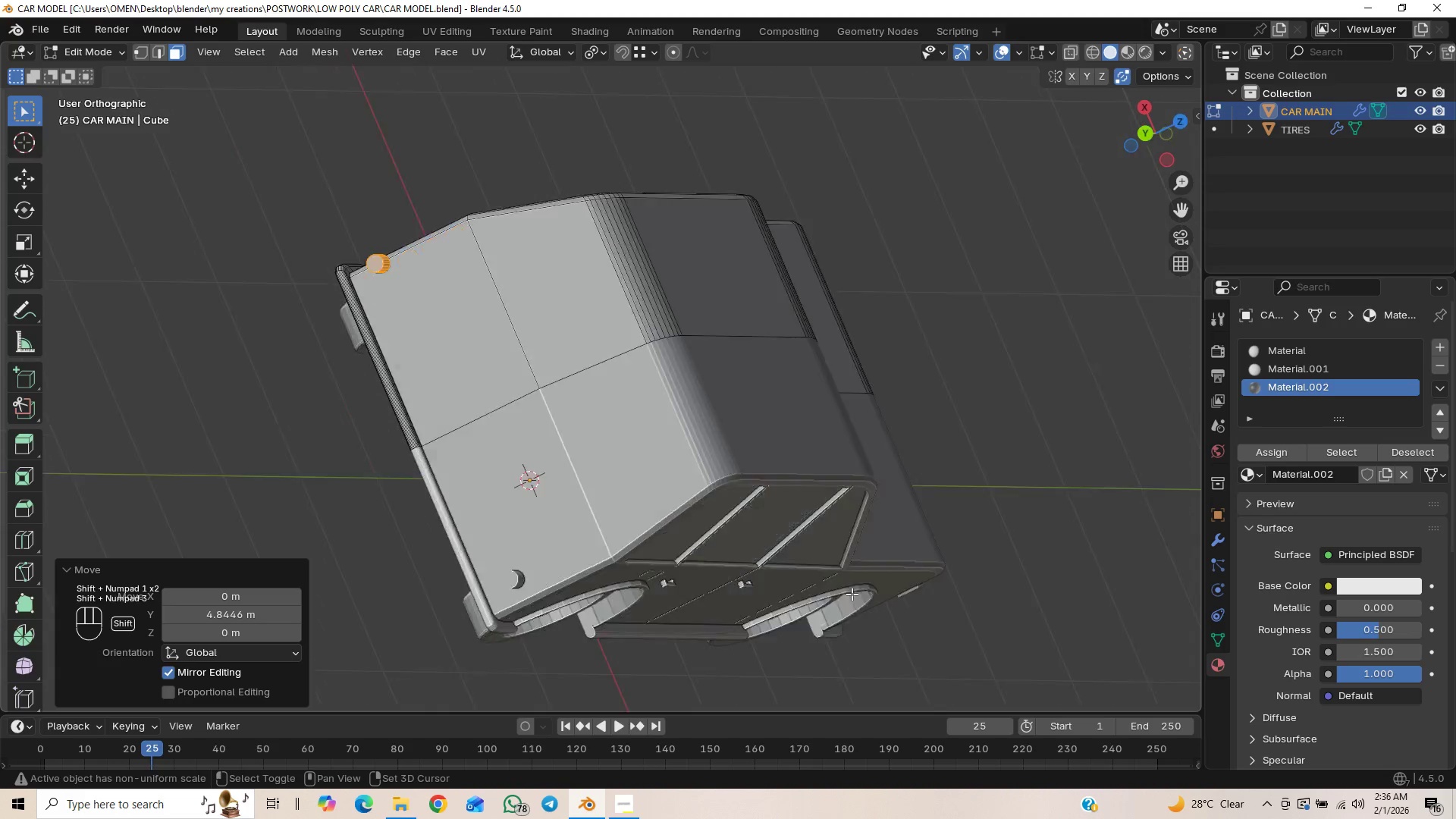 
hold_key(key=ShiftLeft, duration=1.11)
 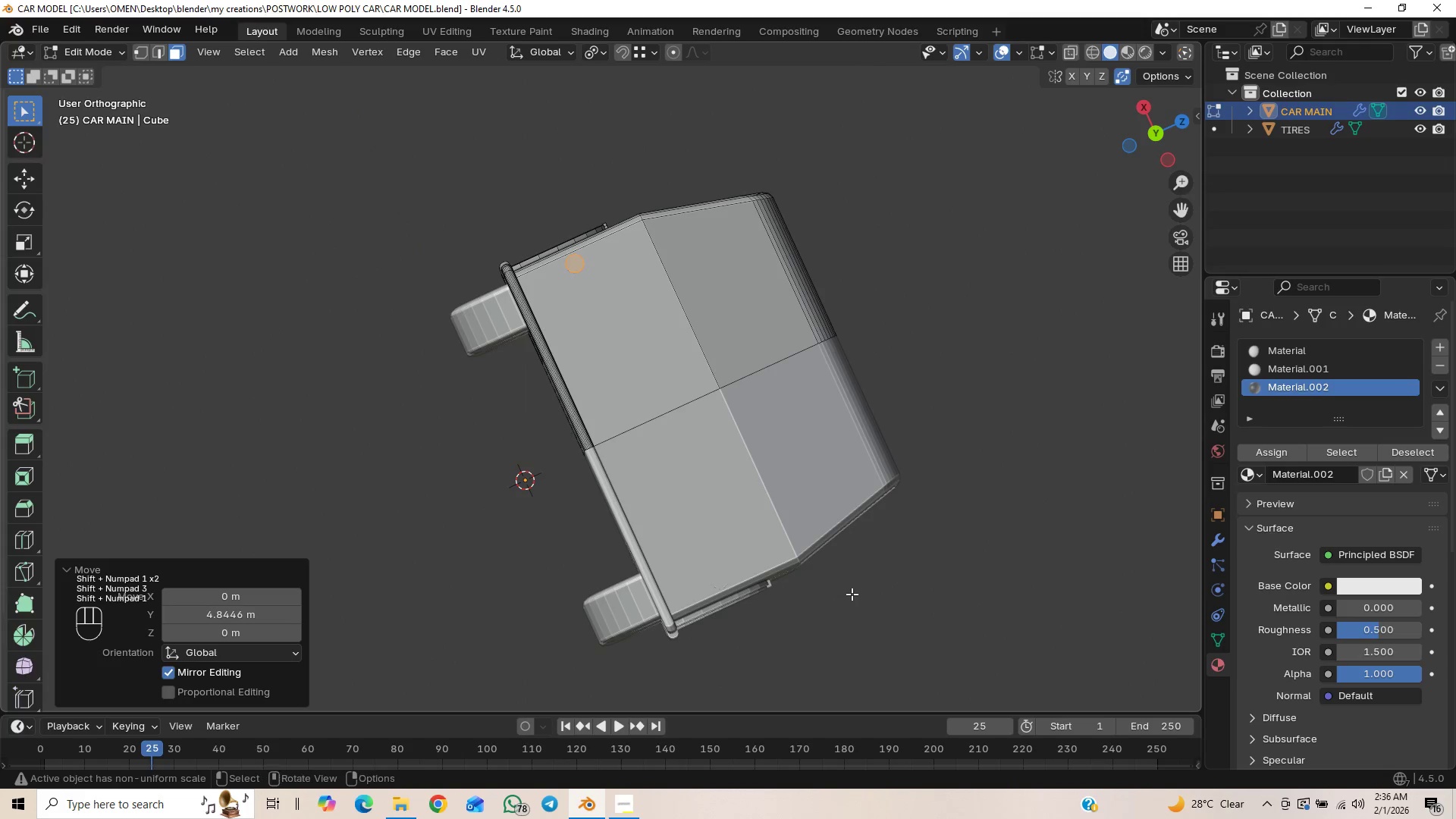 
key(End)
 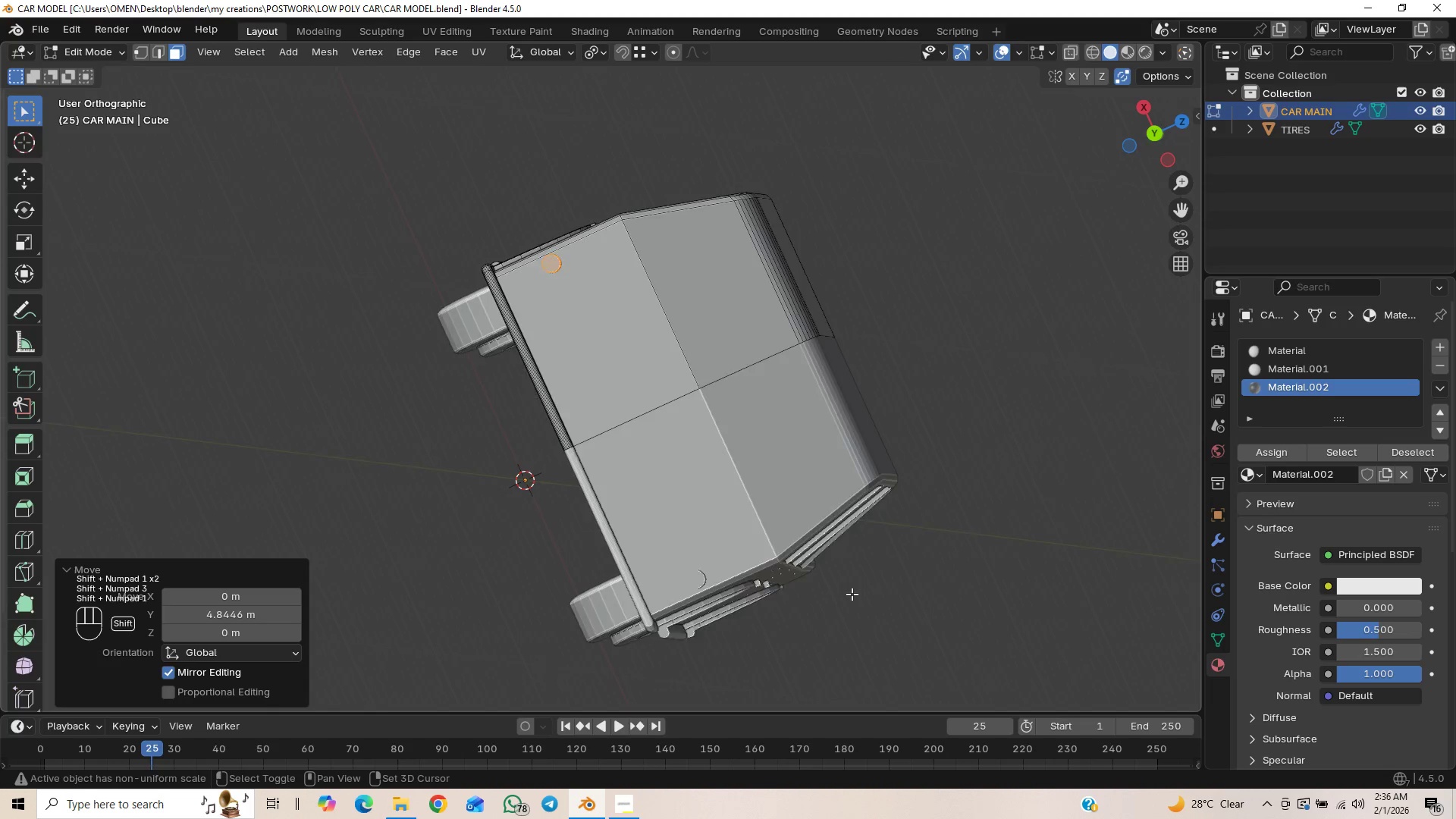 
key(Shift+ShiftLeft)
 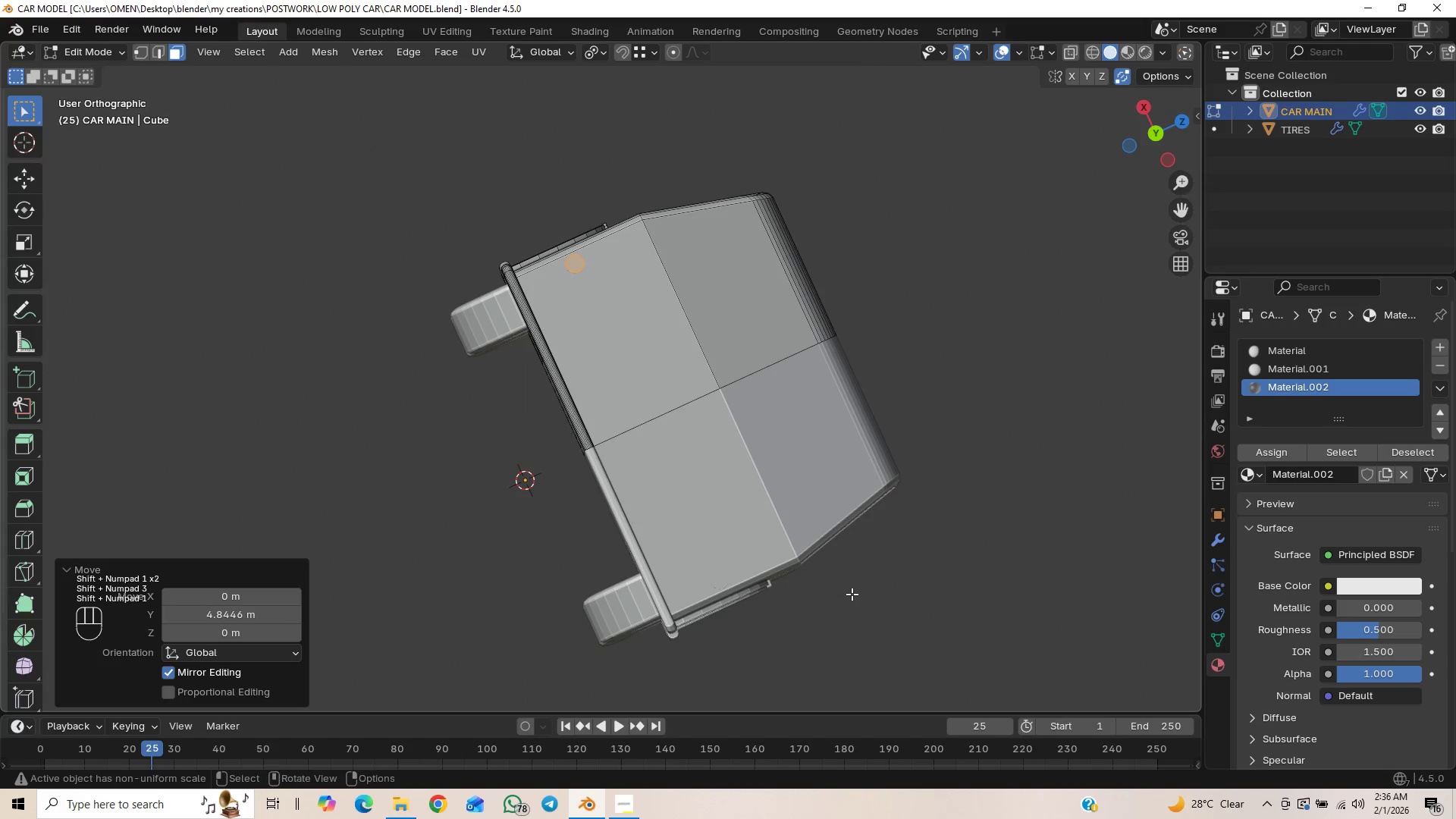 
key(Control+Numpad1)
 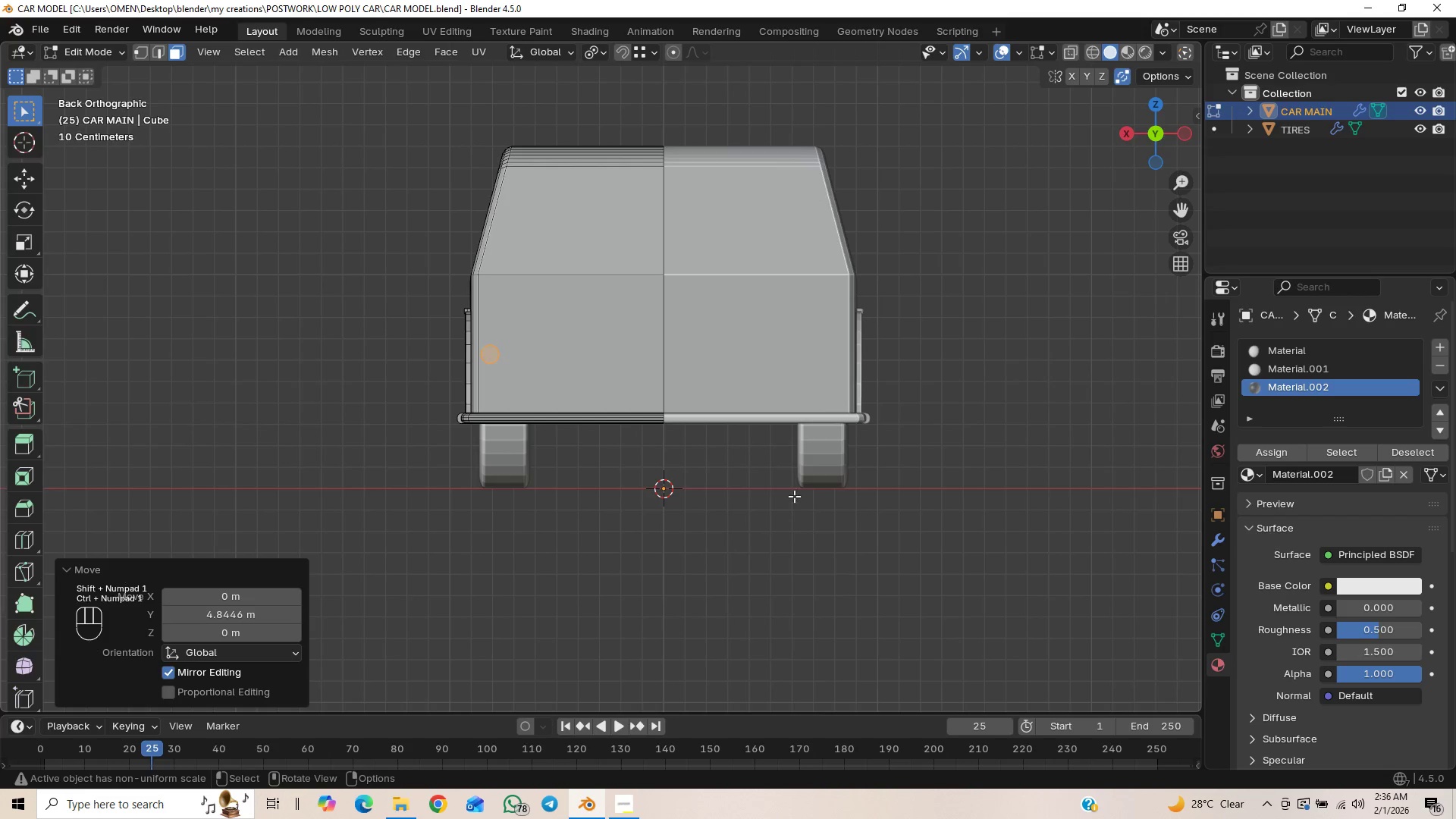 
hold_key(key=ShiftLeft, duration=0.67)
 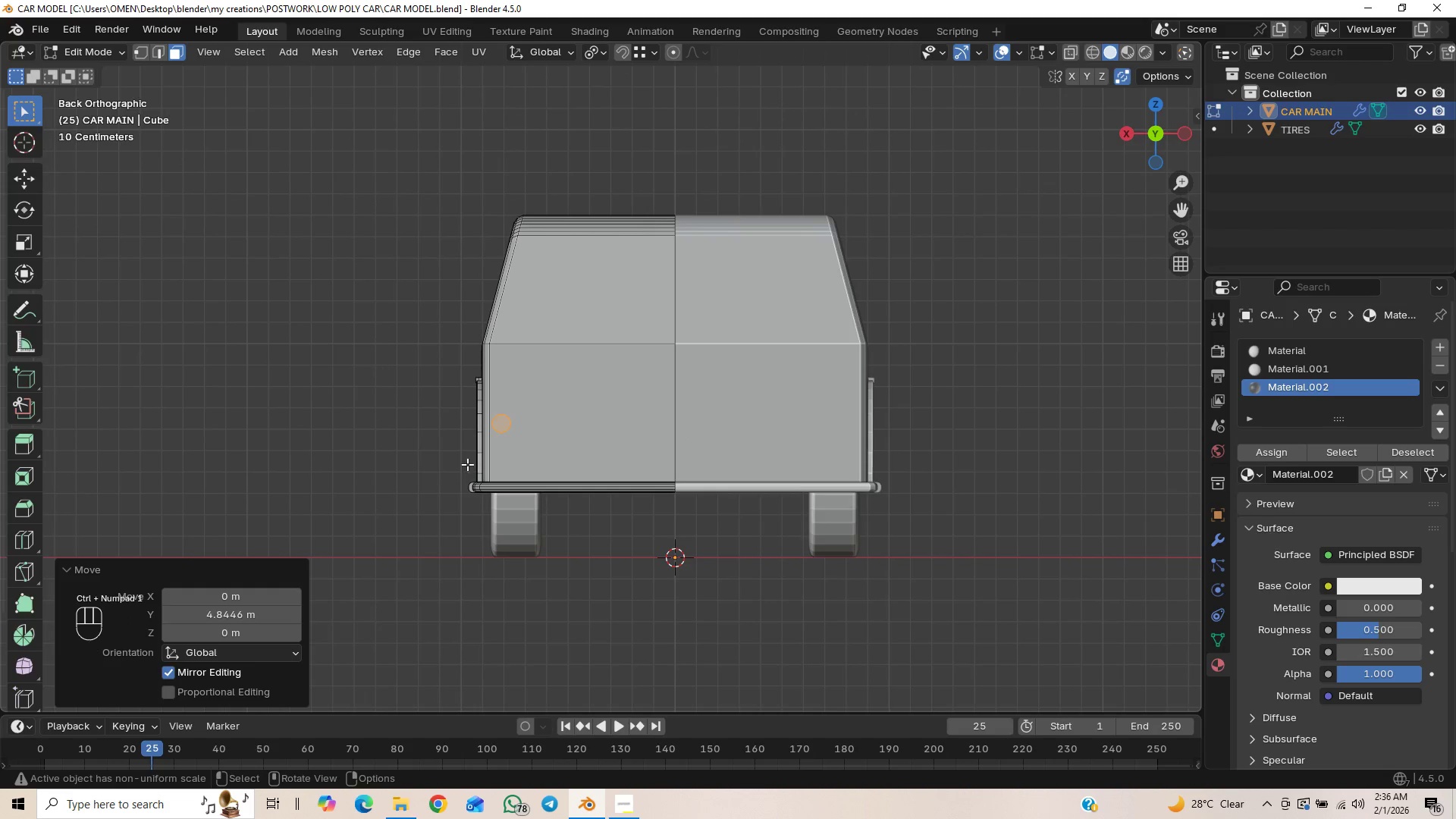 
hold_key(key=ShiftLeft, duration=0.69)
 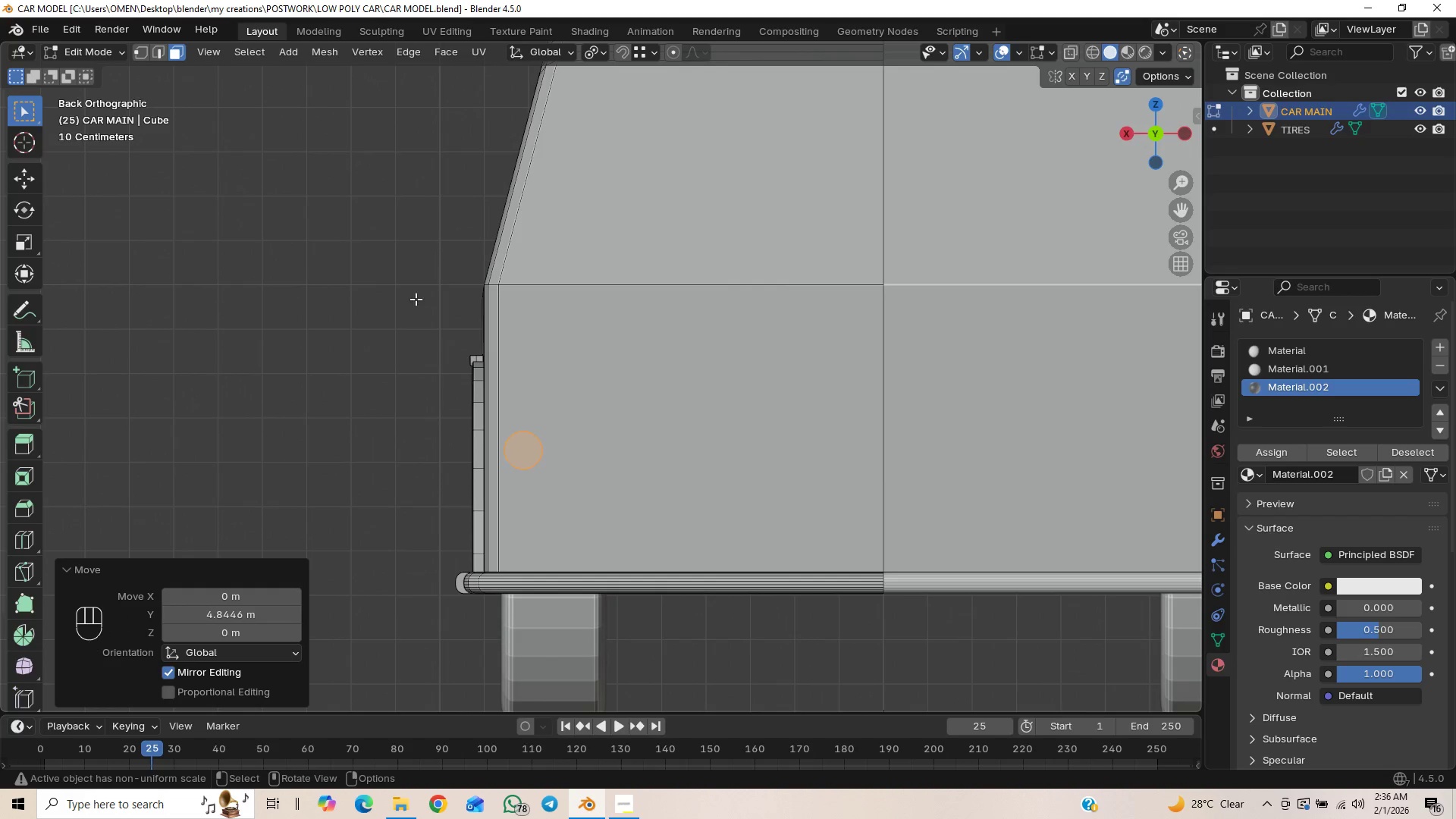 
scroll: coordinate [493, 496], scroll_direction: up, amount: 4.0
 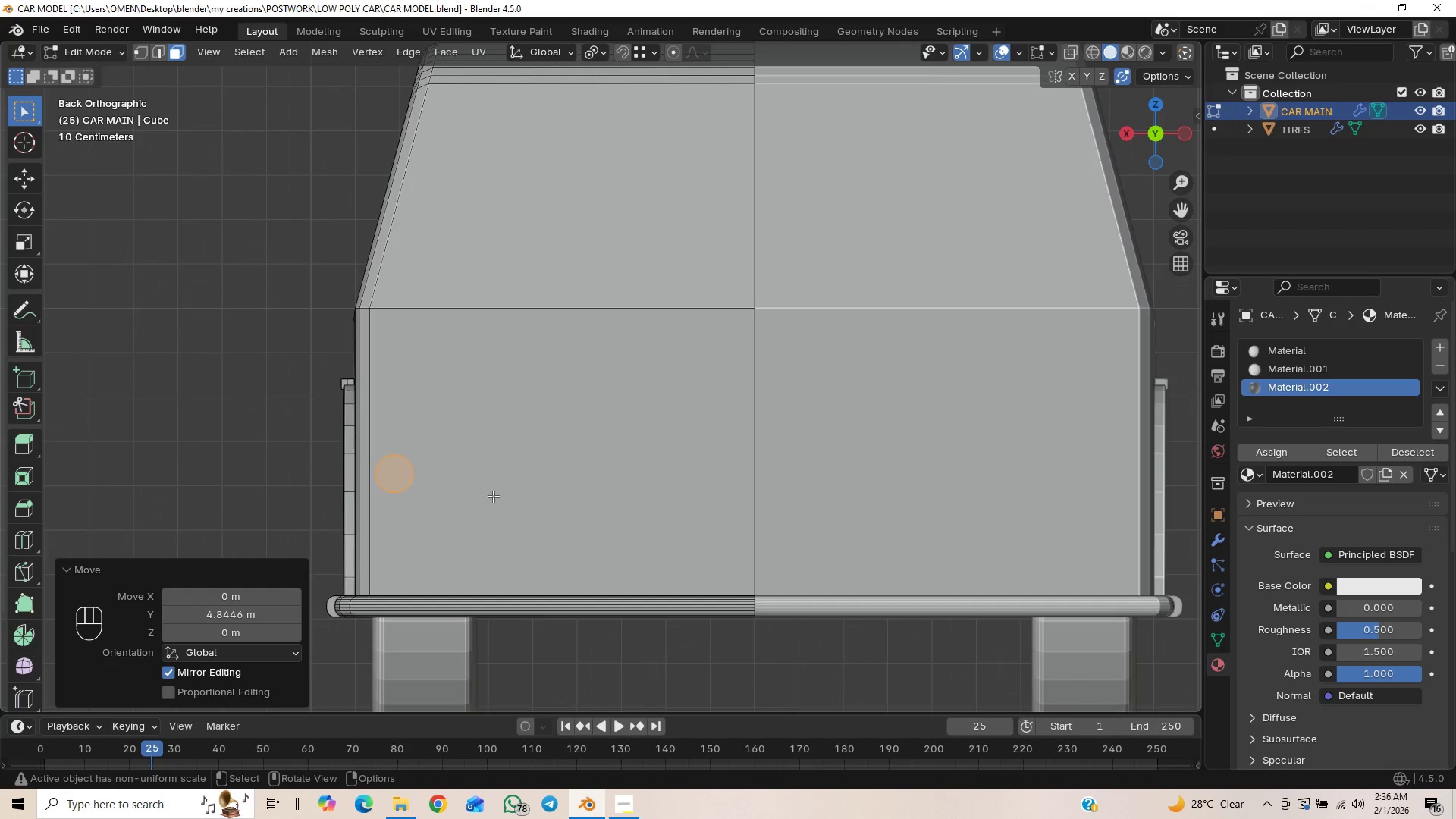 
hold_key(key=ShiftLeft, duration=3.48)
scroll: coordinate [544, 472], scroll_direction: down, amount: 4.0
 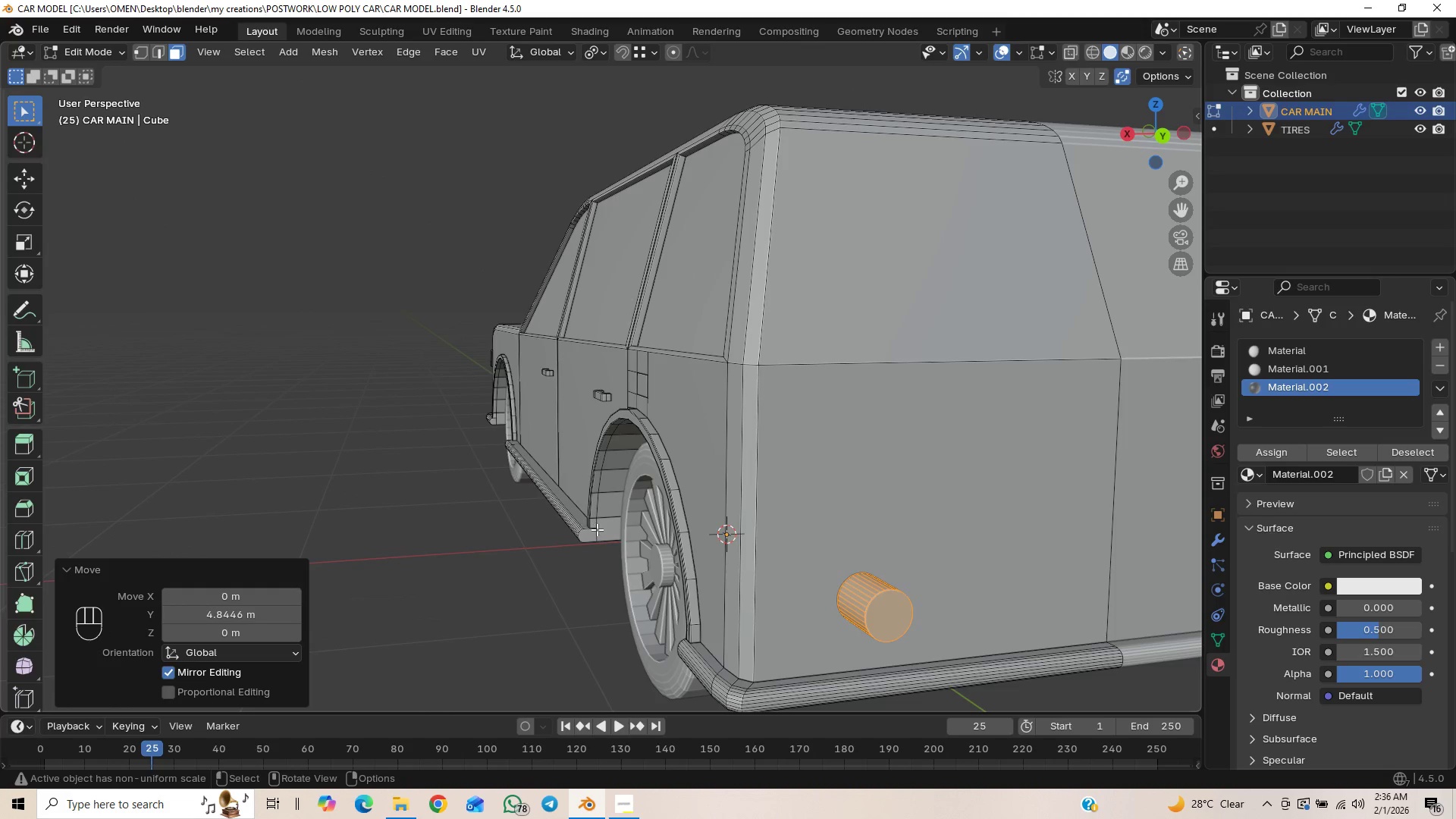 
left_click([1164, 136])
 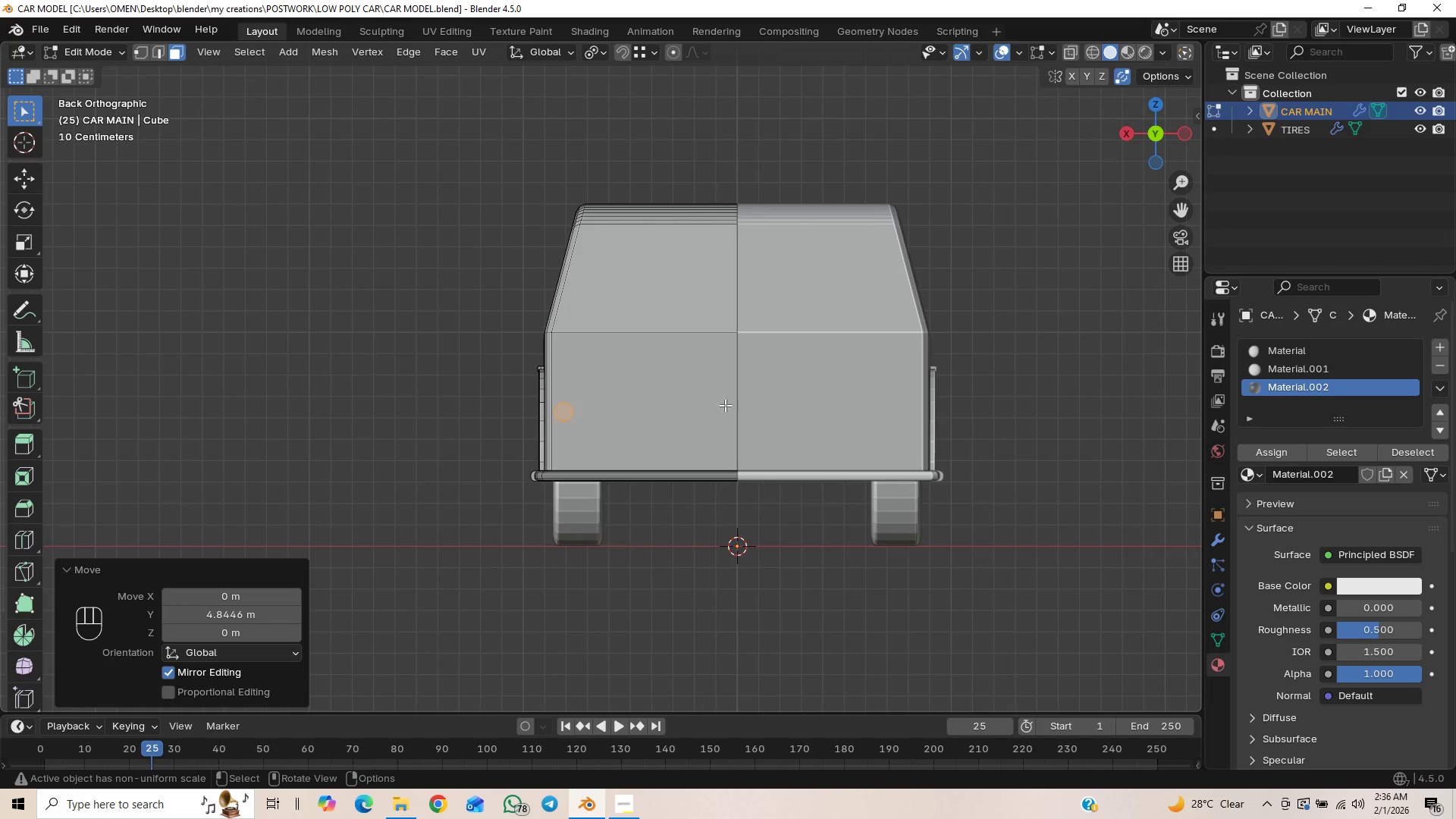 
scroll: coordinate [695, 419], scroll_direction: up, amount: 2.0
 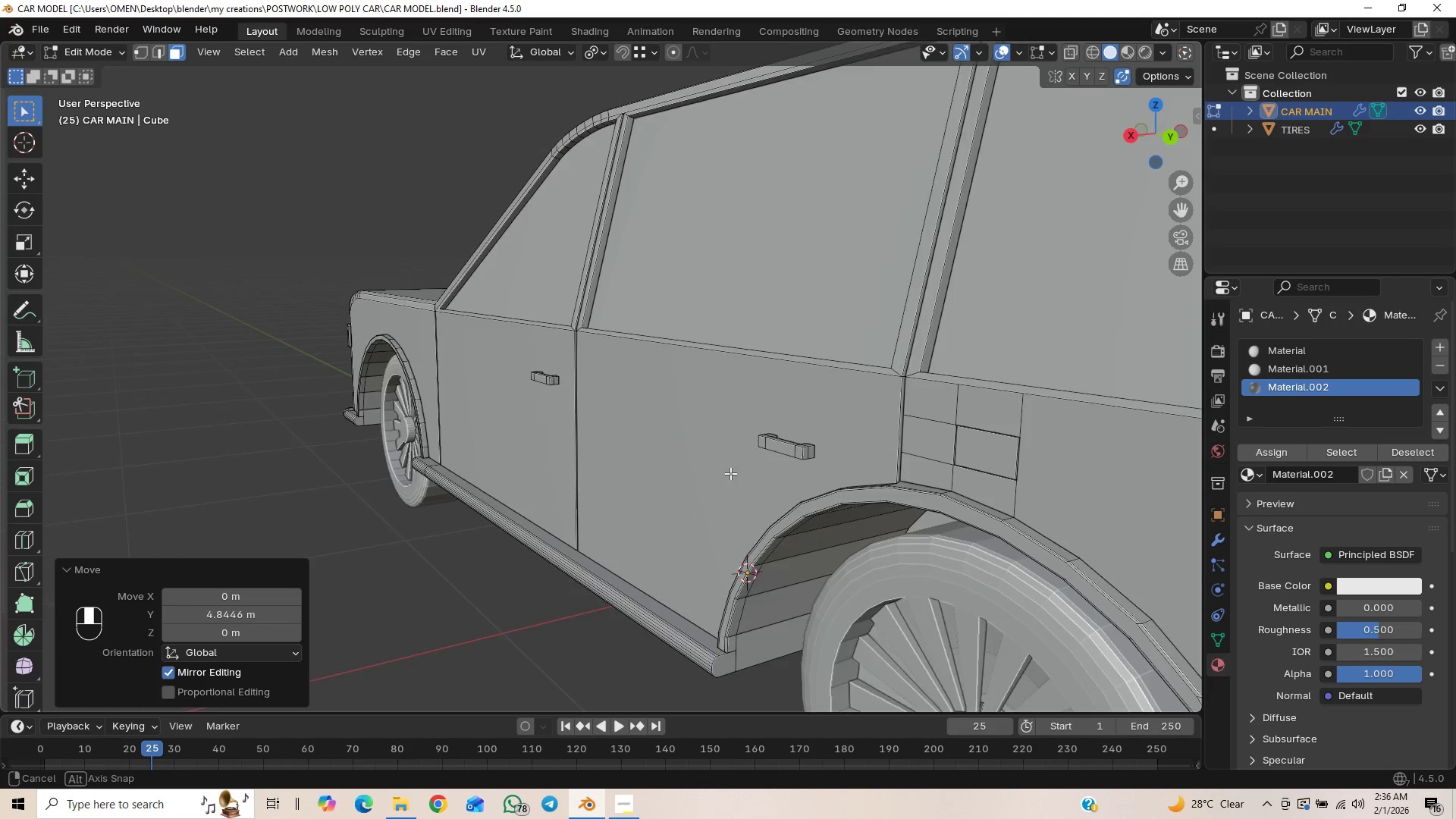 
hold_key(key=ShiftLeft, duration=0.56)
 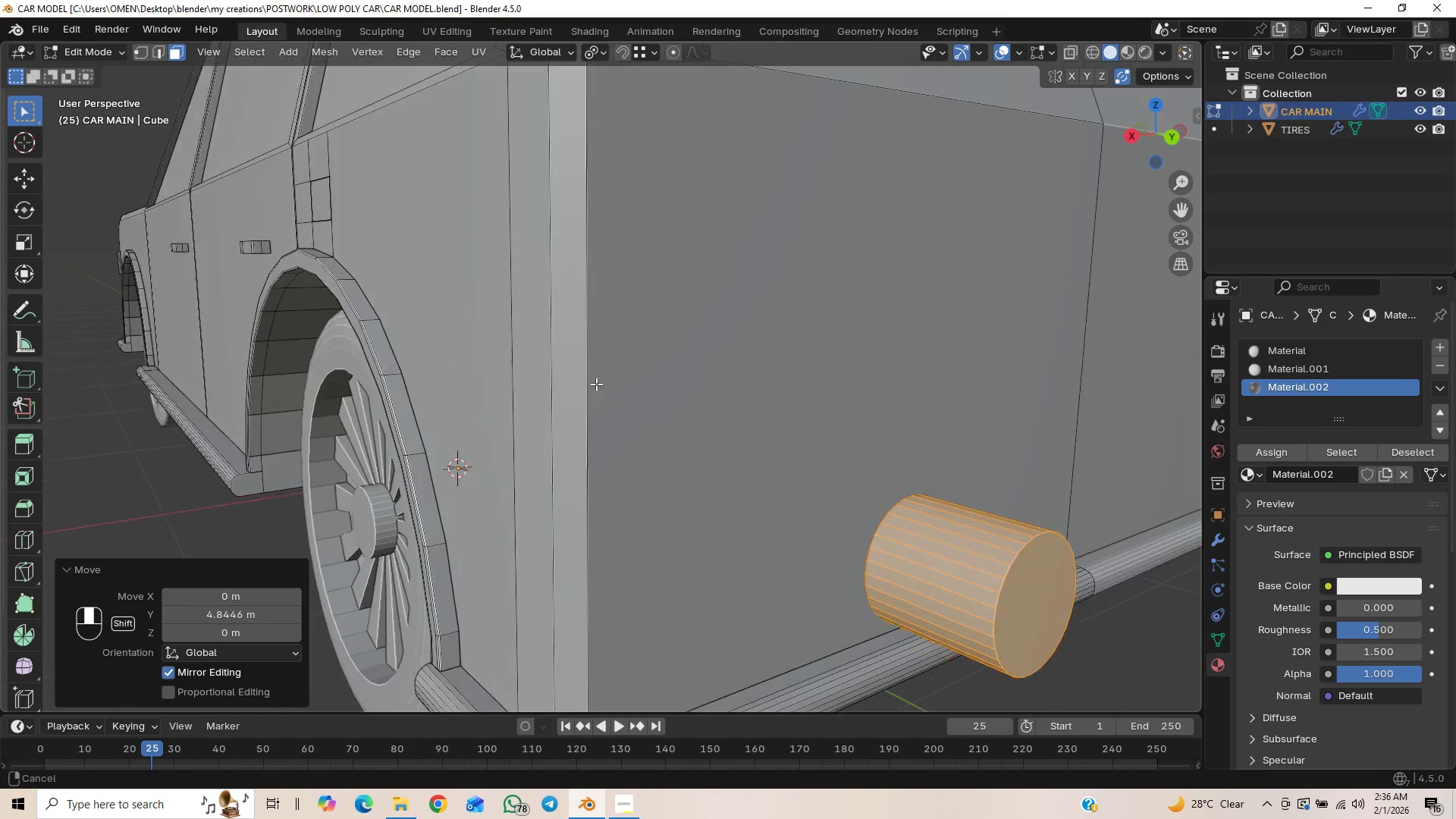 
hold_key(key=ShiftLeft, duration=0.53)
 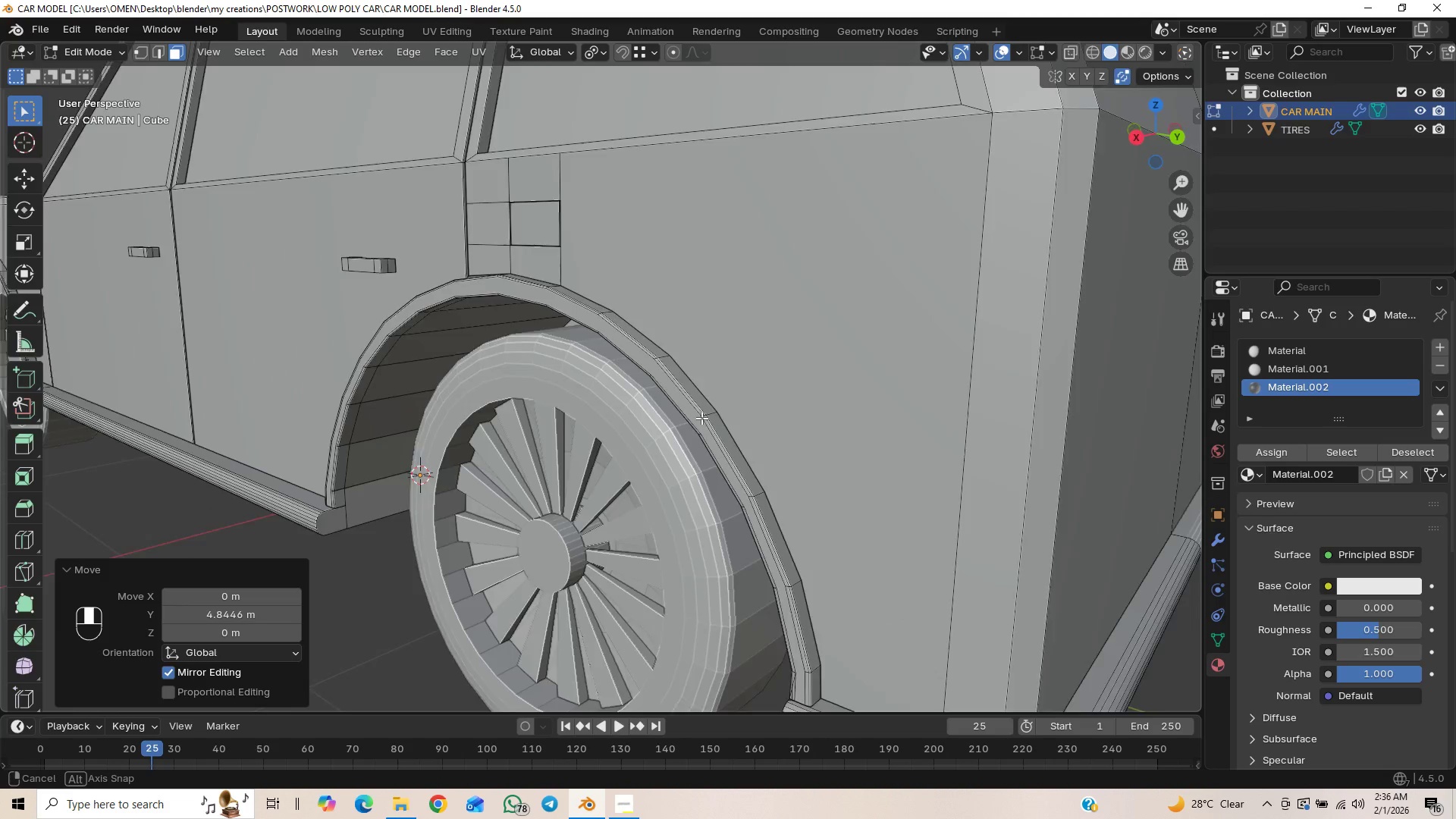 
scroll: coordinate [562, 375], scroll_direction: up, amount: 1.0
 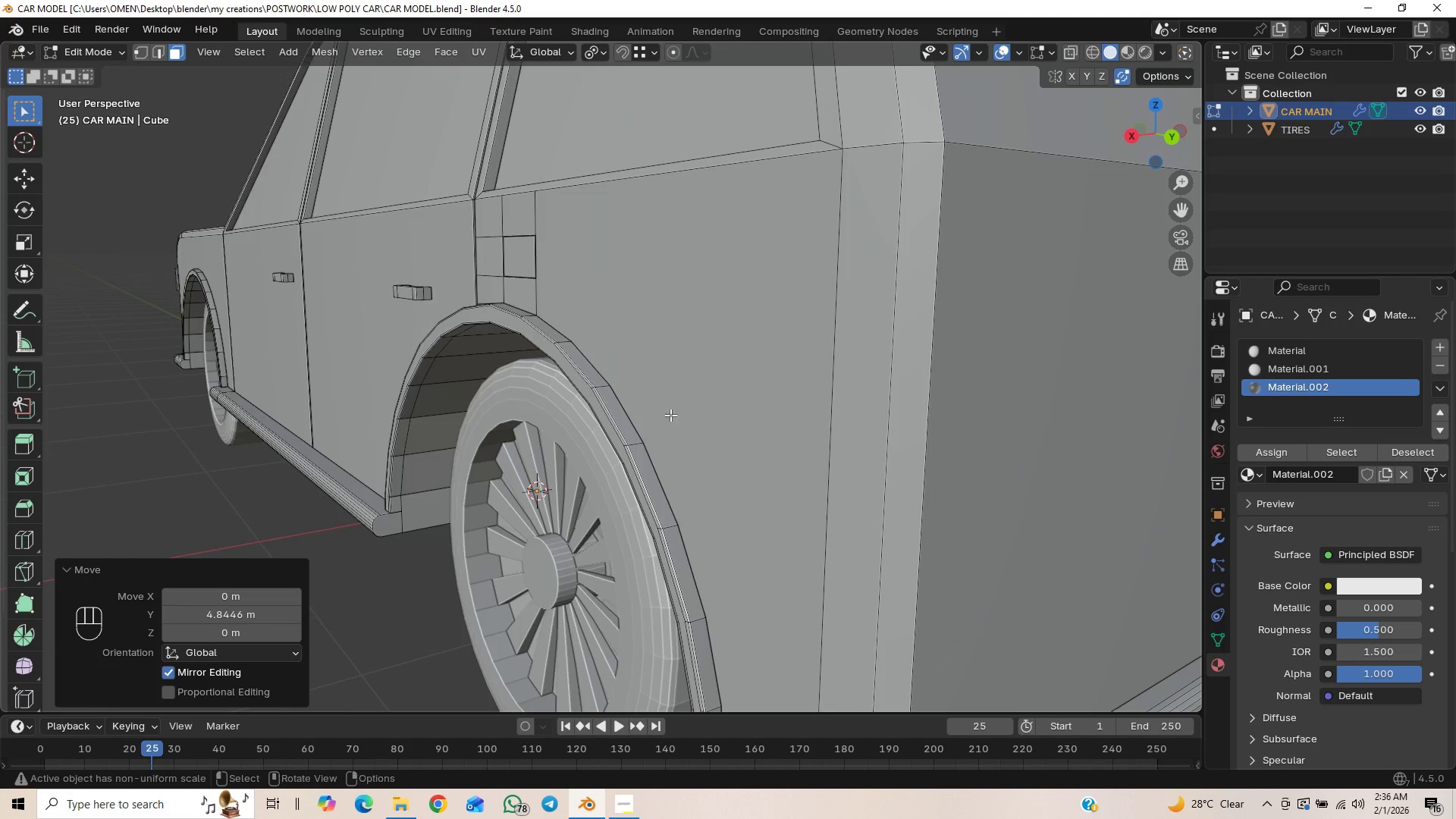 
hold_key(key=ShiftLeft, duration=0.48)
 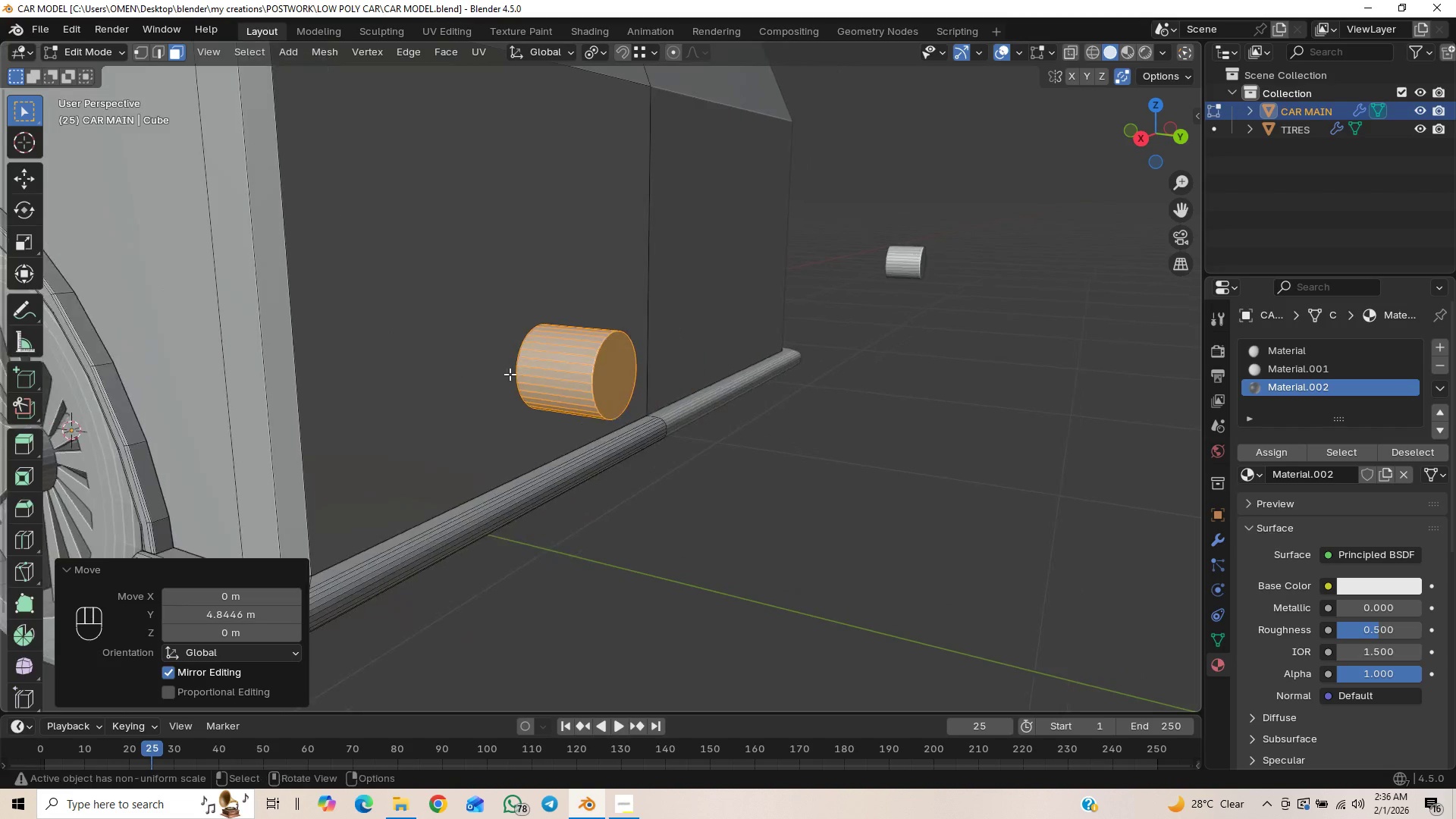 
scroll: coordinate [507, 372], scroll_direction: up, amount: 1.0
 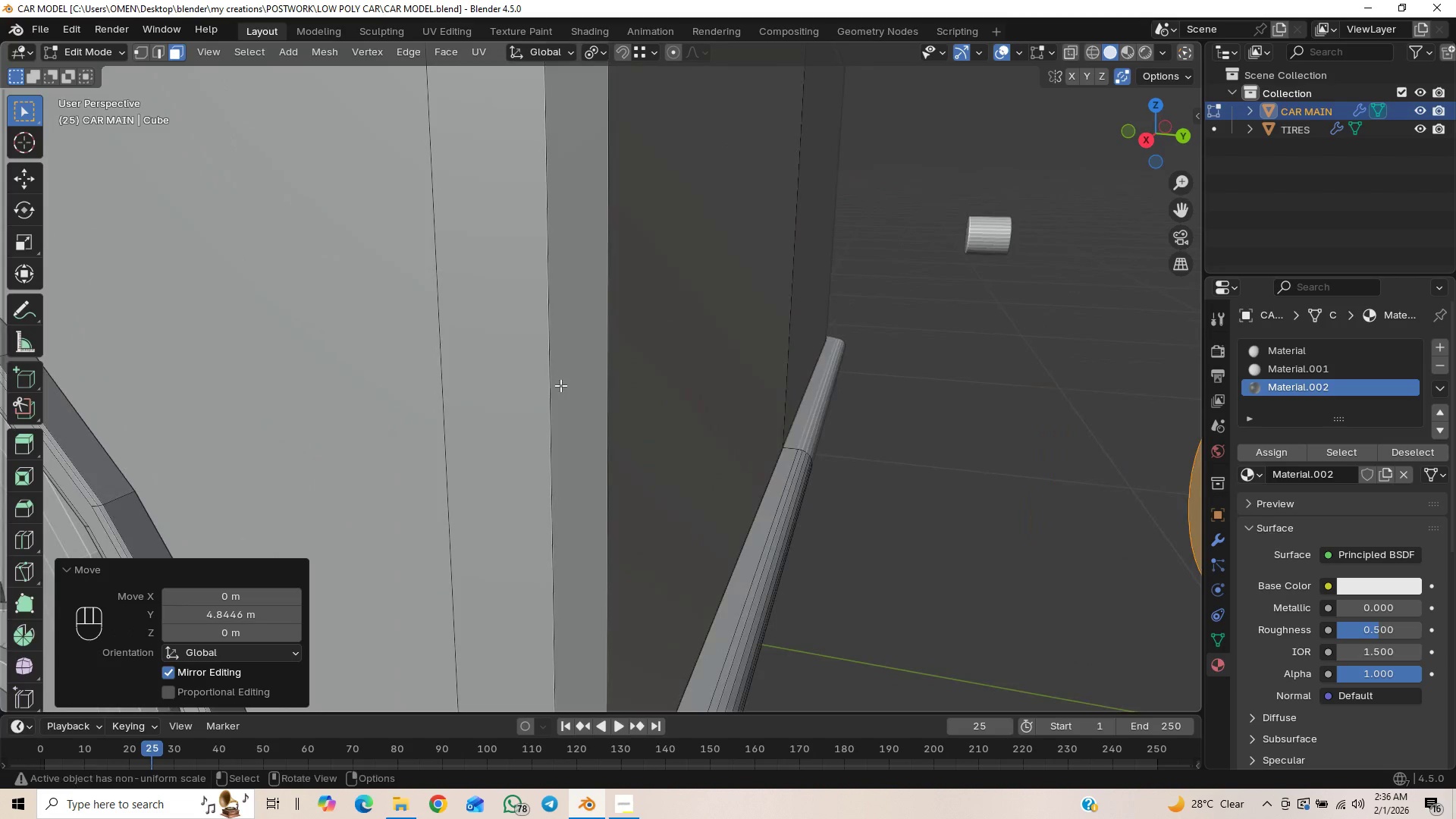 
hold_key(key=ShiftLeft, duration=0.55)
 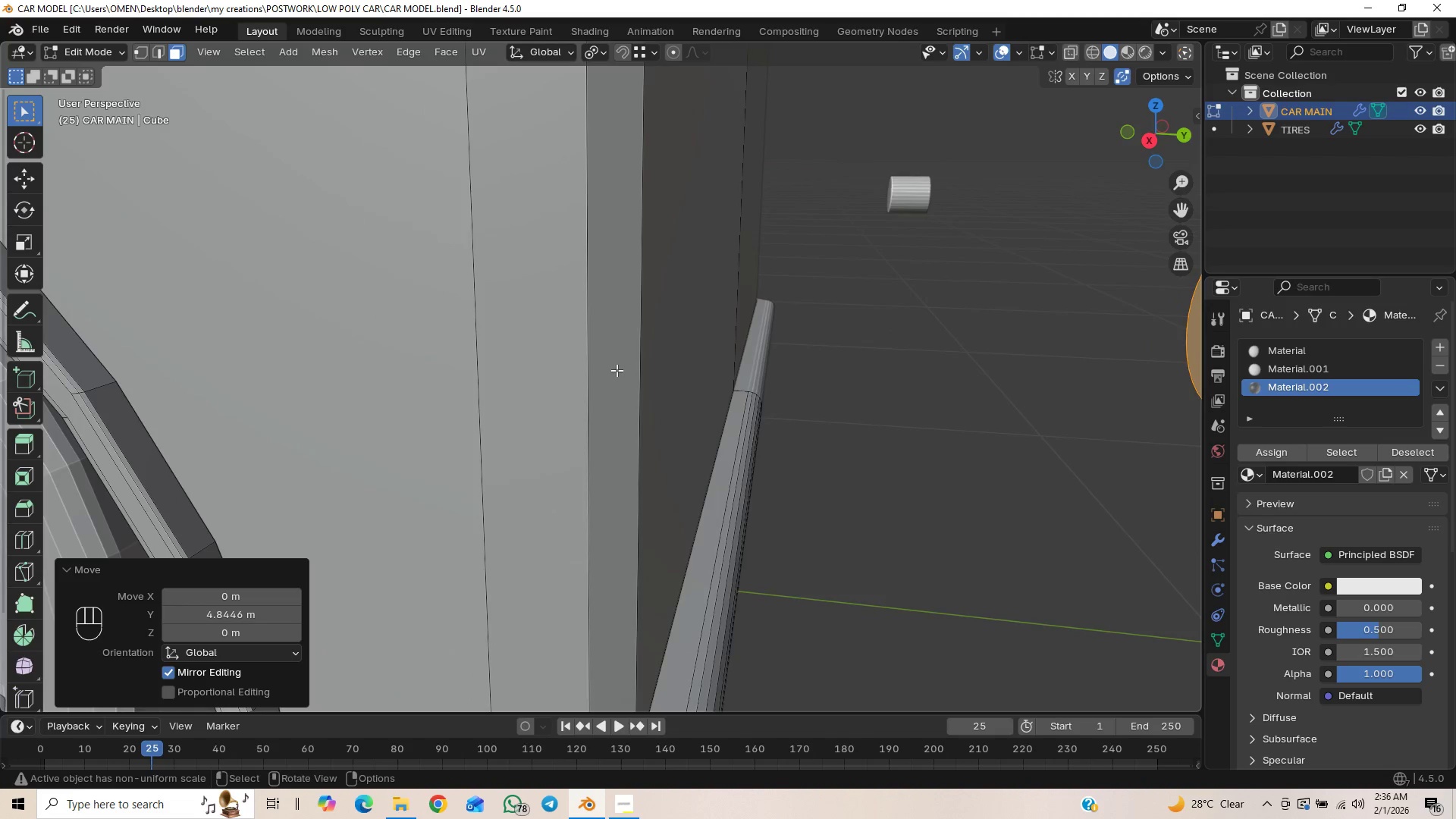 
key(Numpad3)
 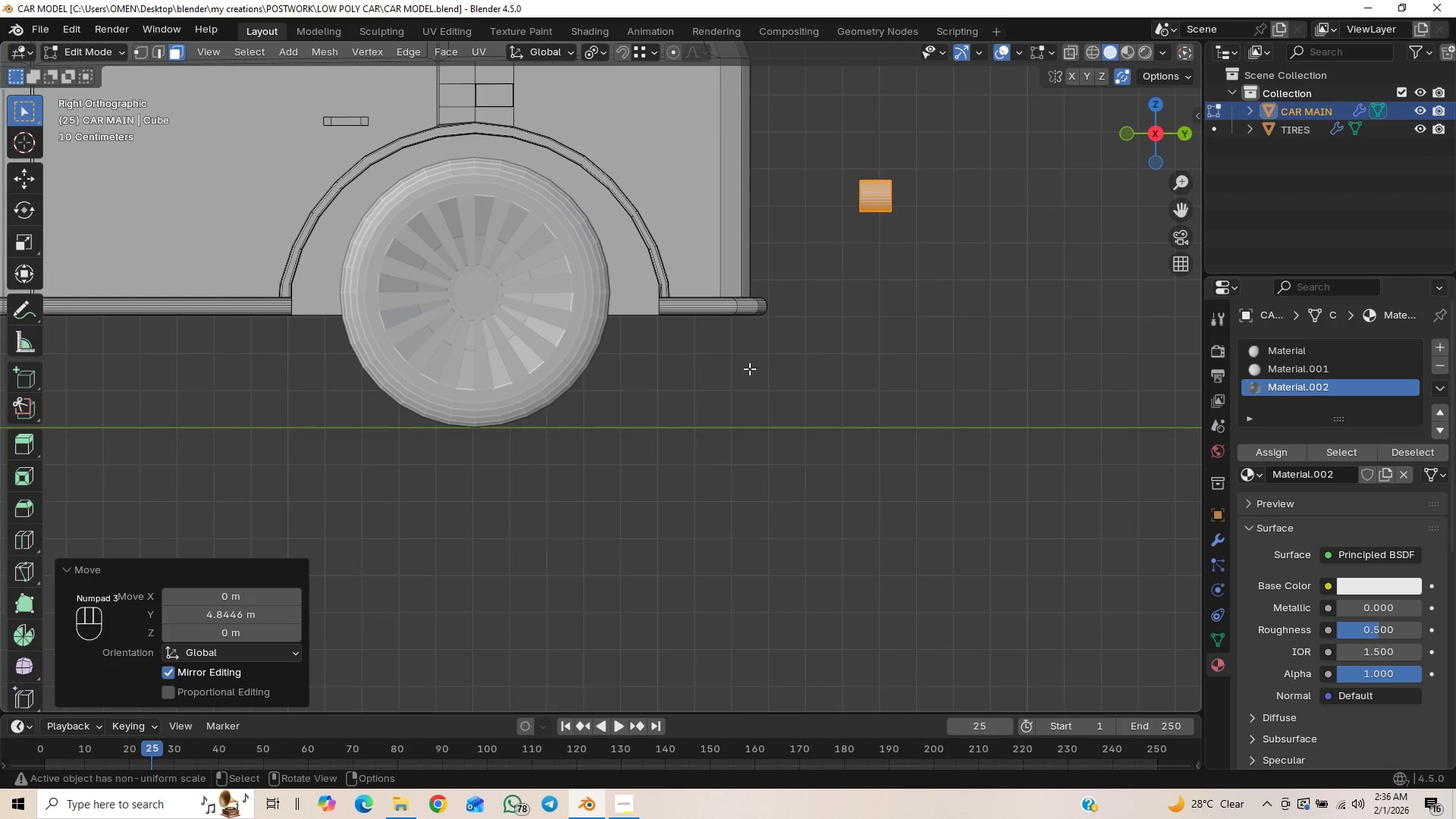 
type(GY)
 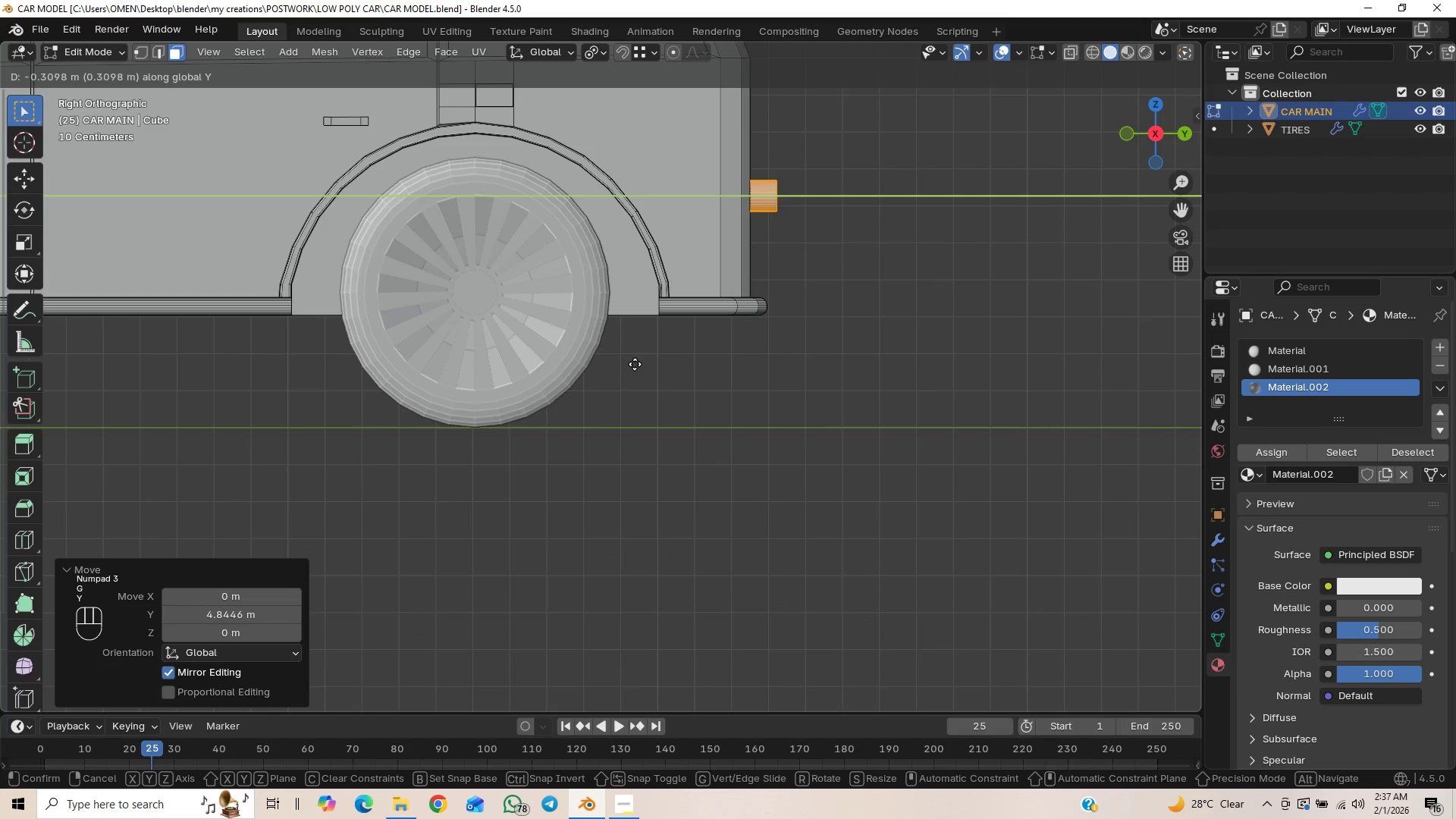 
left_click([635, 364])
 